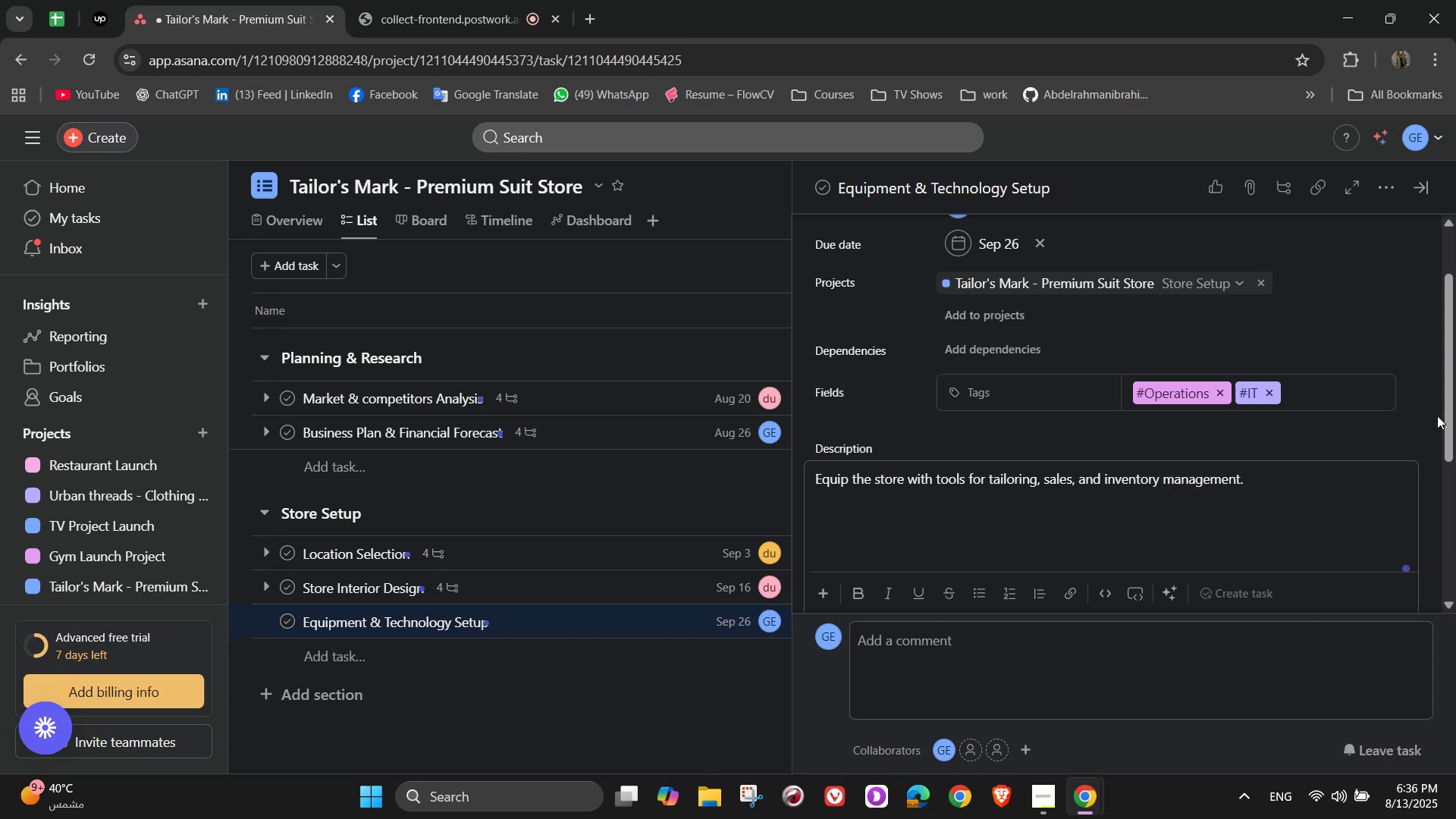 
scroll: coordinate [1276, 450], scroll_direction: down, amount: 2.0
 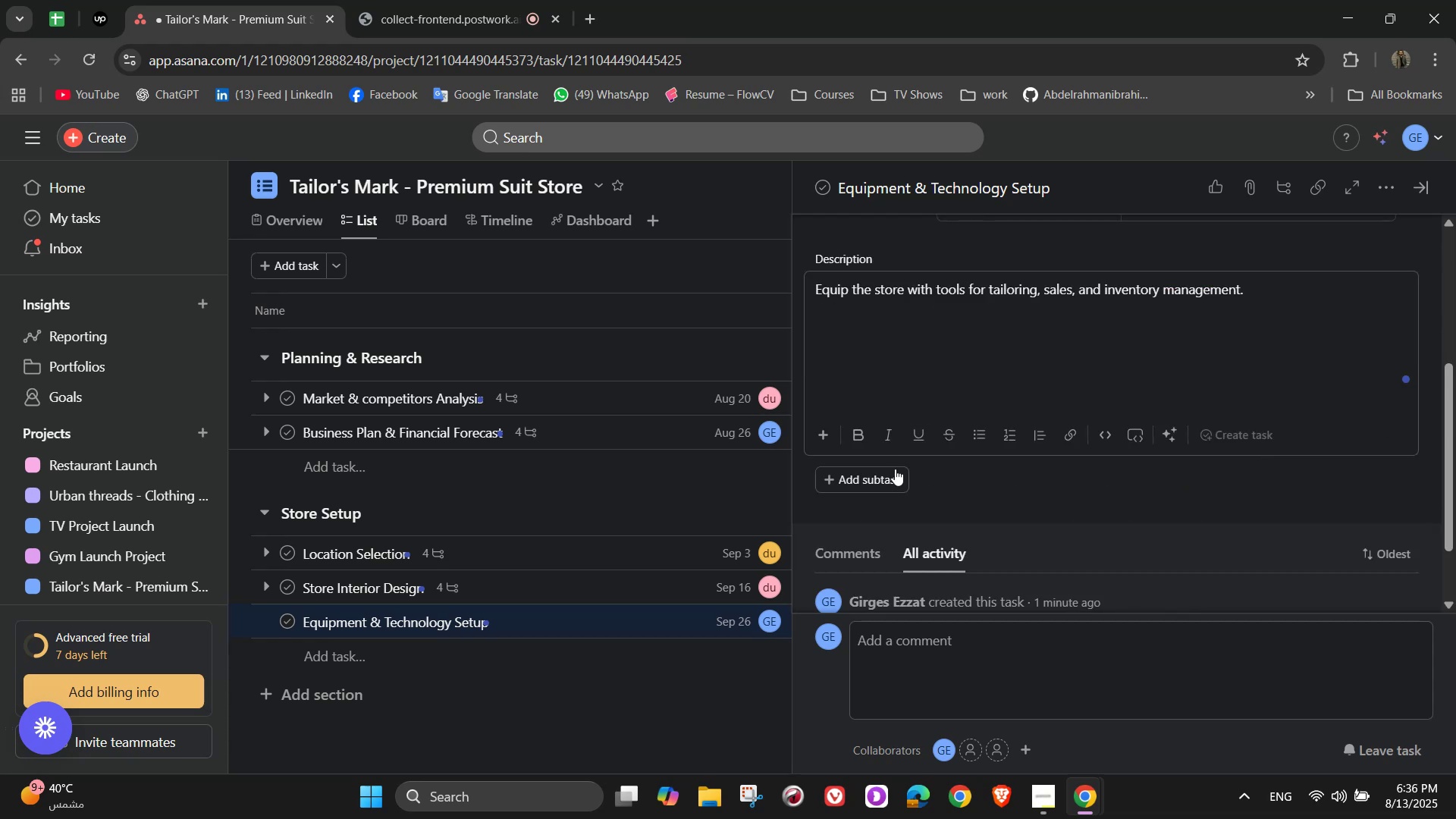 
left_click([883, 475])
 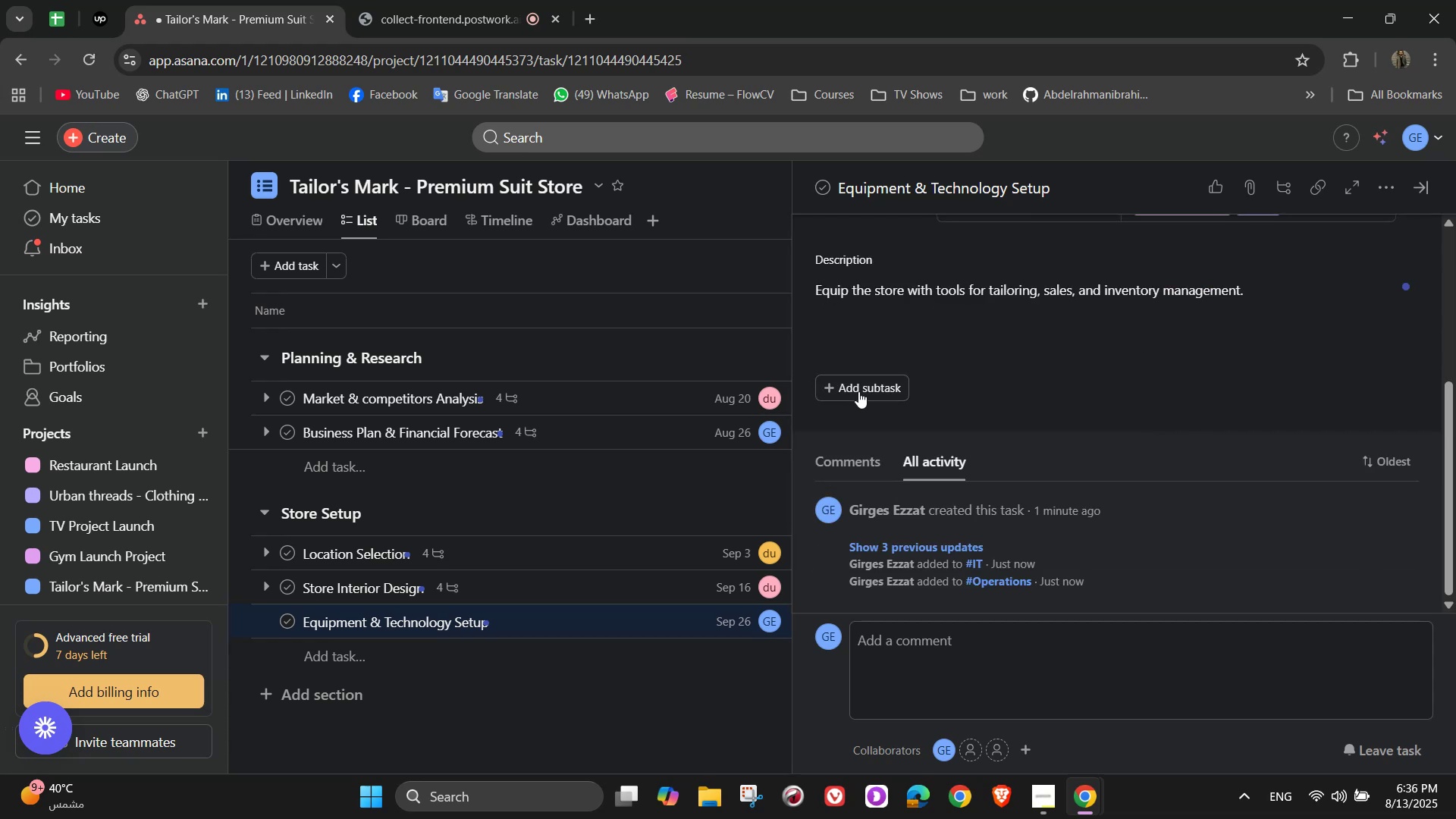 
left_click([858, 391])
 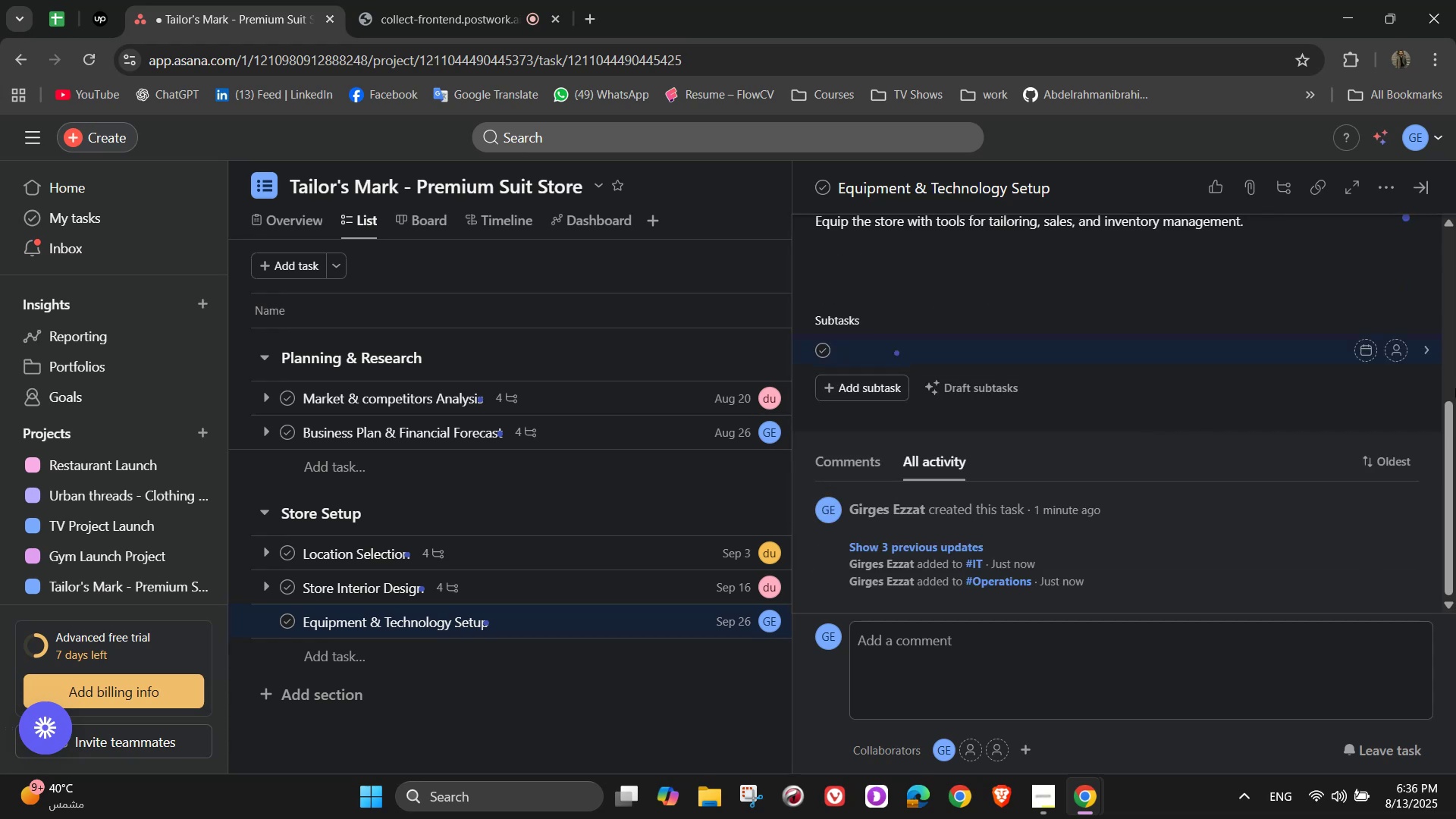 
type(Purchase tailoring machines)
 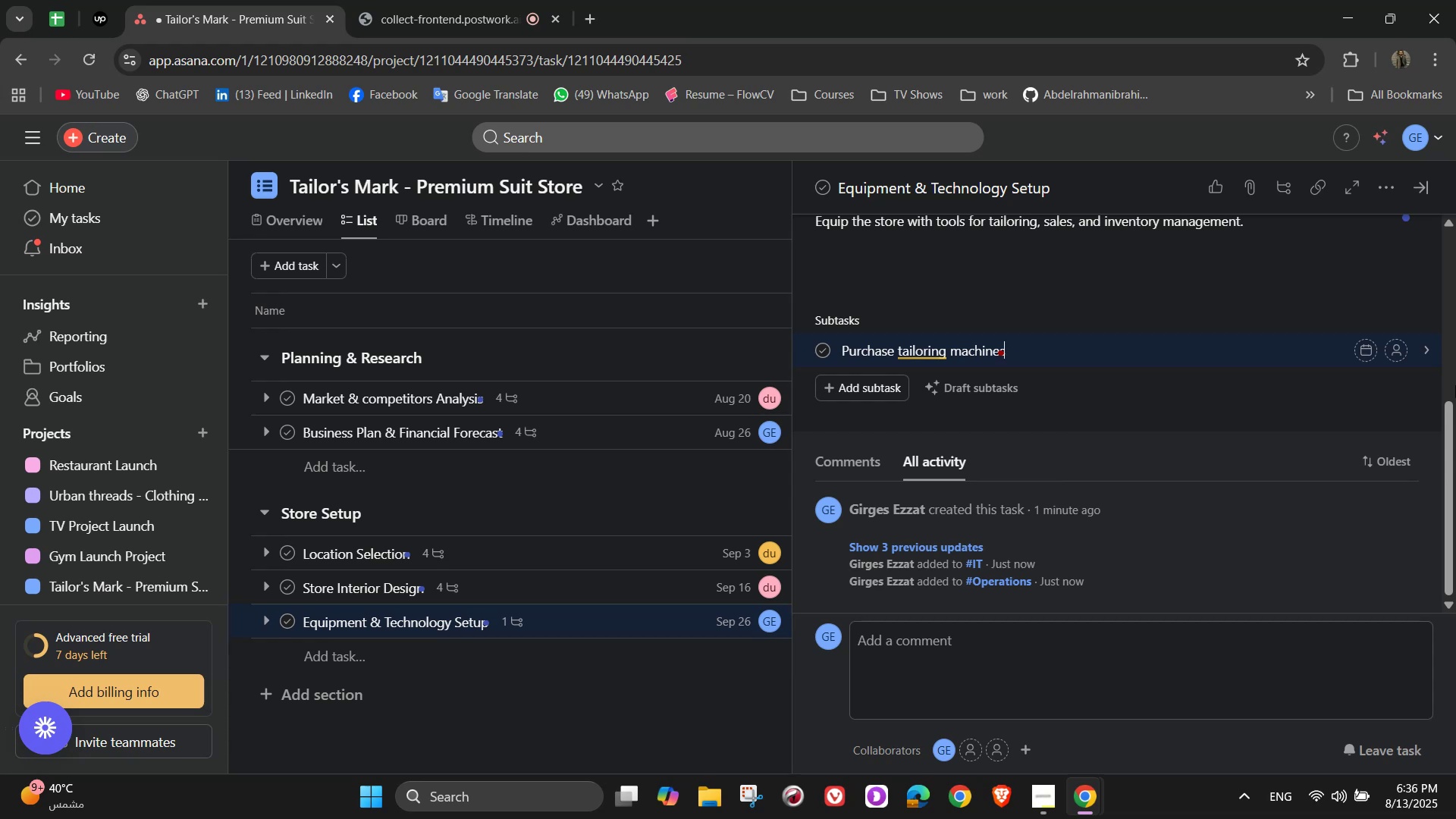 
wait(10.85)
 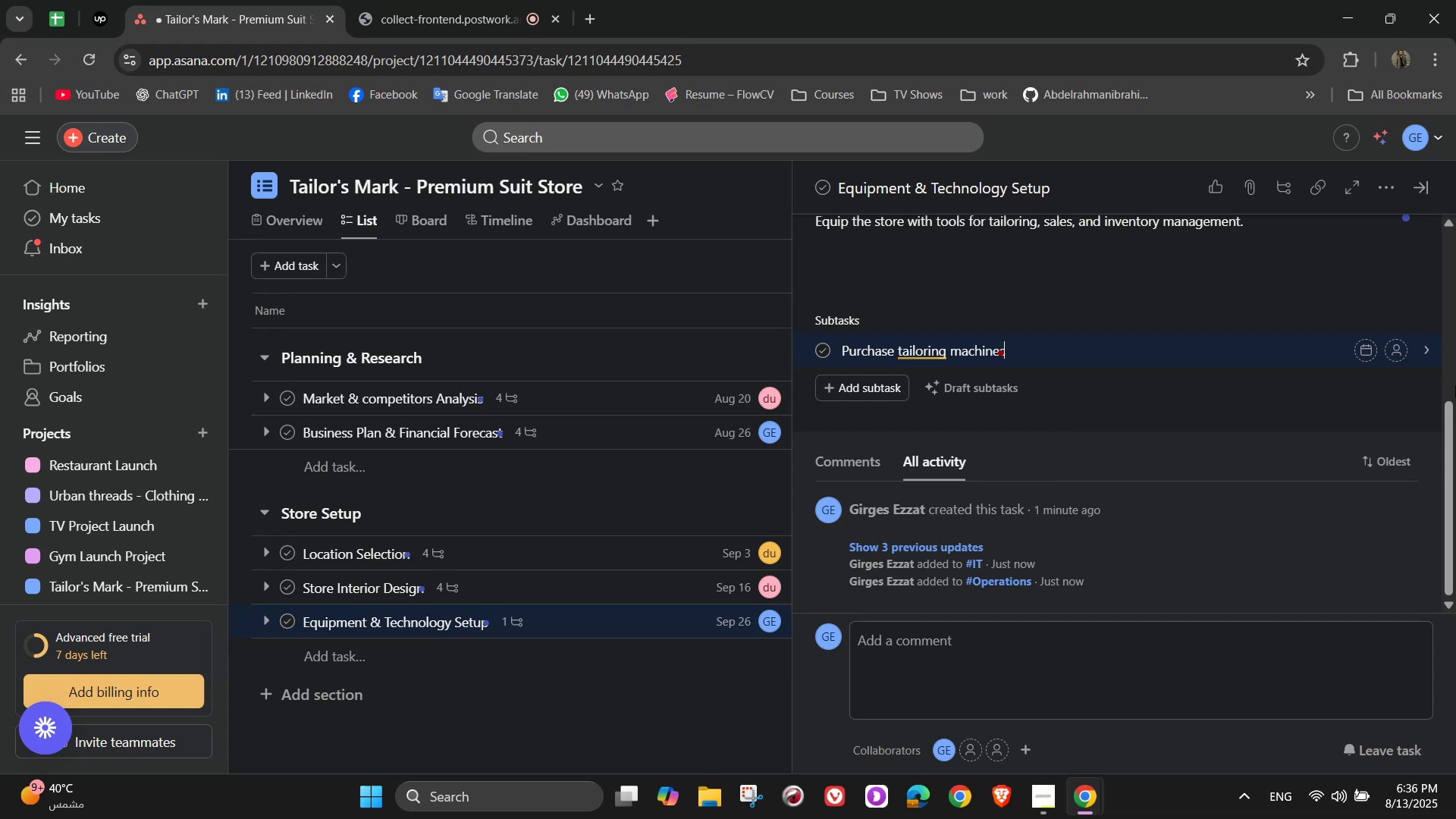 
type( and tools)
 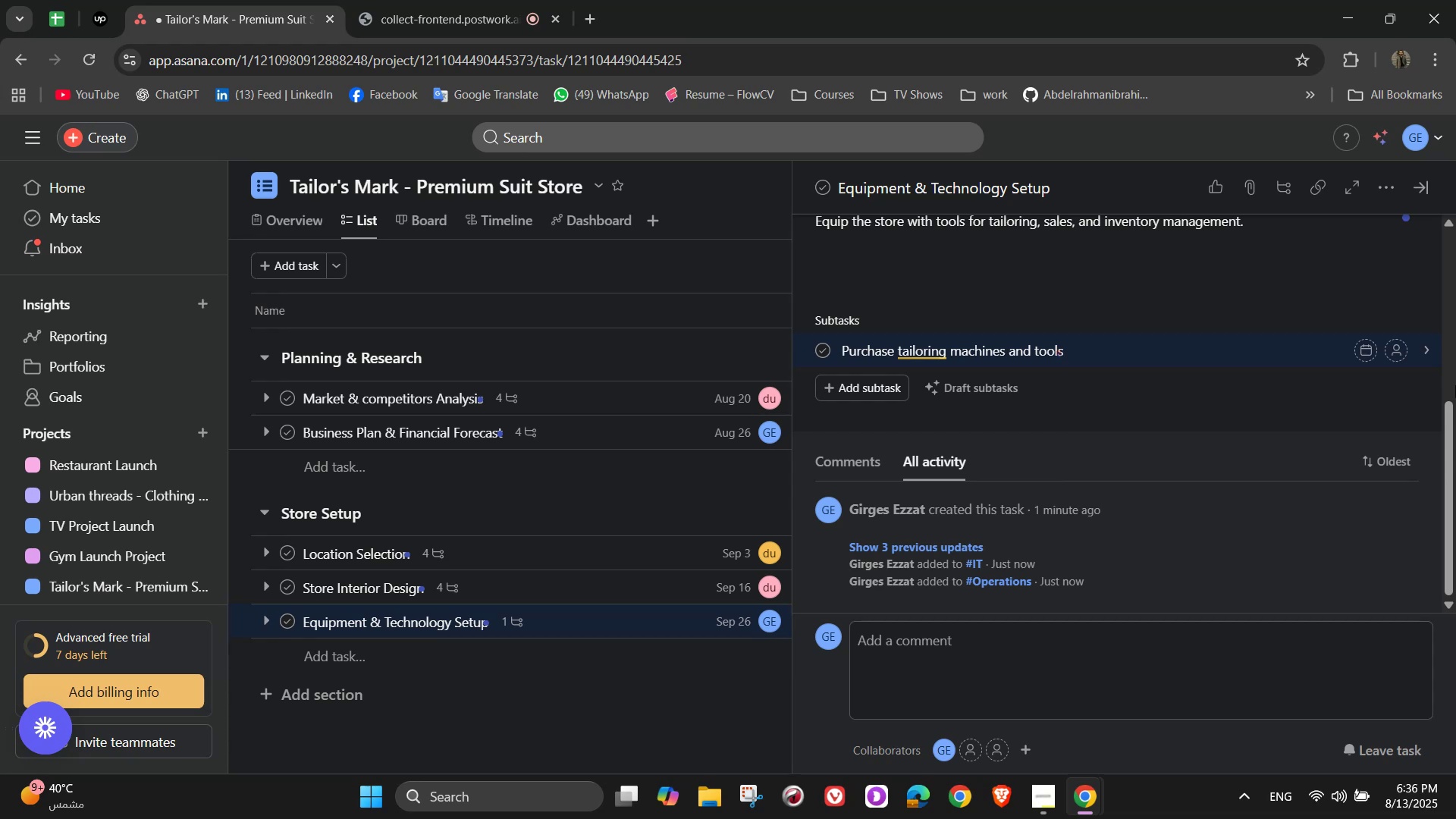 
key(Enter)
 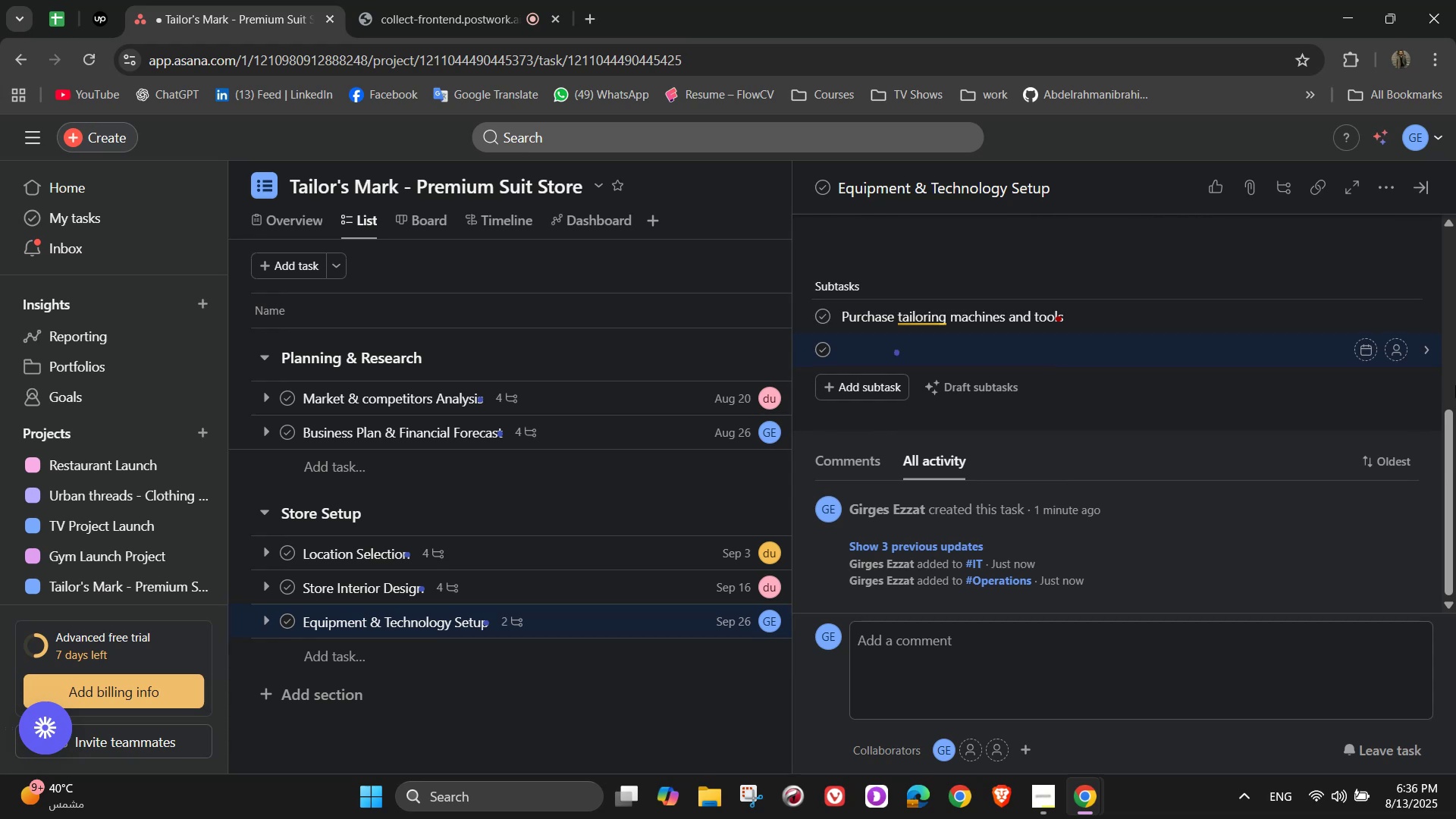 
type(Set up POS system ad)
key(Backspace)
type(nd inventory software)
 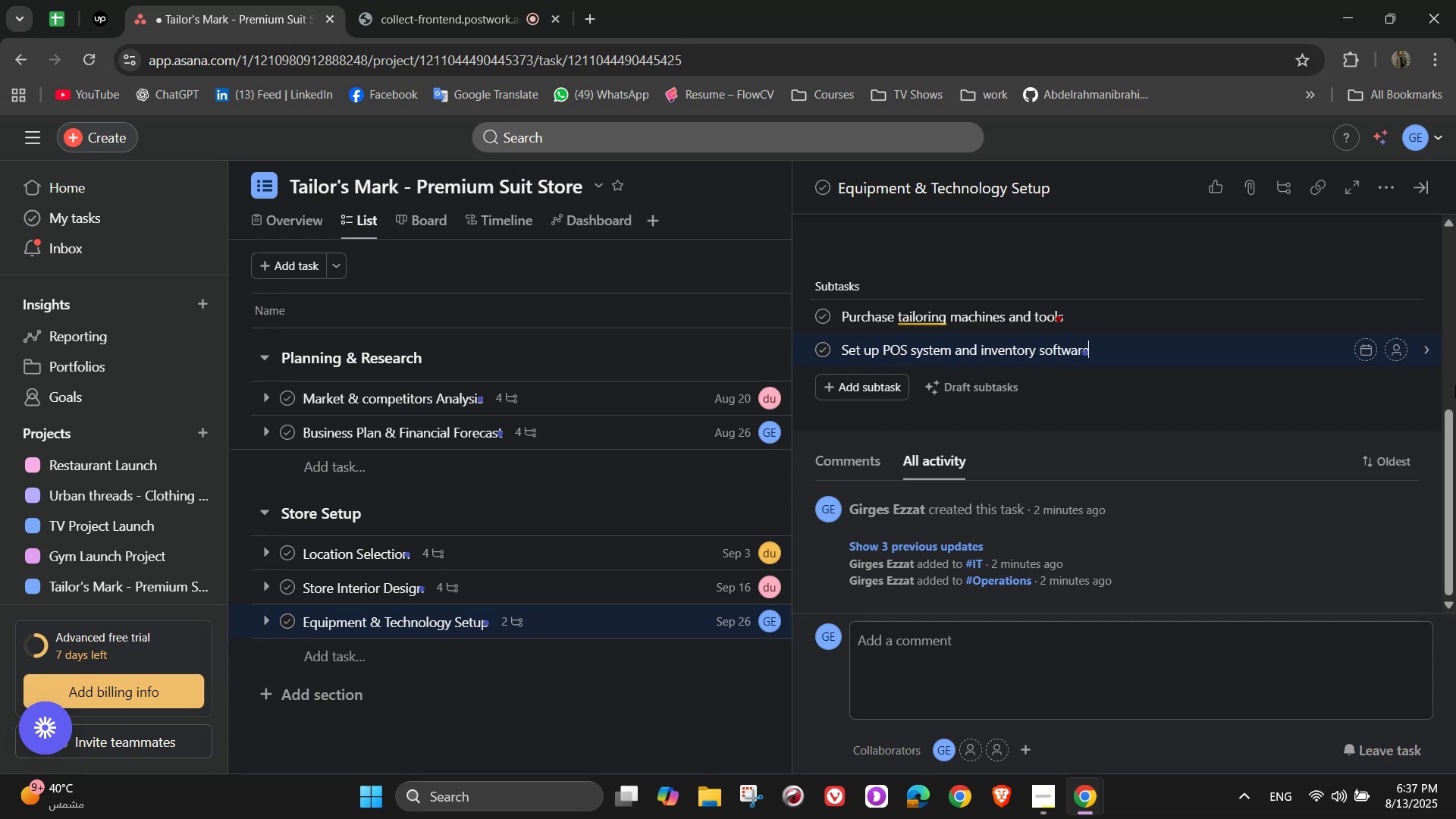 
key(Enter)
 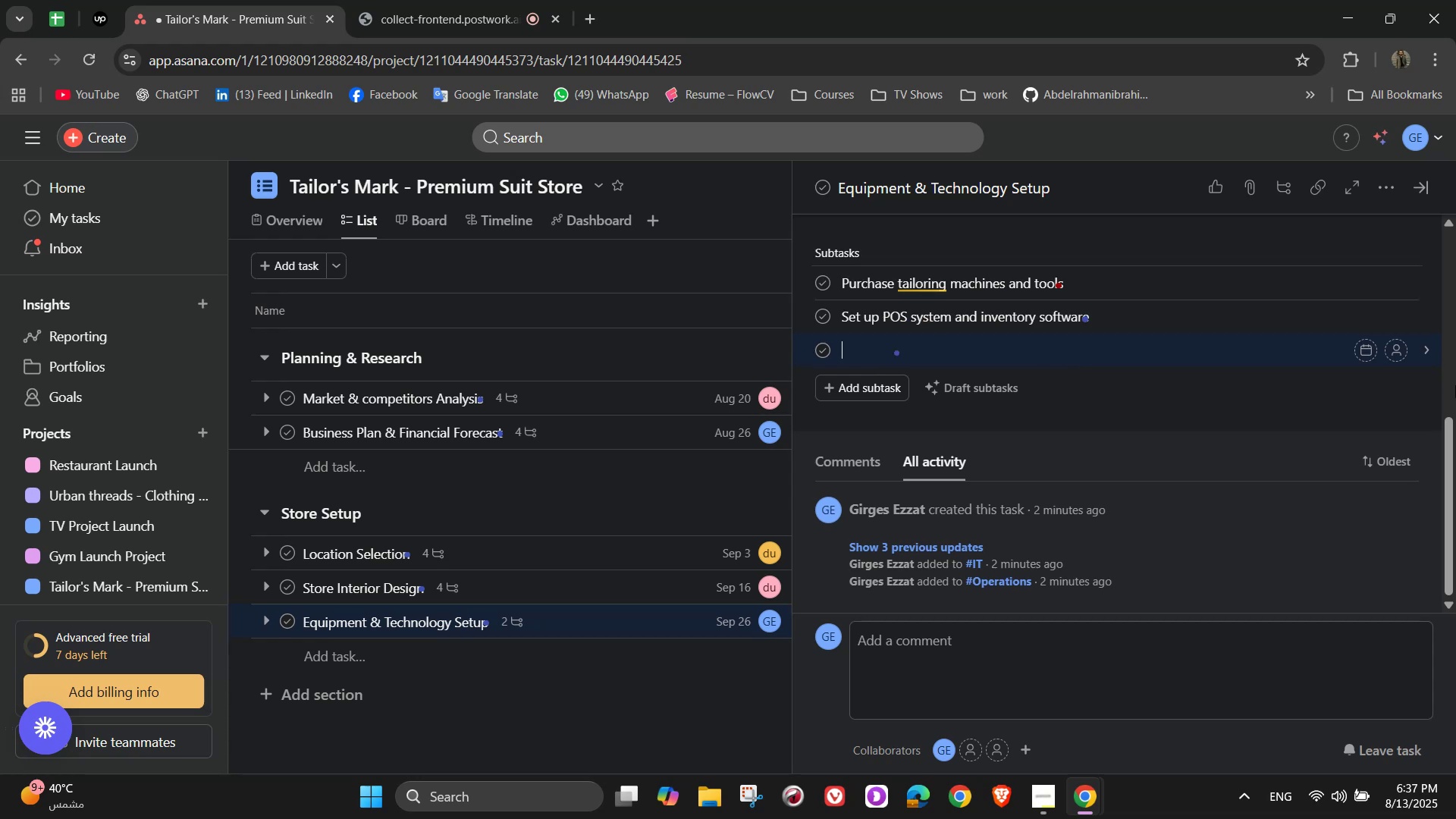 
type(Install CCTV and security systems)
 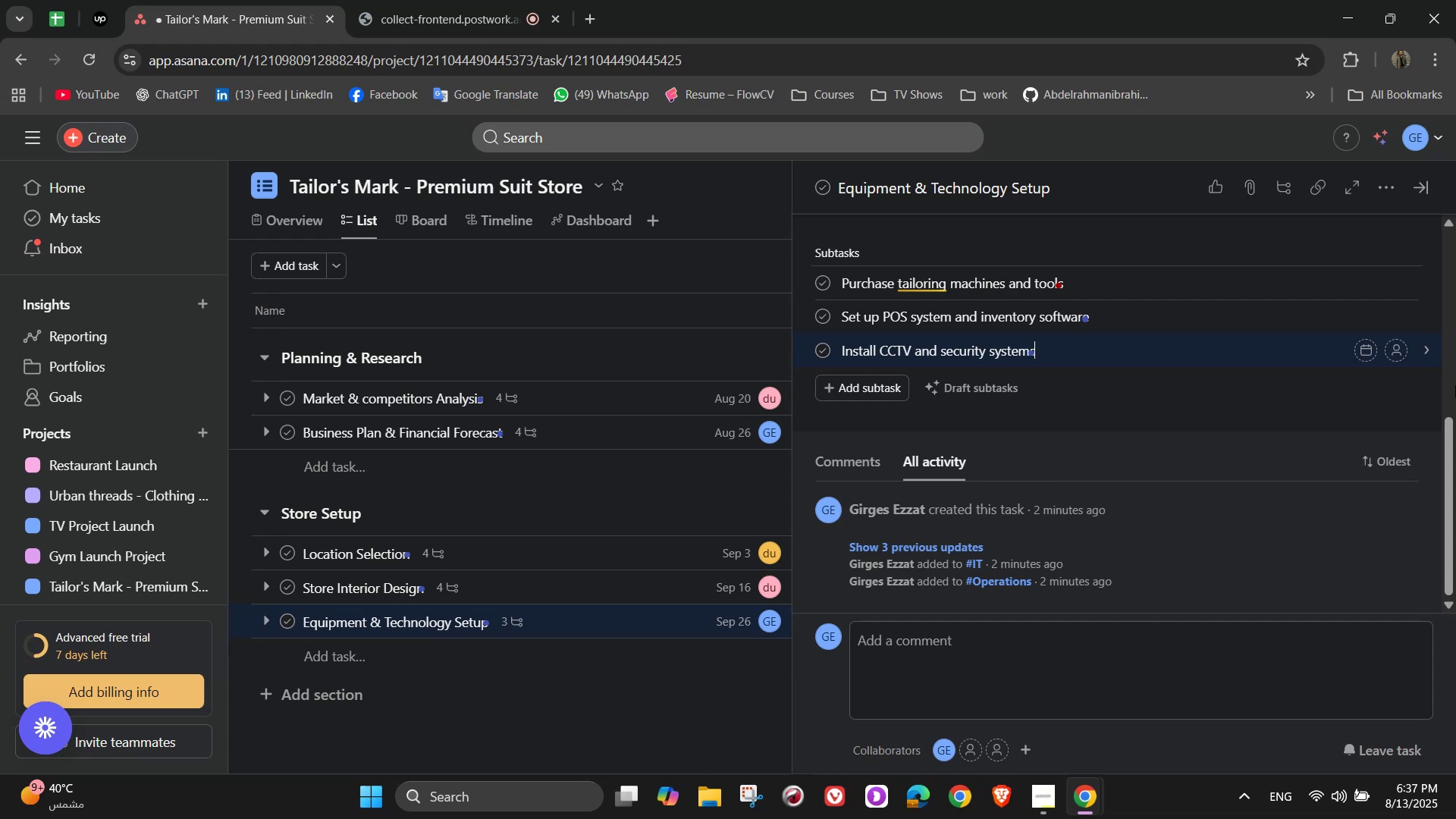 
key(Enter)
 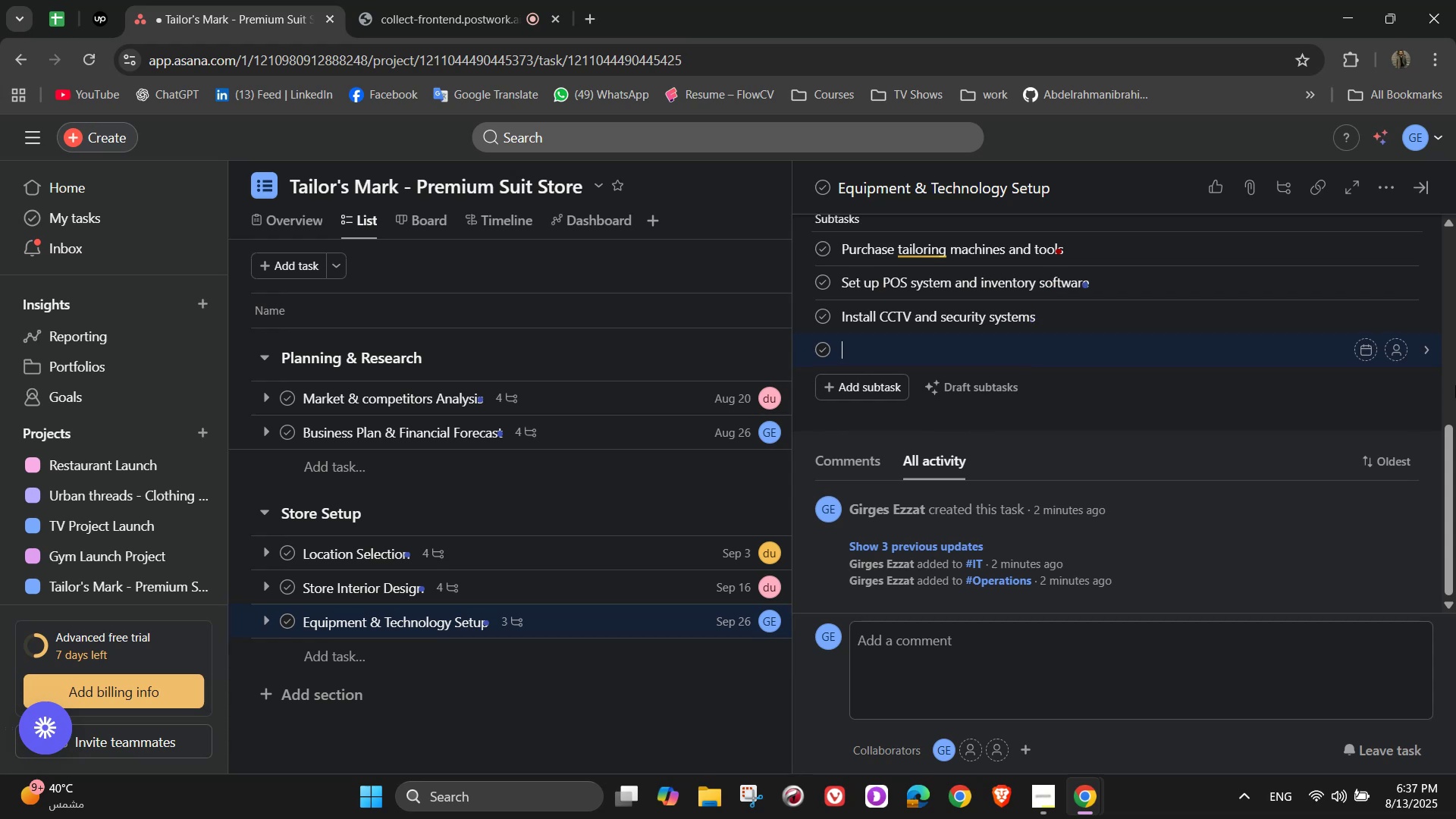 
type(Set up music and lighting controls)
 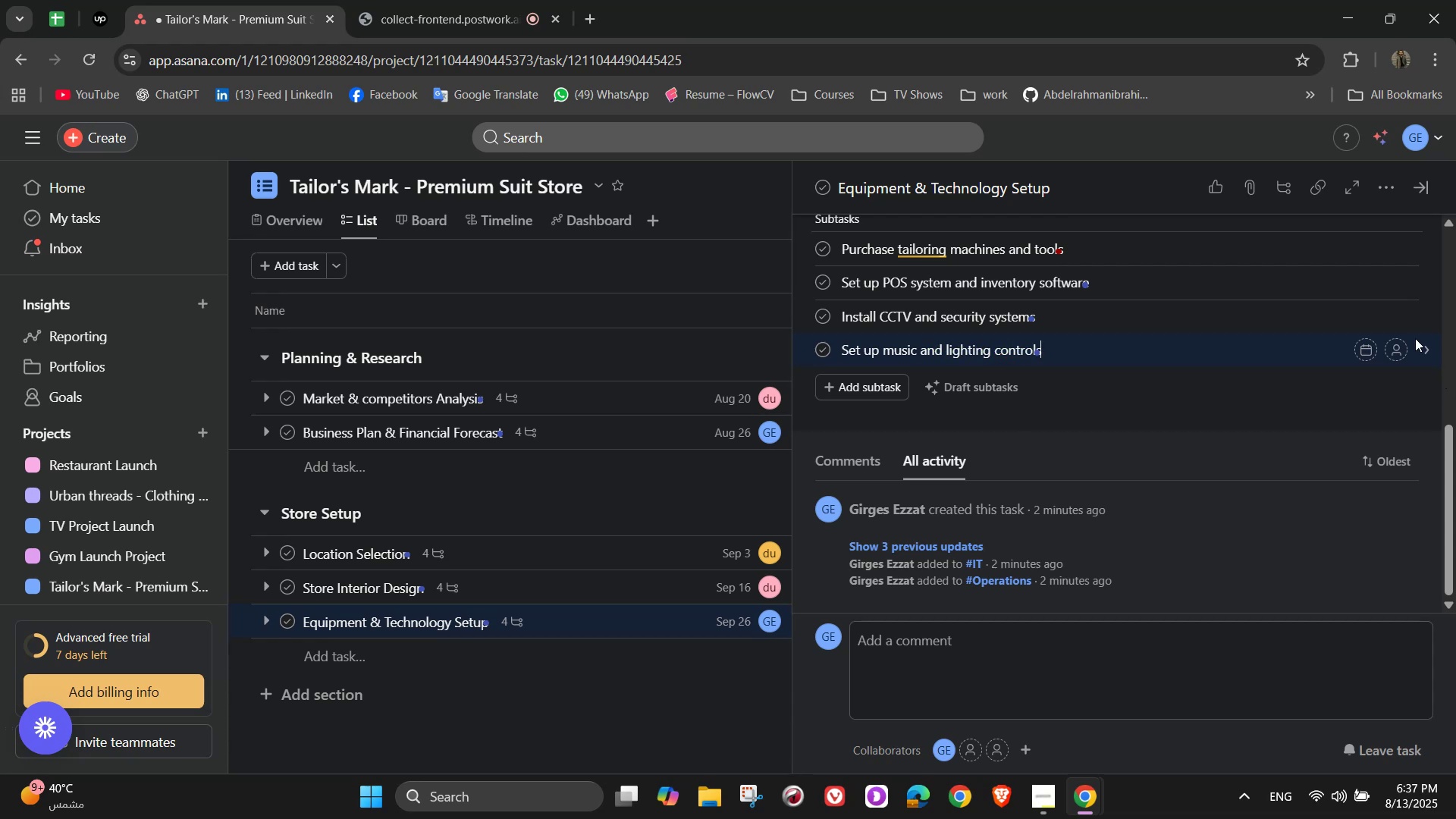 
scroll: coordinate [1369, 392], scroll_direction: down, amount: 1.0
 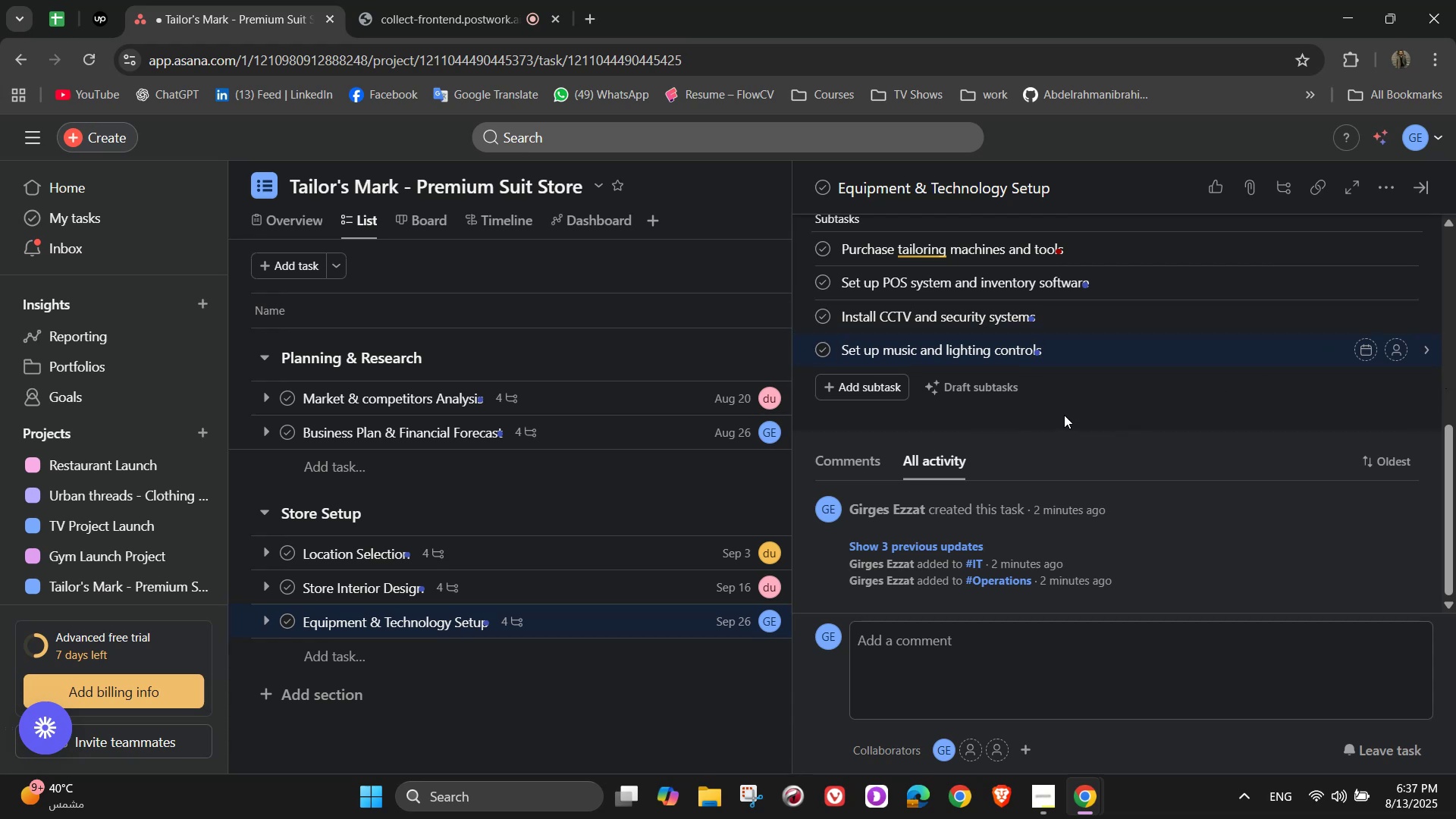 
scroll: coordinate [1134, 400], scroll_direction: up, amount: 1.0
 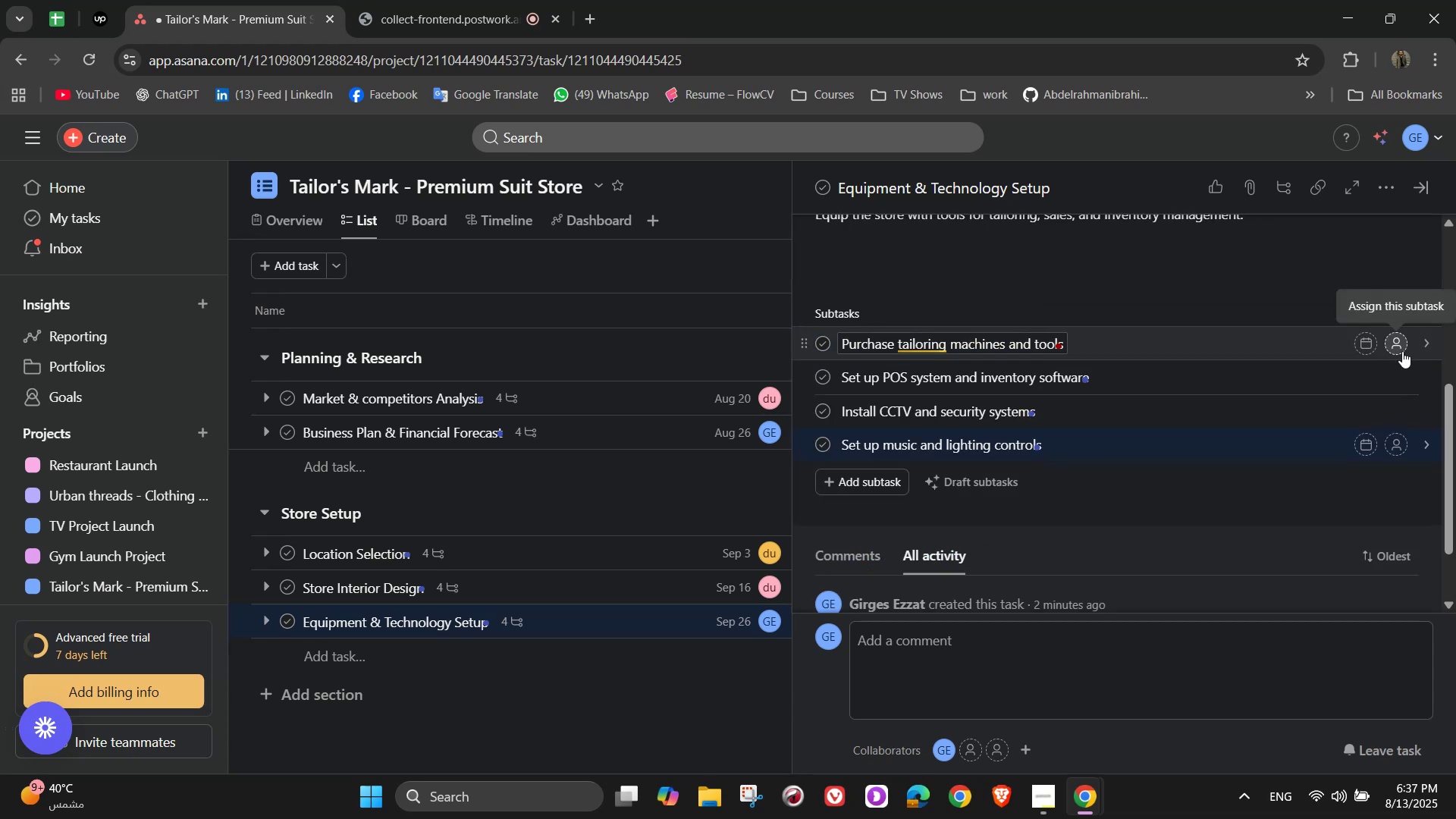 
left_click([1402, 351])
 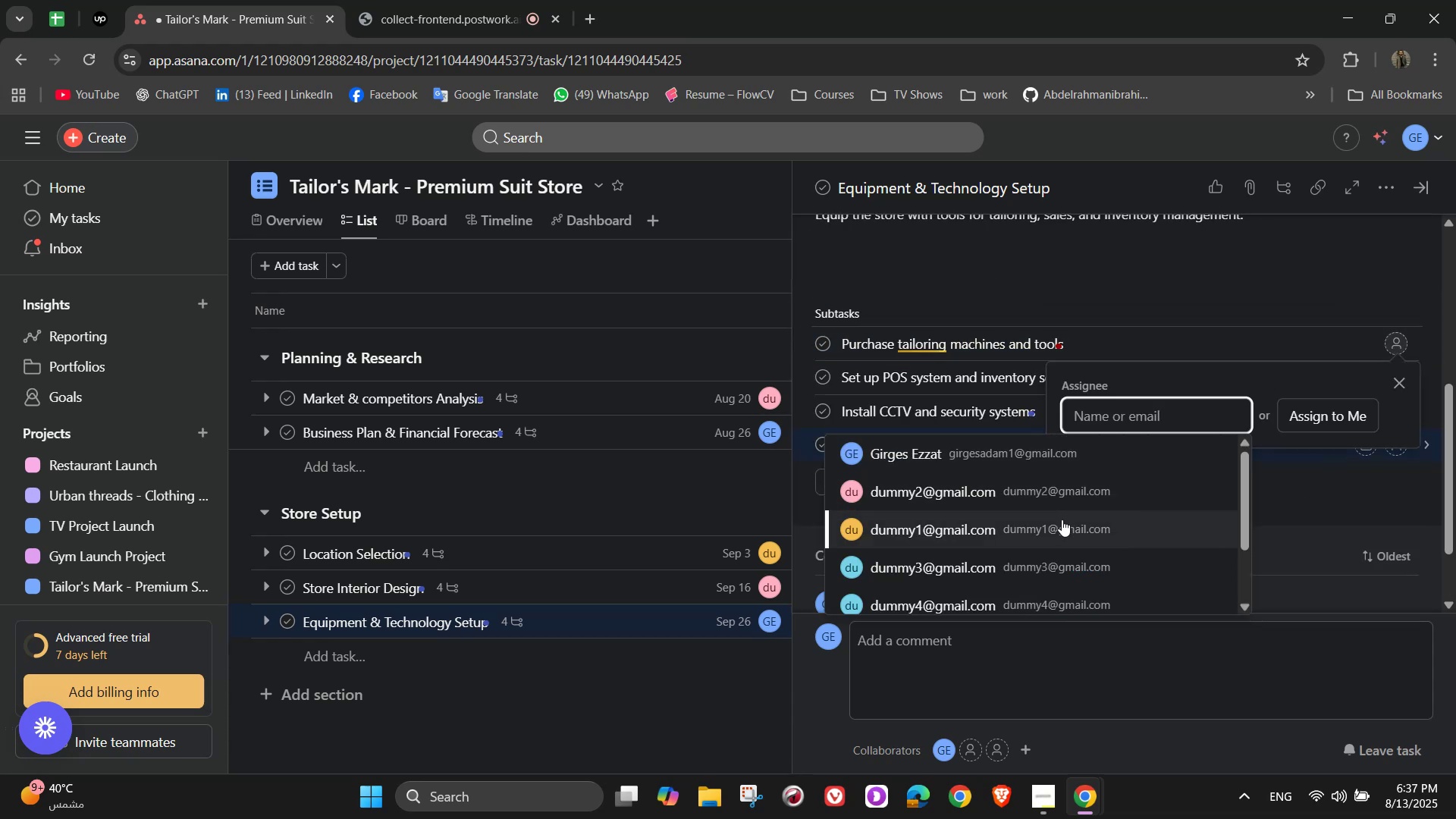 
left_click([1027, 526])
 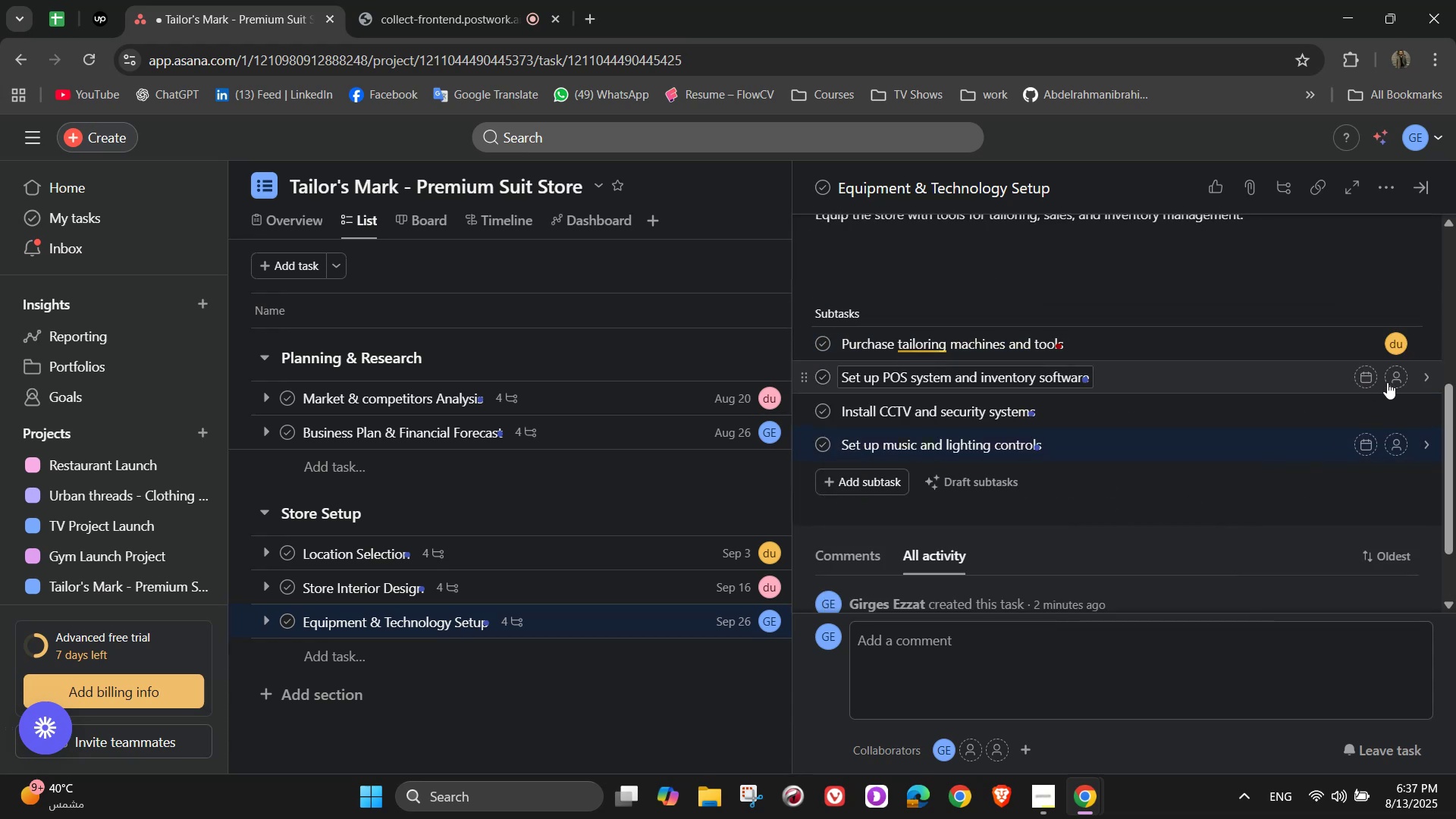 
left_click([1398, 378])
 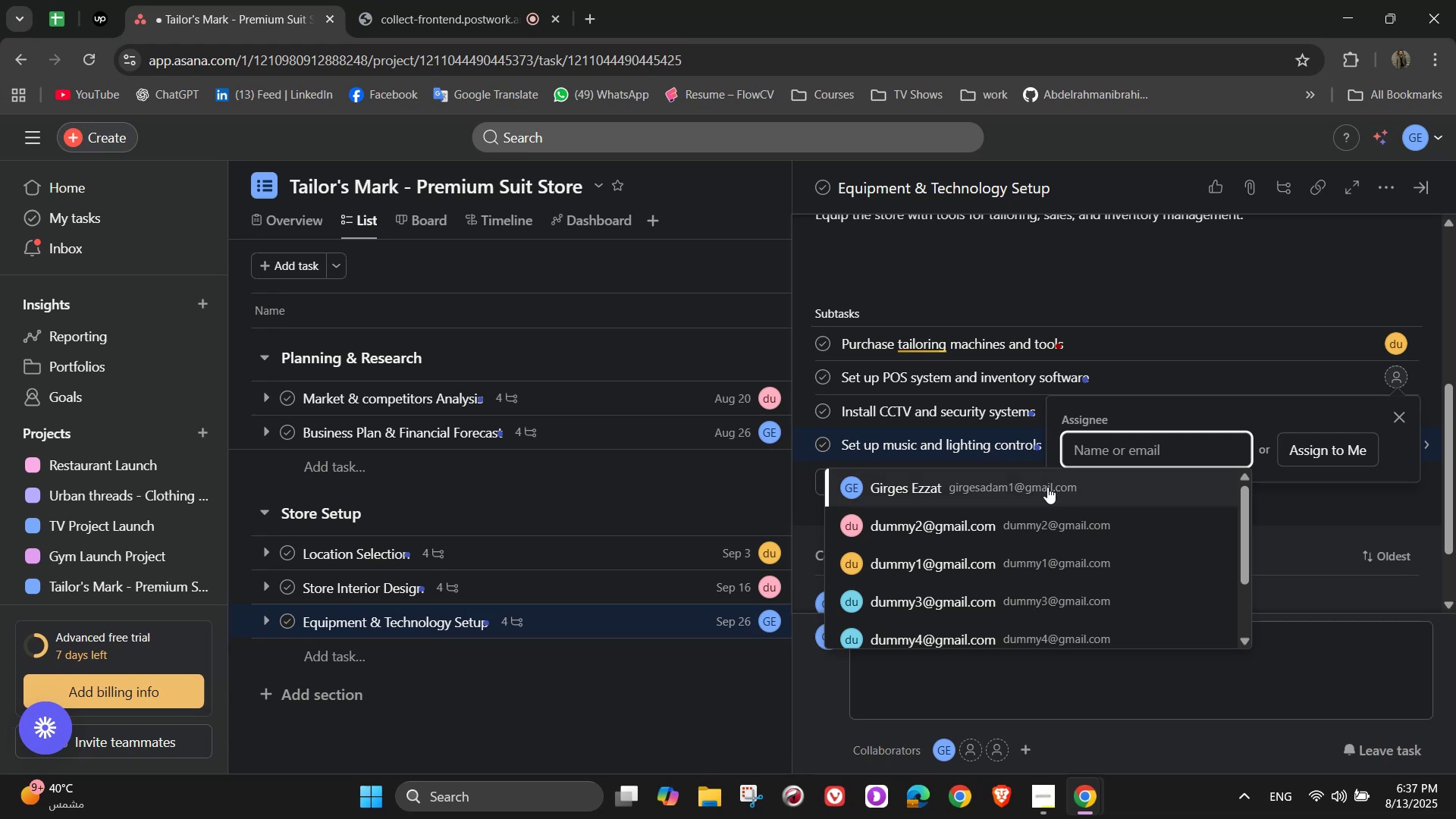 
left_click([1047, 487])
 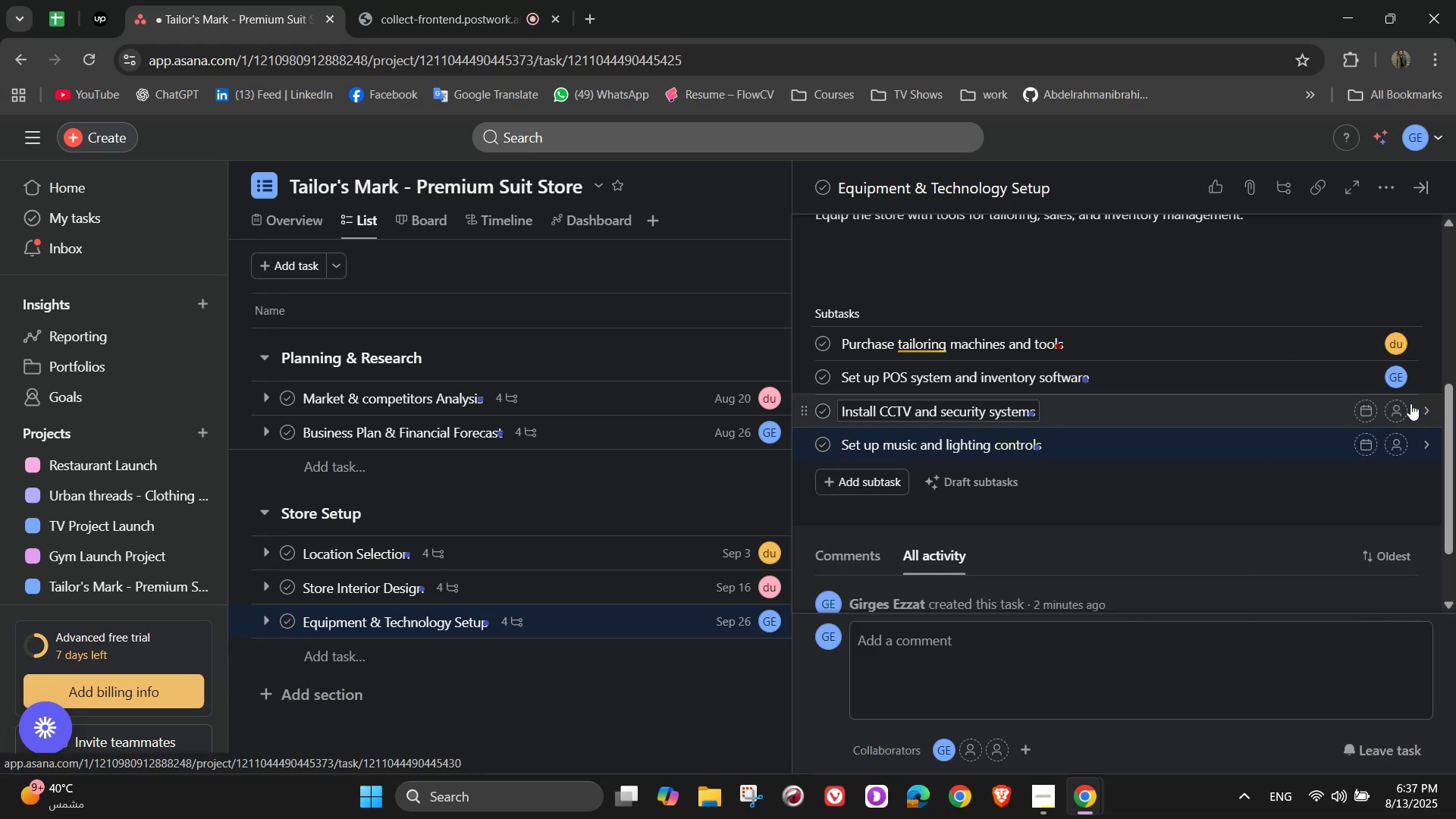 
left_click([1403, 404])
 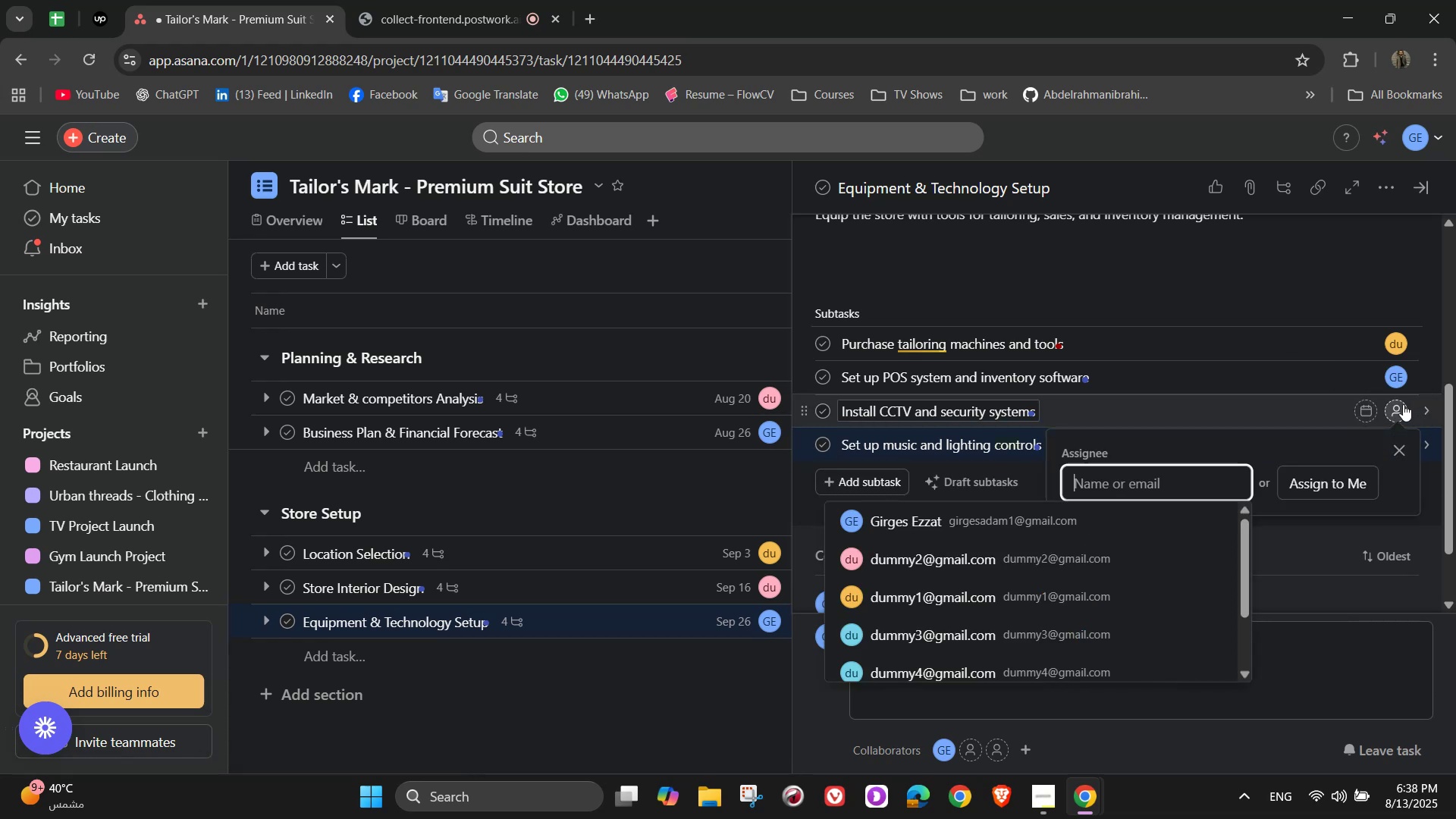 
left_click([1159, 593])
 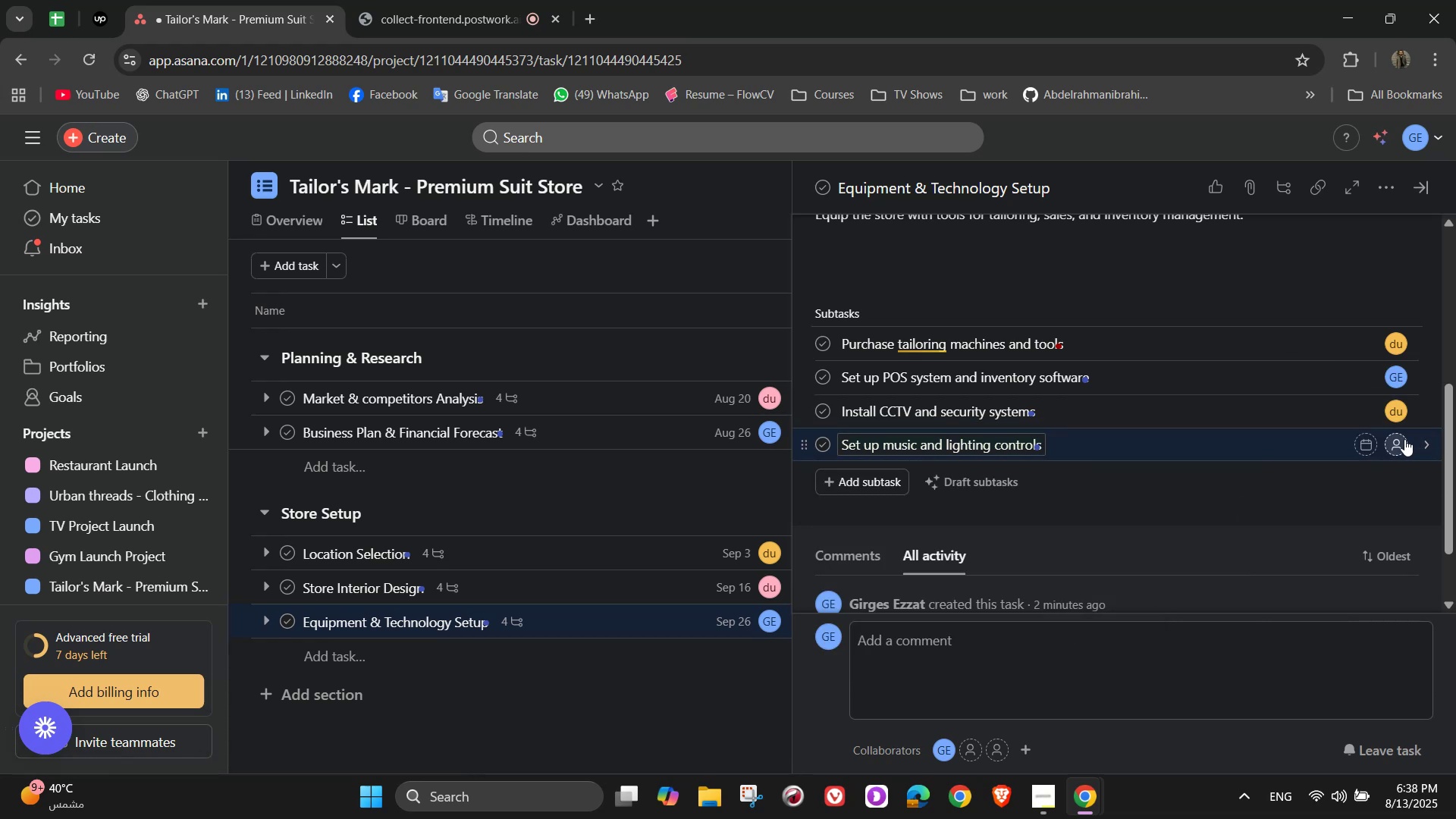 
left_click([1398, 441])
 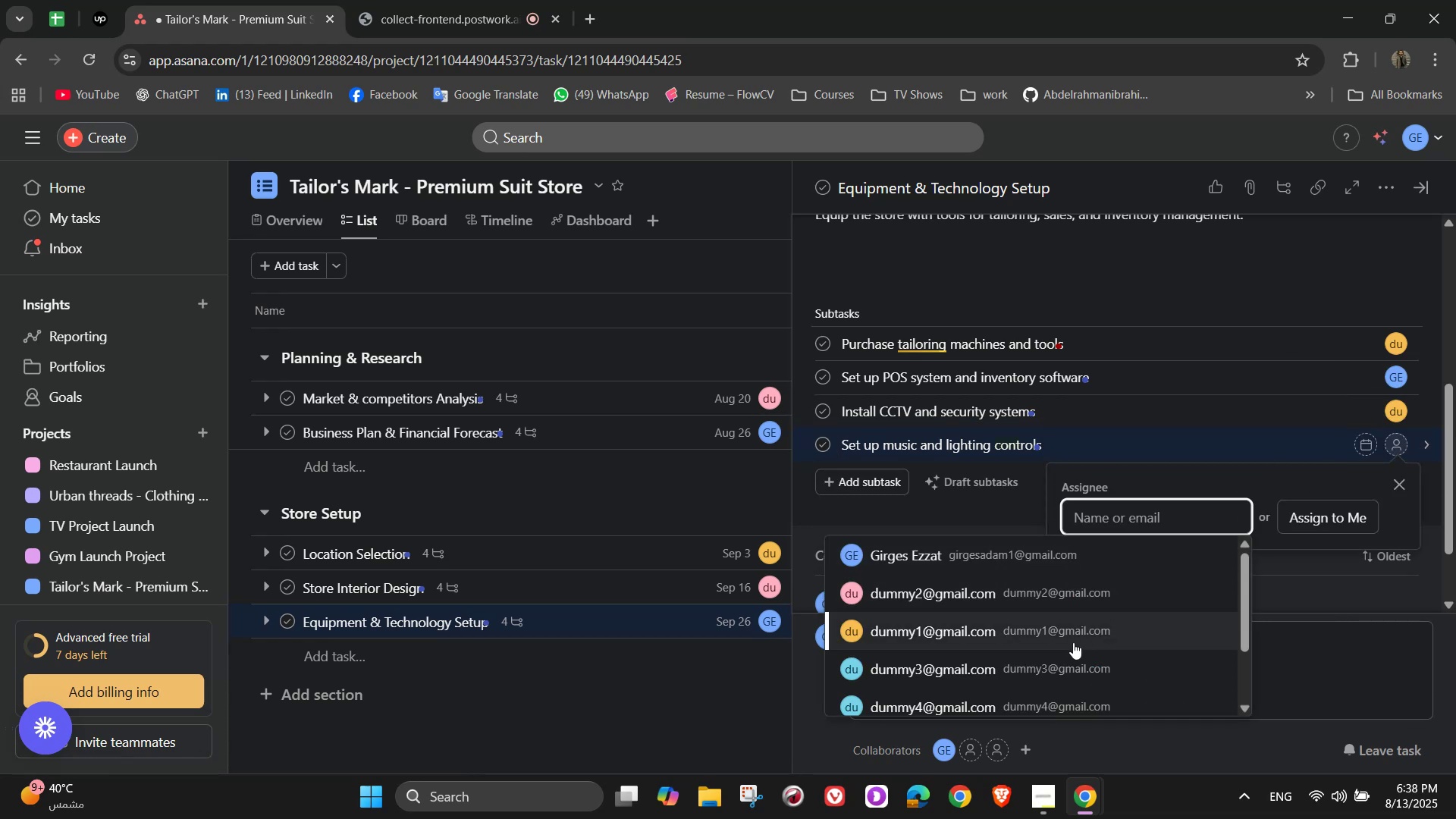 
left_click([1072, 663])
 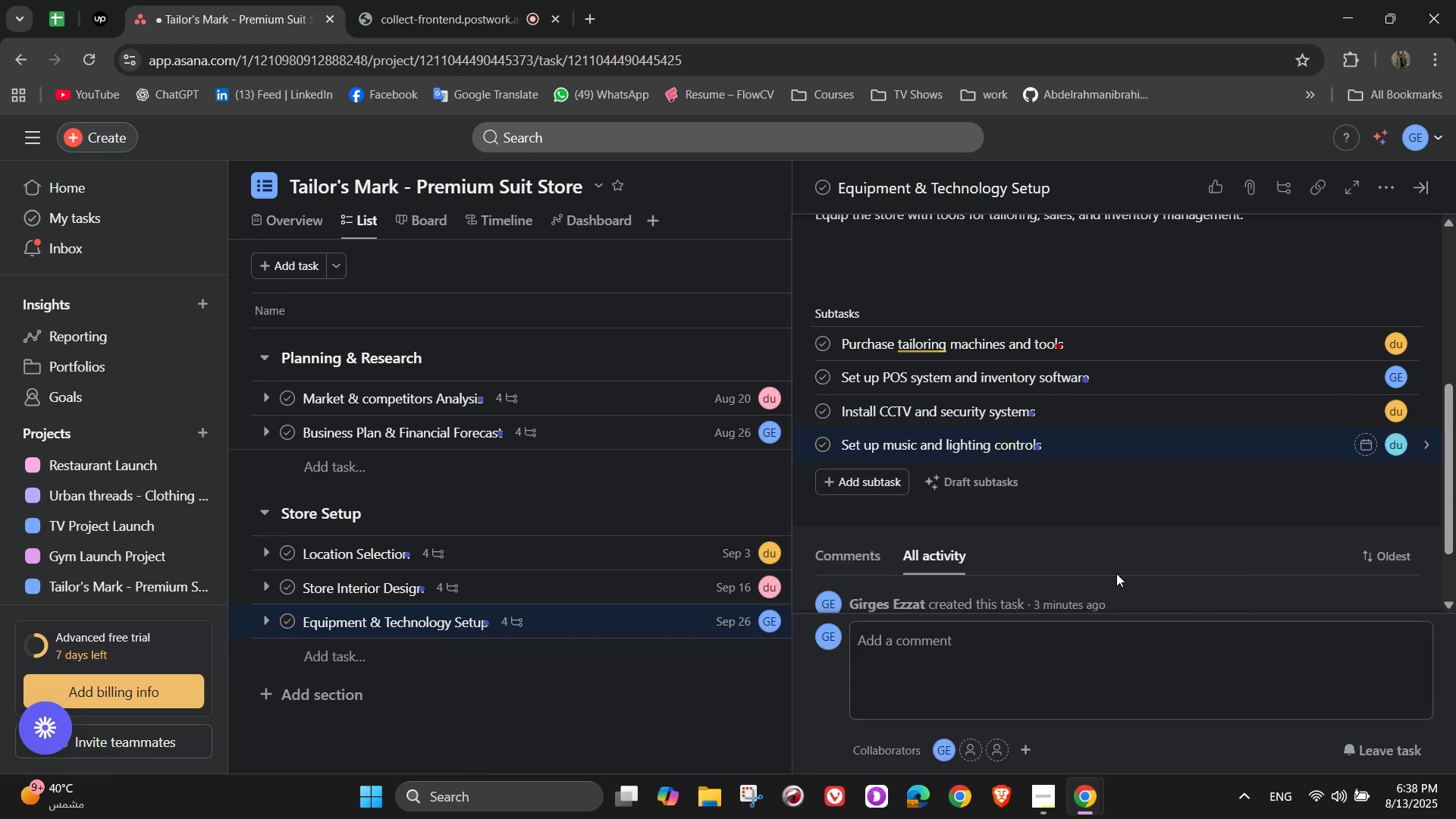 
scroll: coordinate [1117, 570], scroll_direction: down, amount: 1.0
 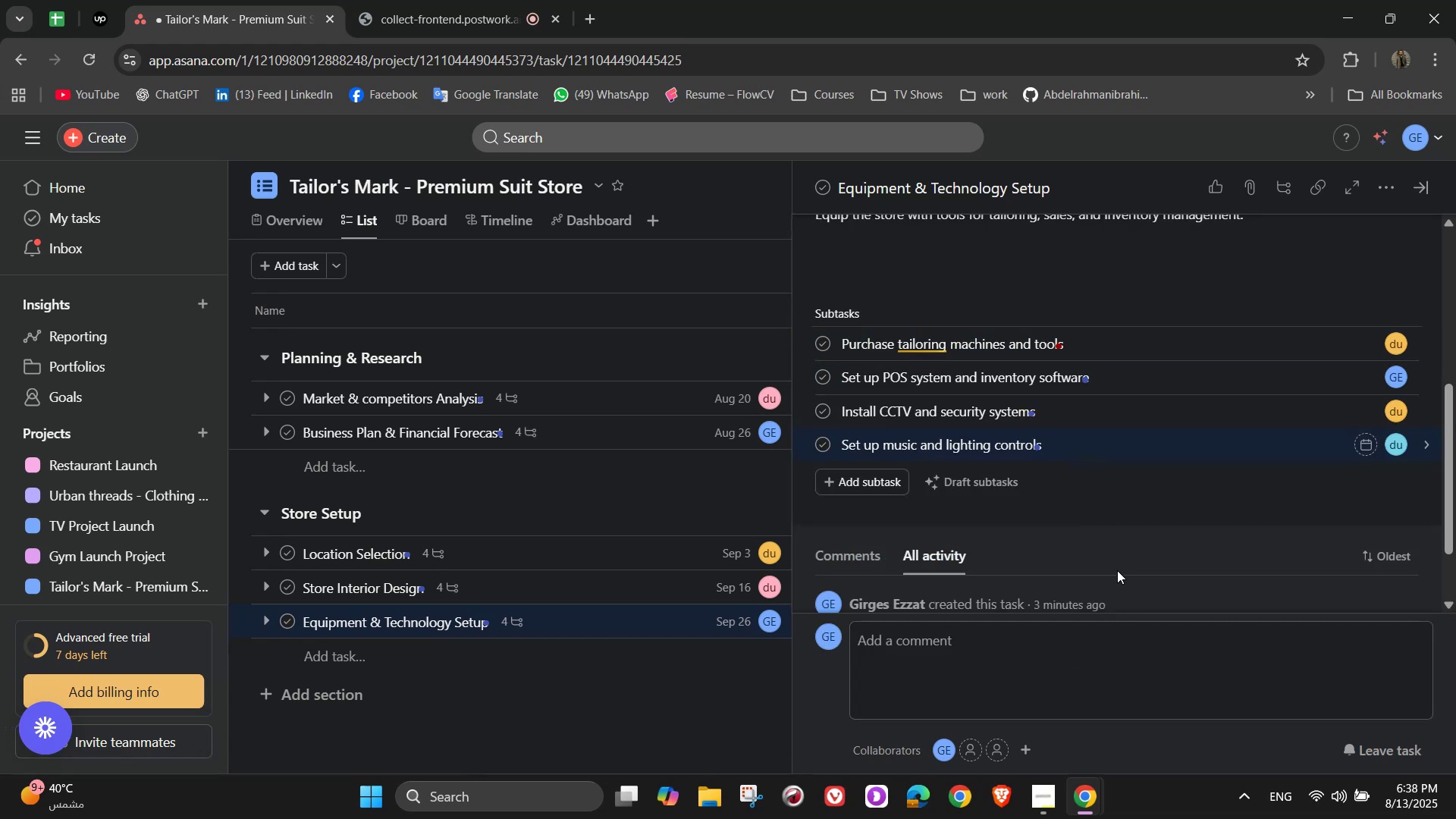 
scroll: coordinate [1117, 570], scroll_direction: up, amount: 7.0
 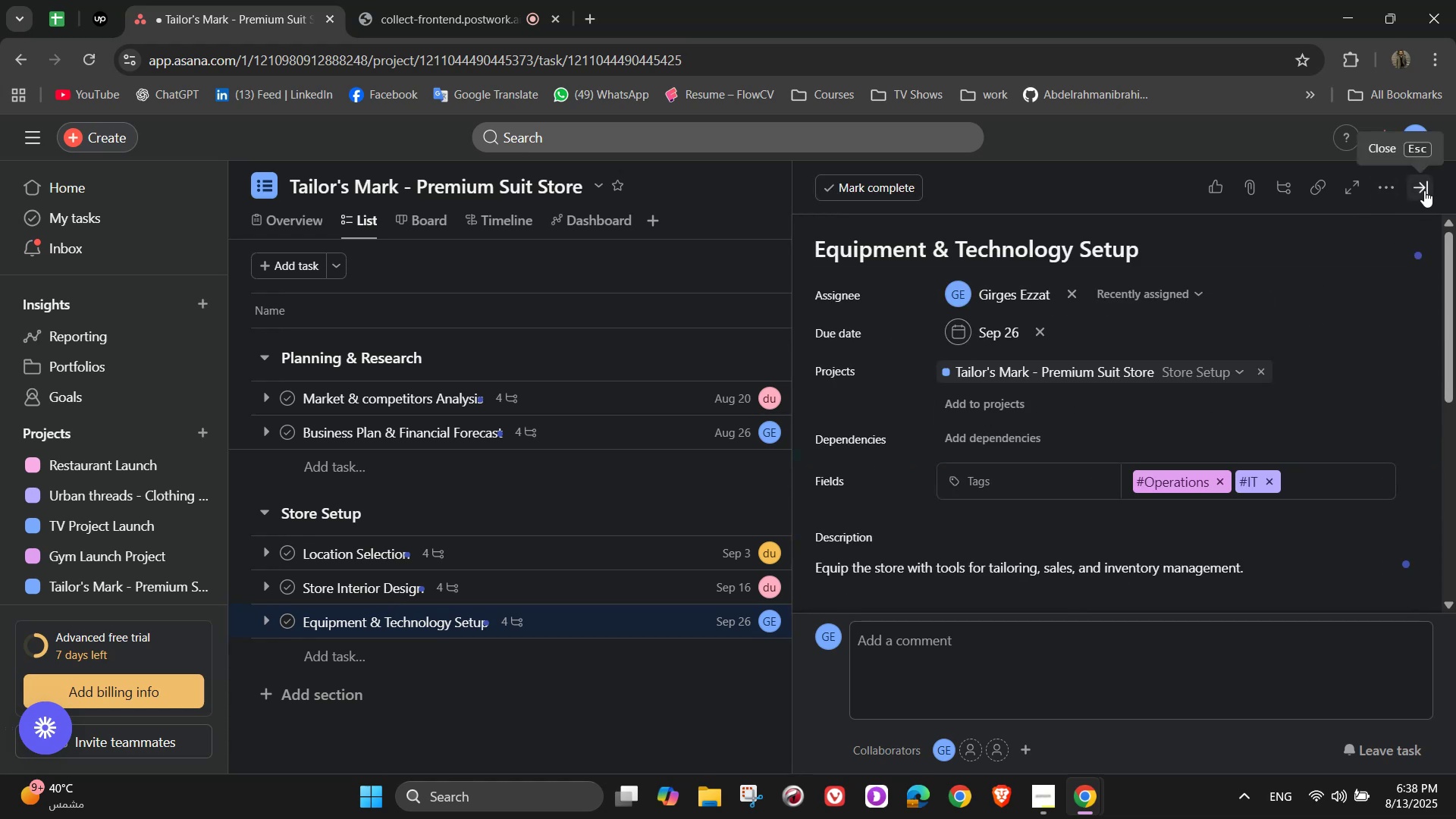 
wait(12.95)
 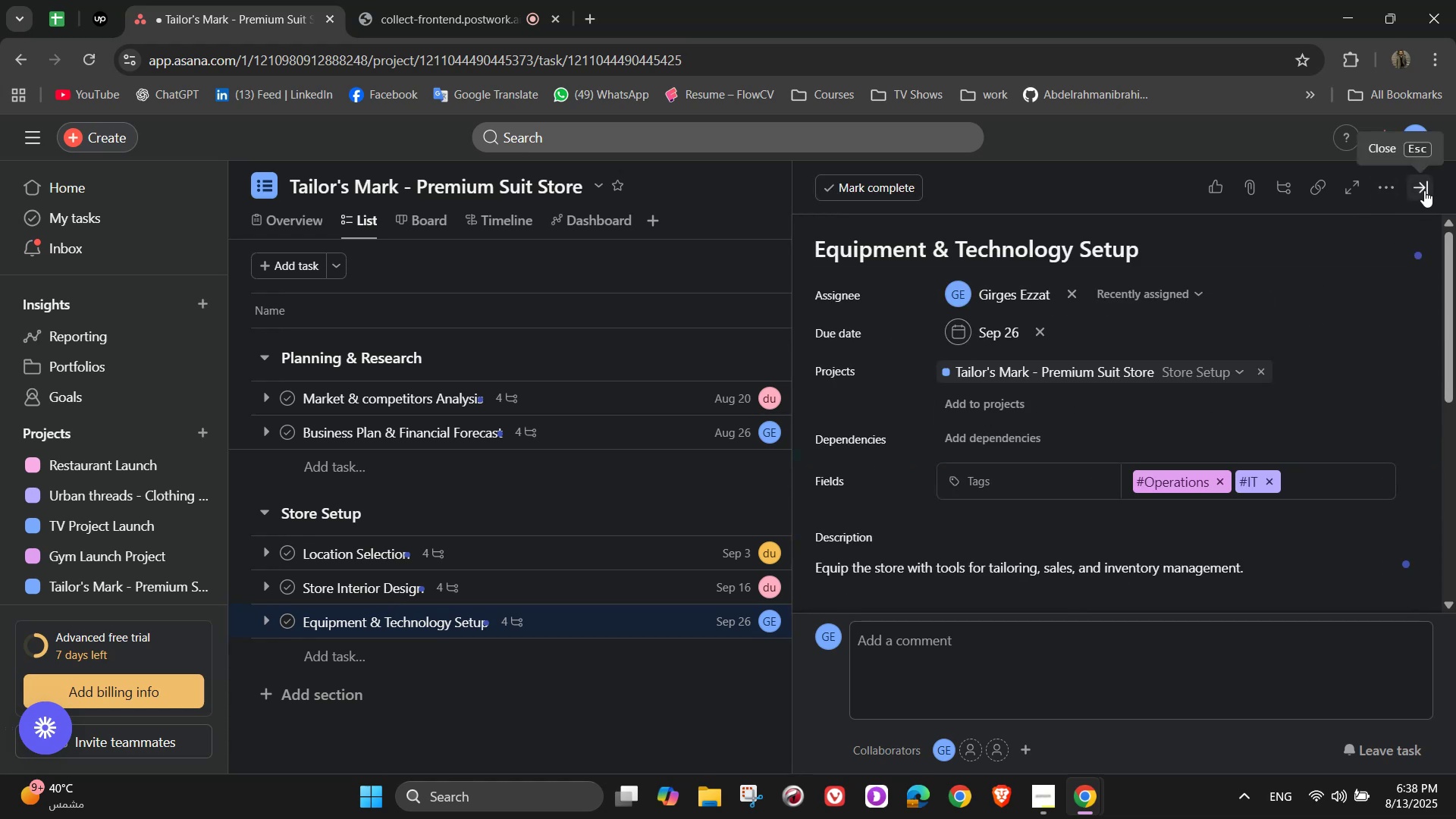 
left_click([1424, 191])
 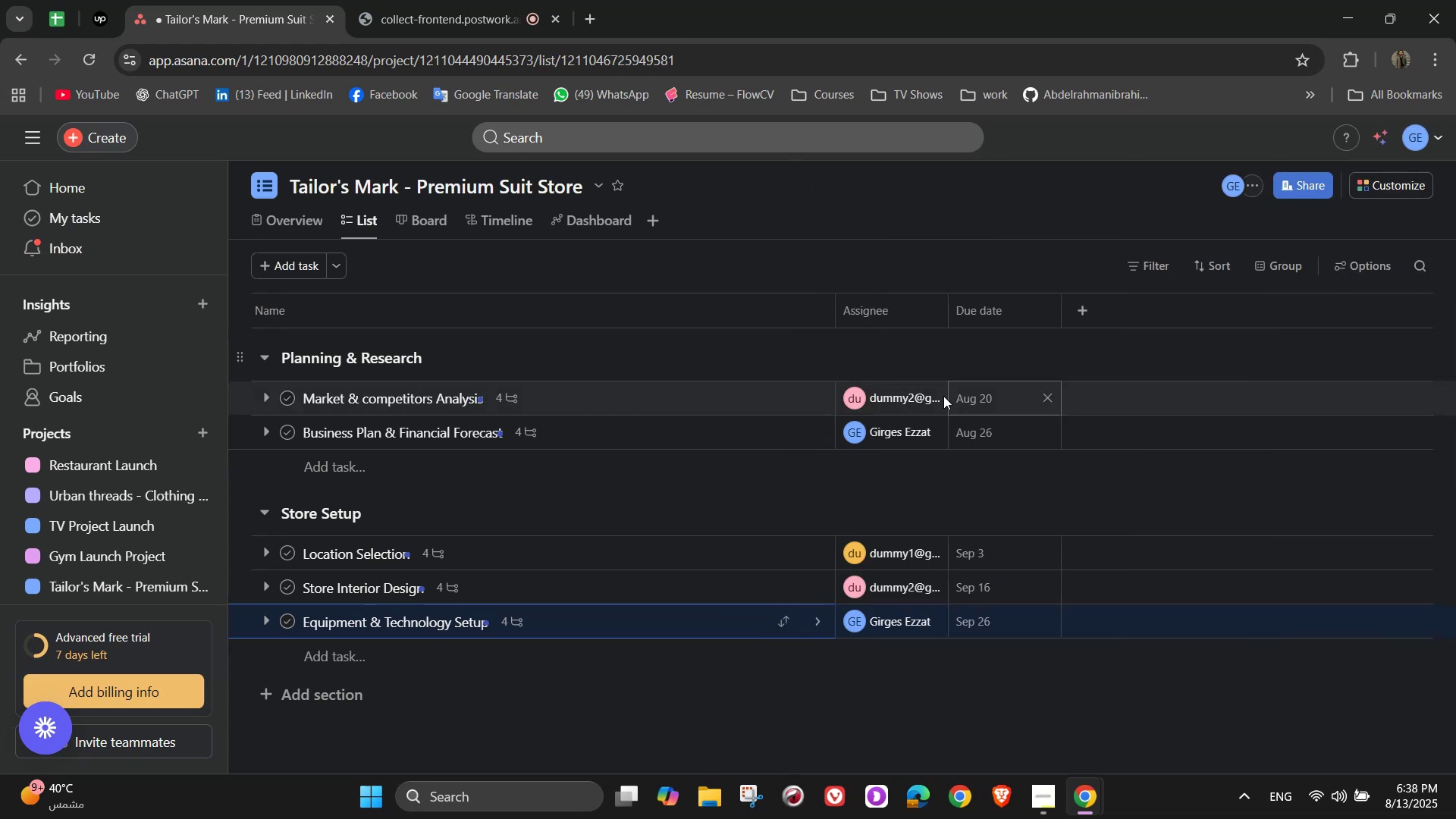 
scroll: coordinate [573, 581], scroll_direction: down, amount: 2.0
 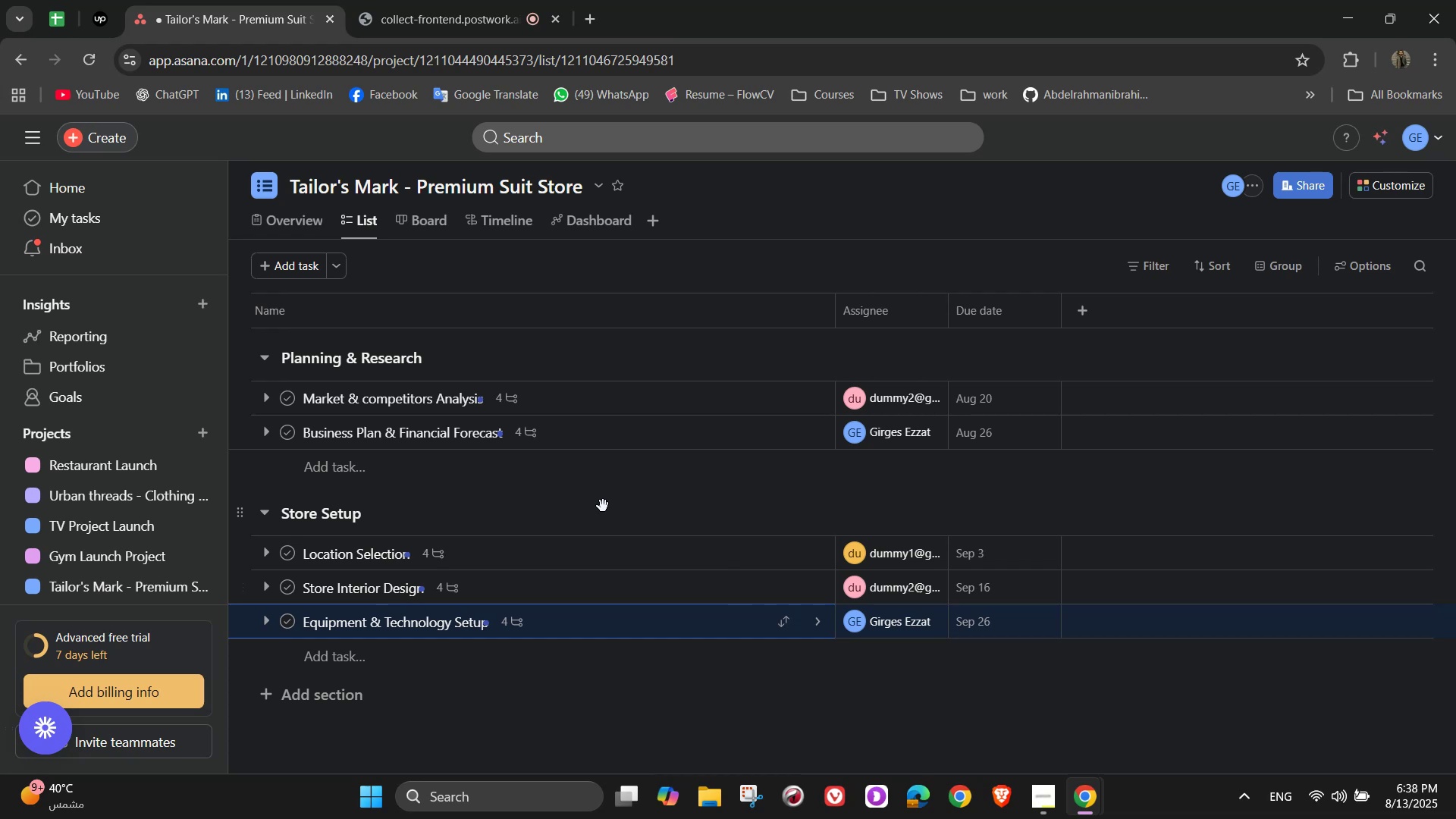 
wait(10.02)
 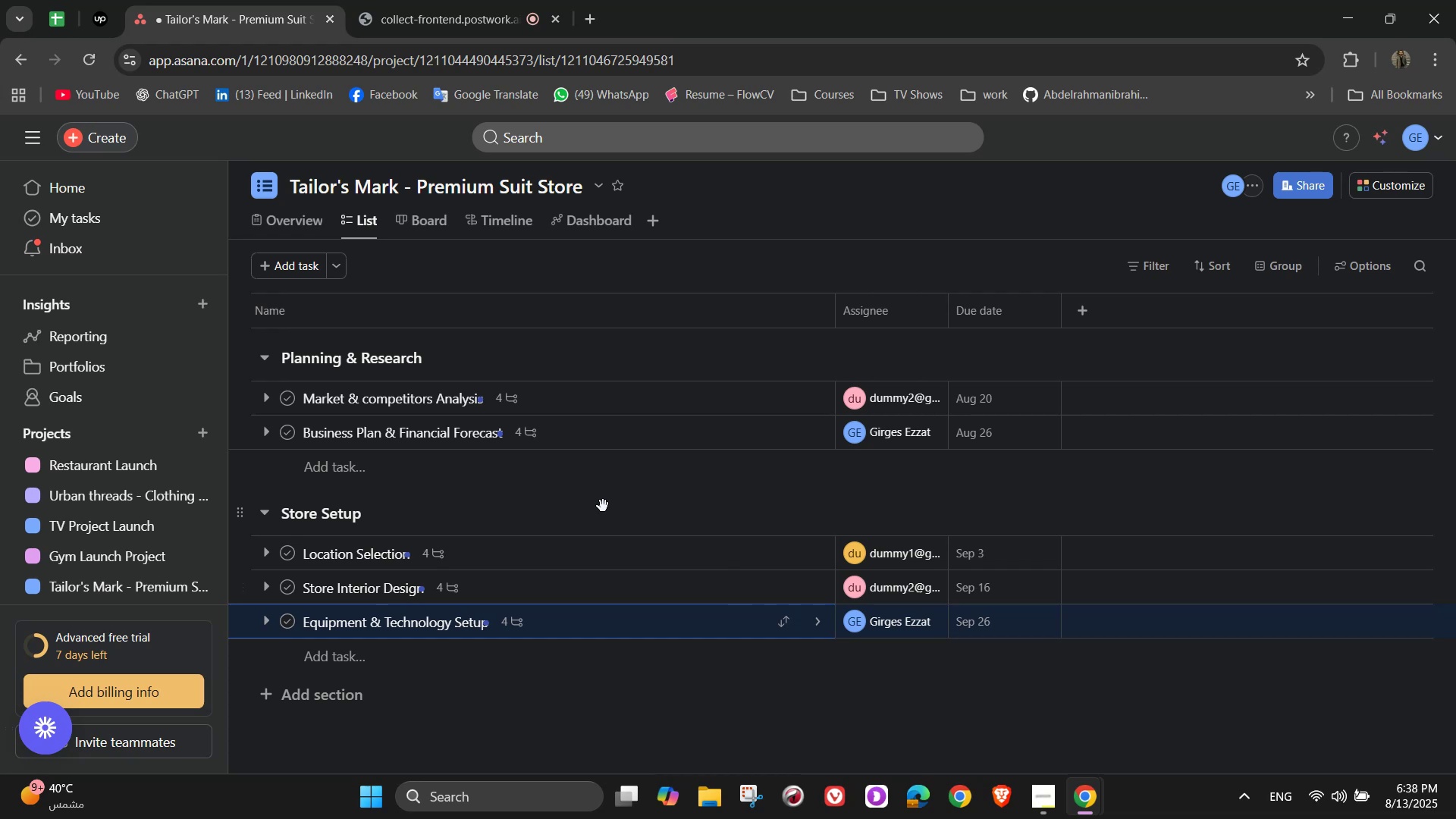 
left_click([325, 685])
 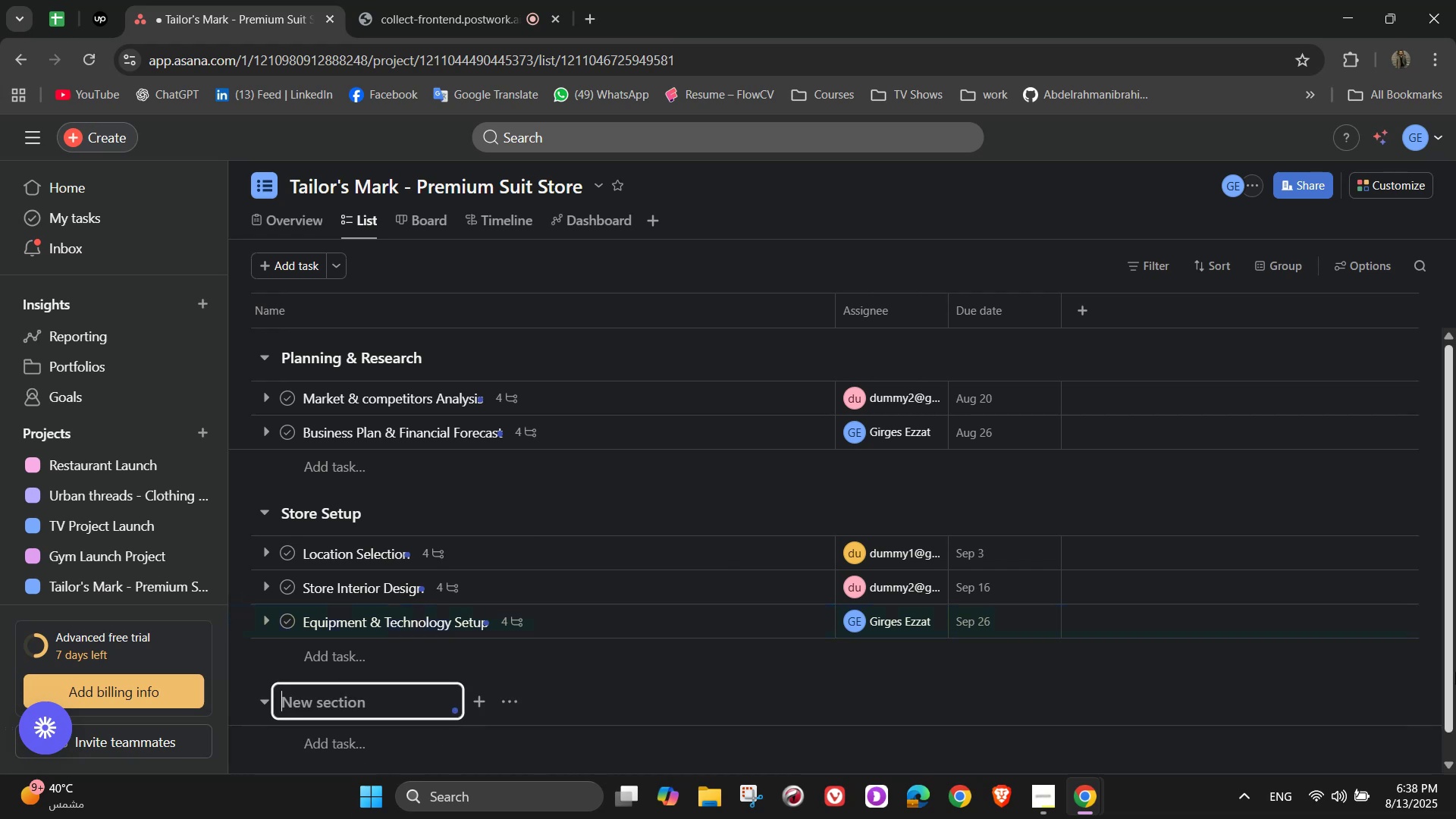 
type(Product & Supplier Management)
 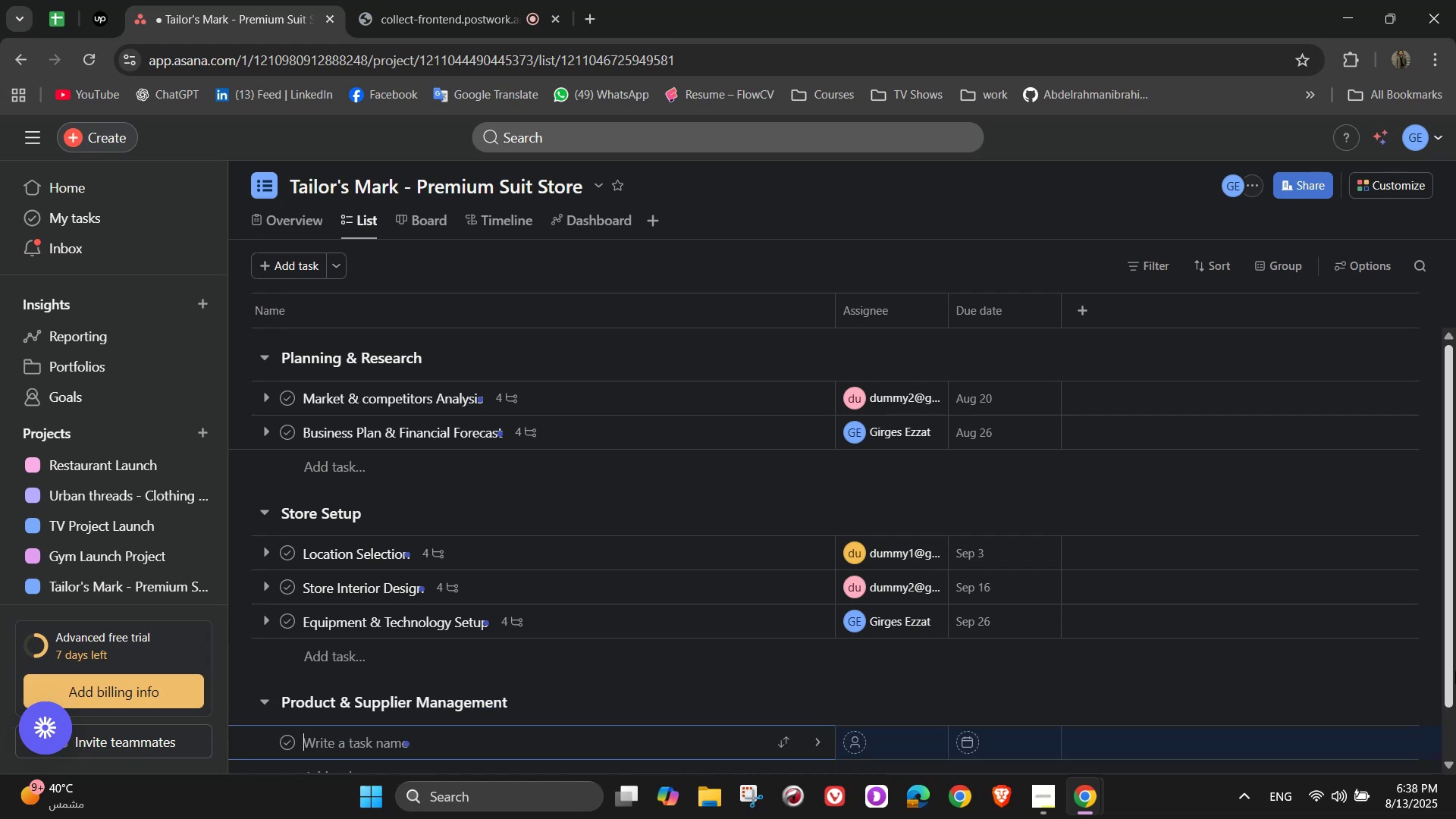 
 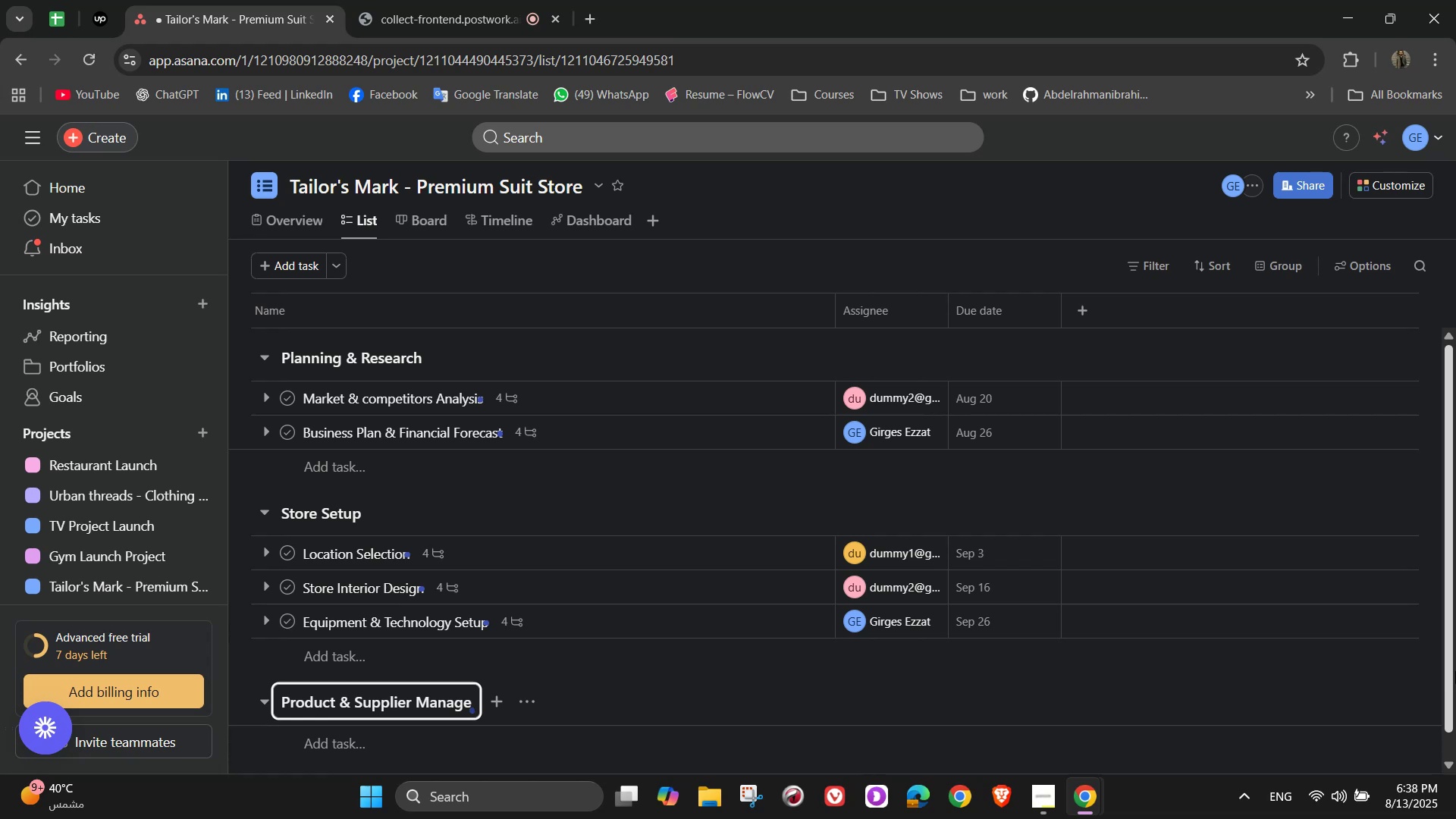 
key(Enter)
 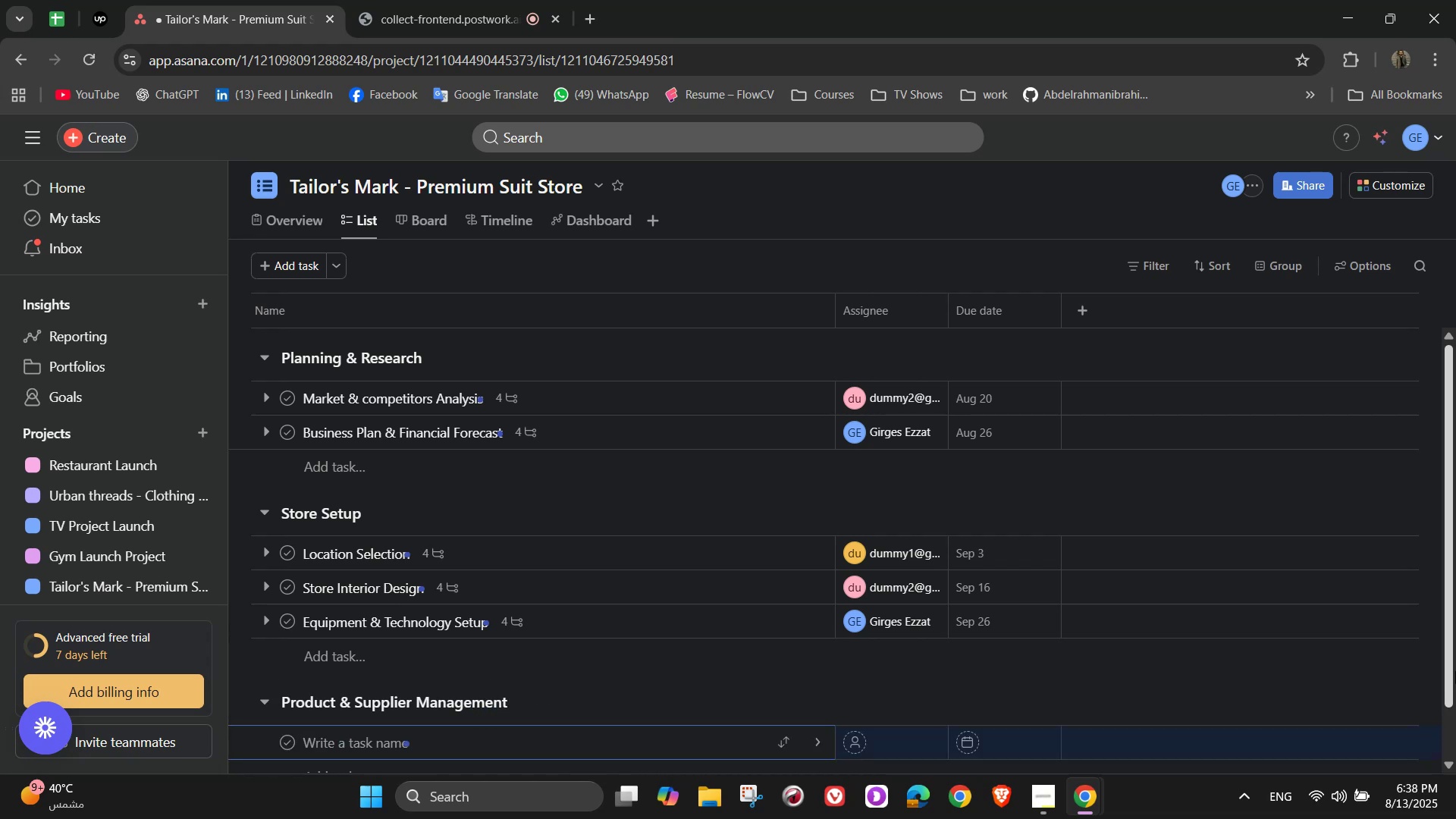 
type(Supplier Selection)
 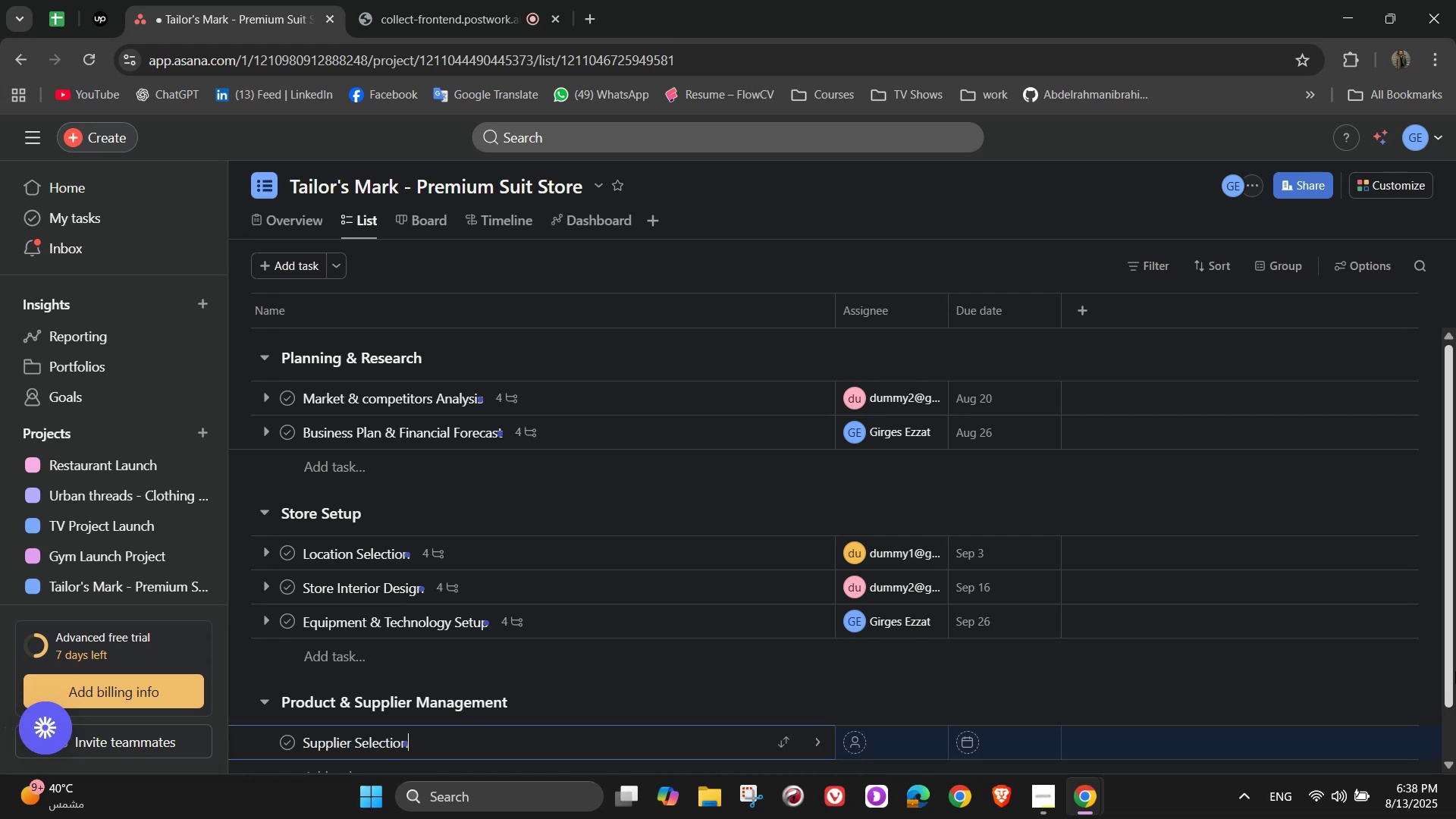 
wait(22.61)
 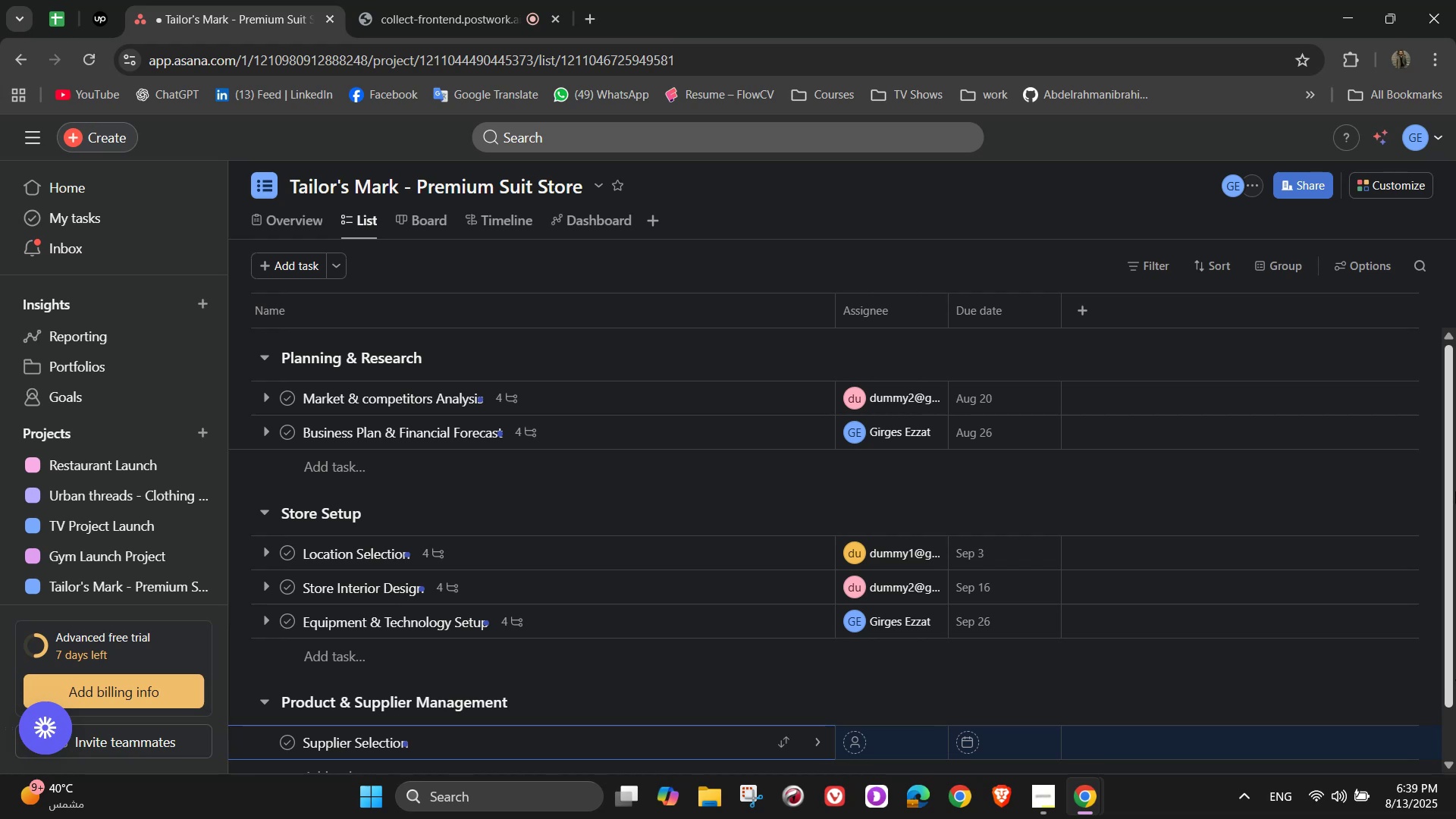 
left_click([815, 737])
 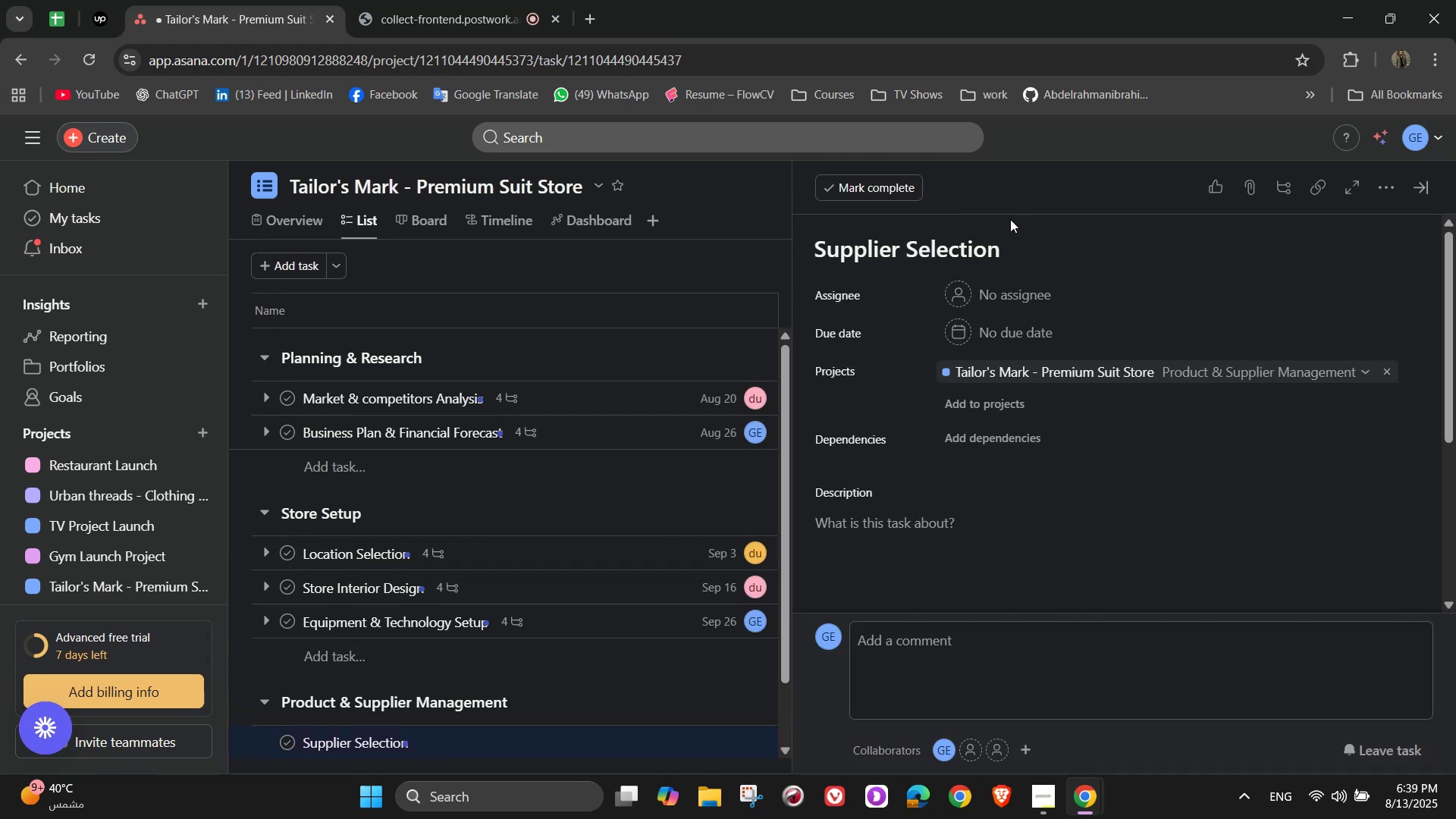 
left_click([996, 303])
 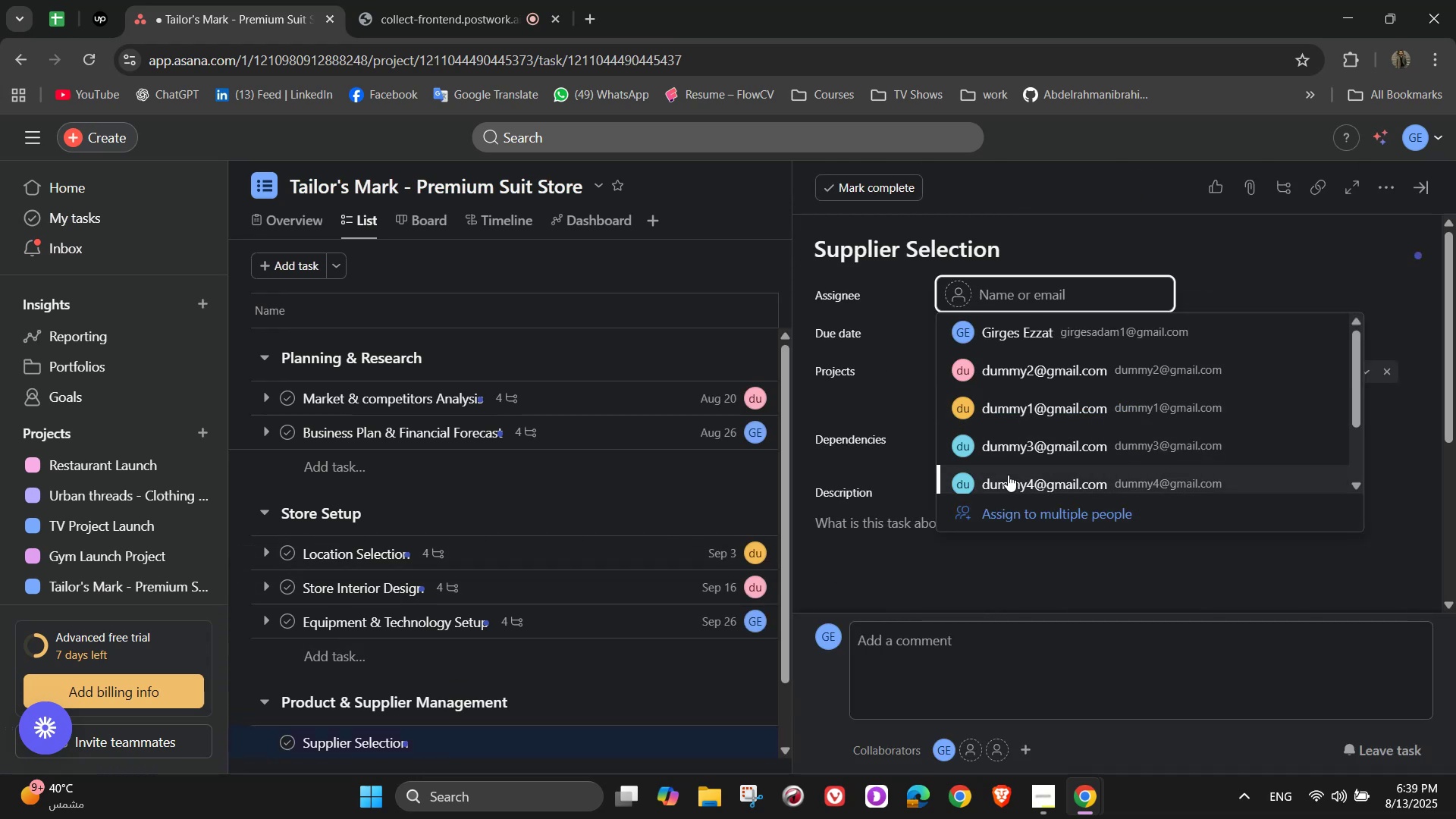 
left_click([1022, 454])
 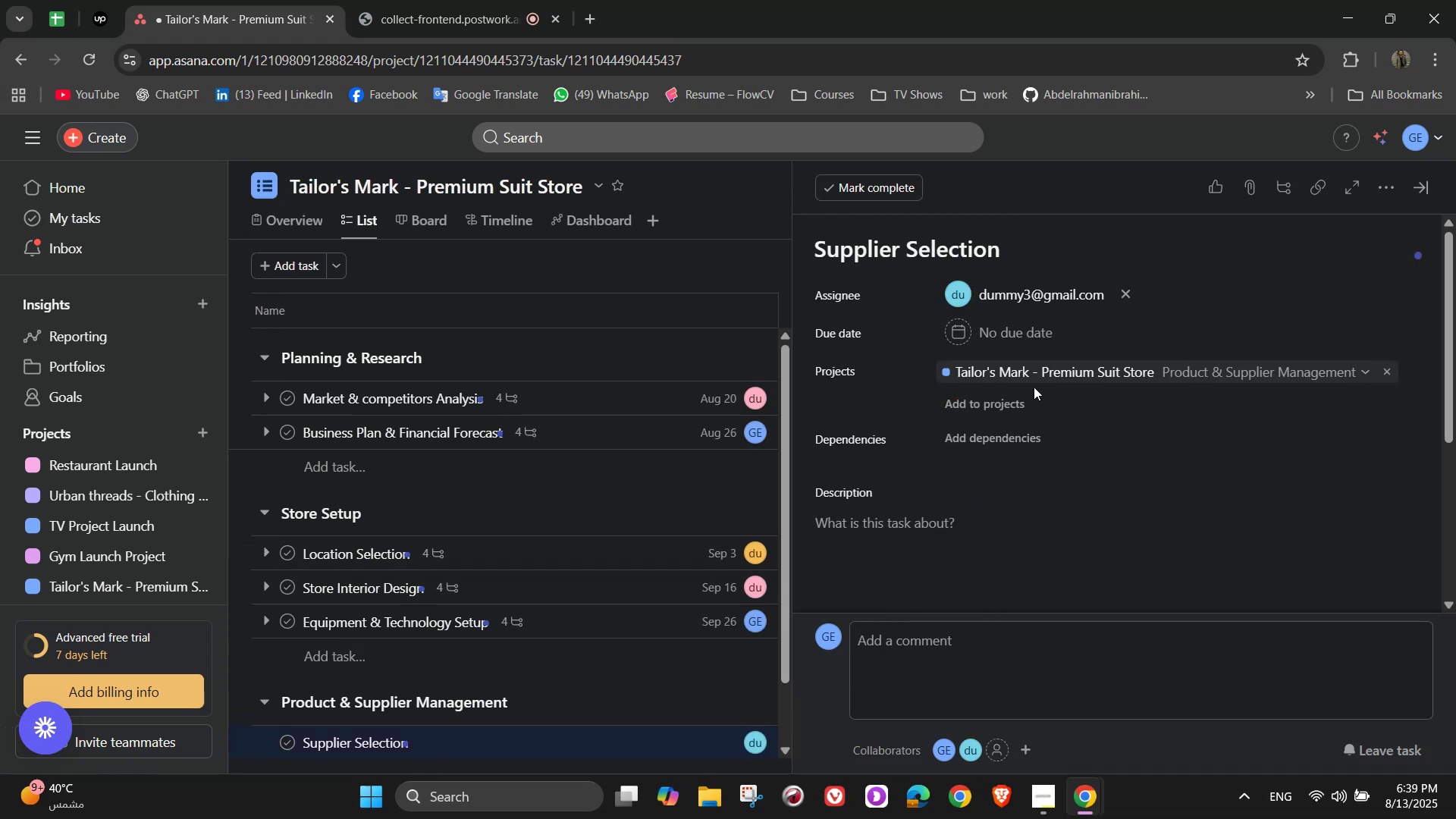 
left_click([1034, 324])
 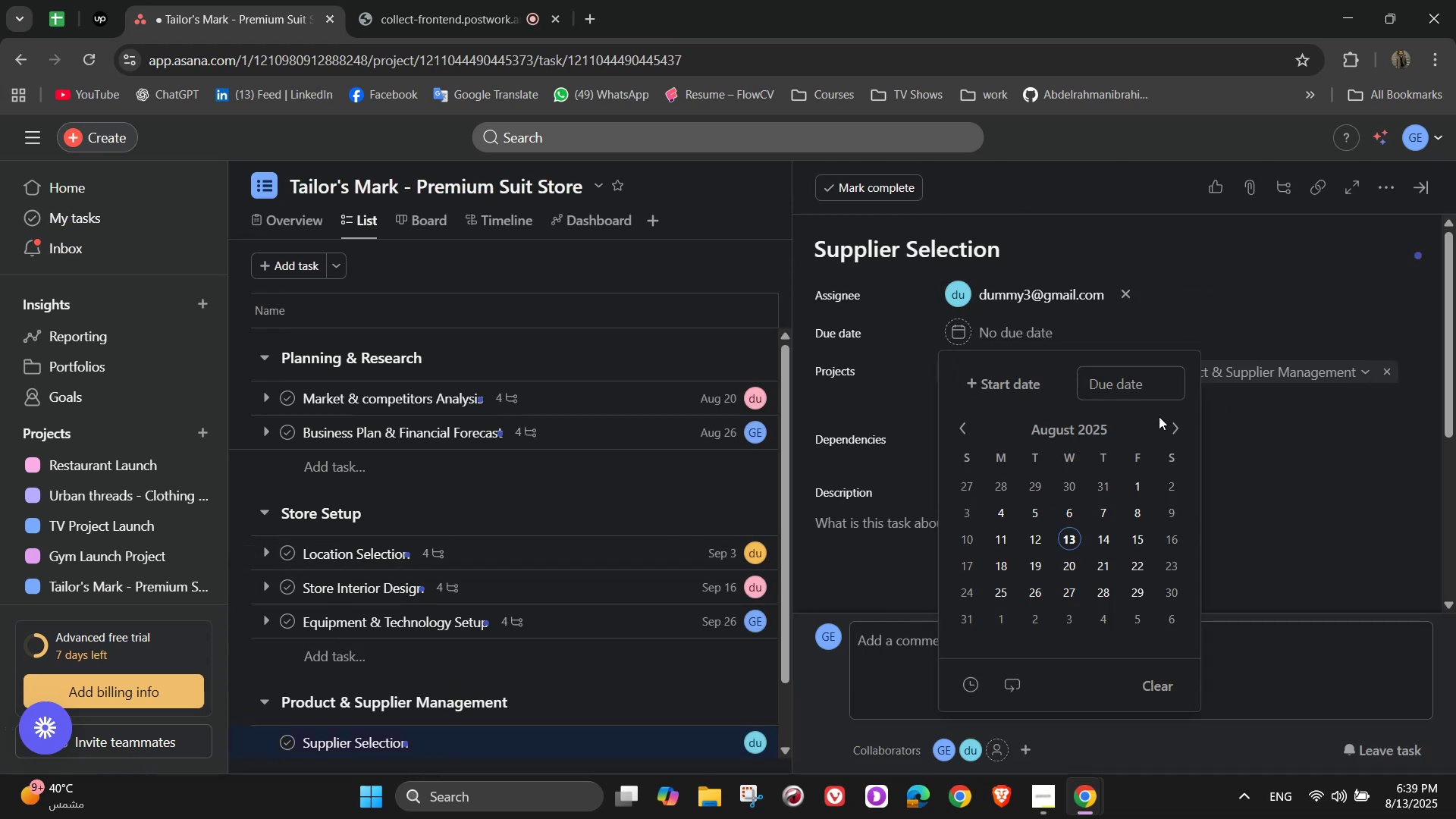 
double_click([1172, 421])
 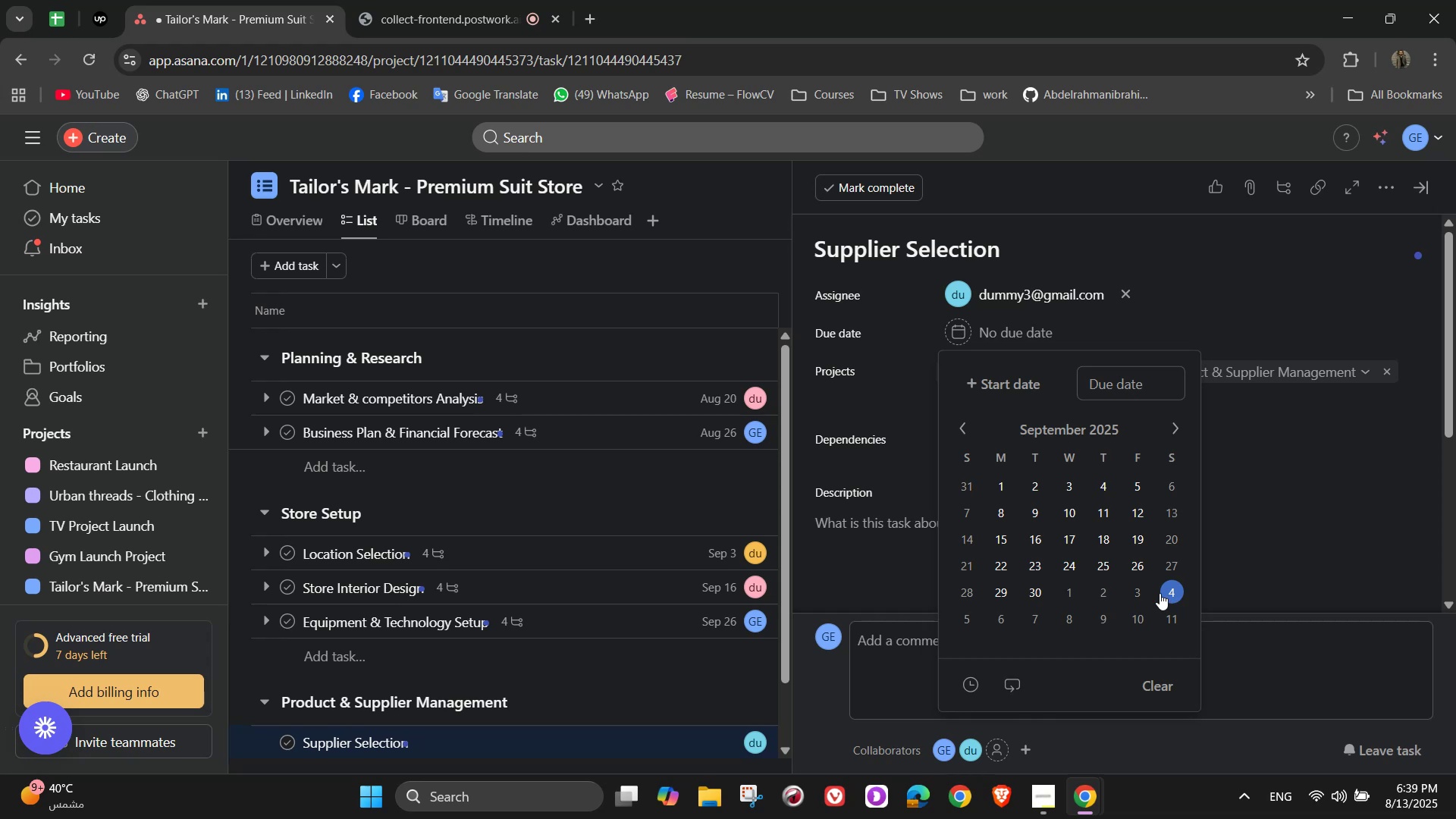 
double_click([1395, 372])
 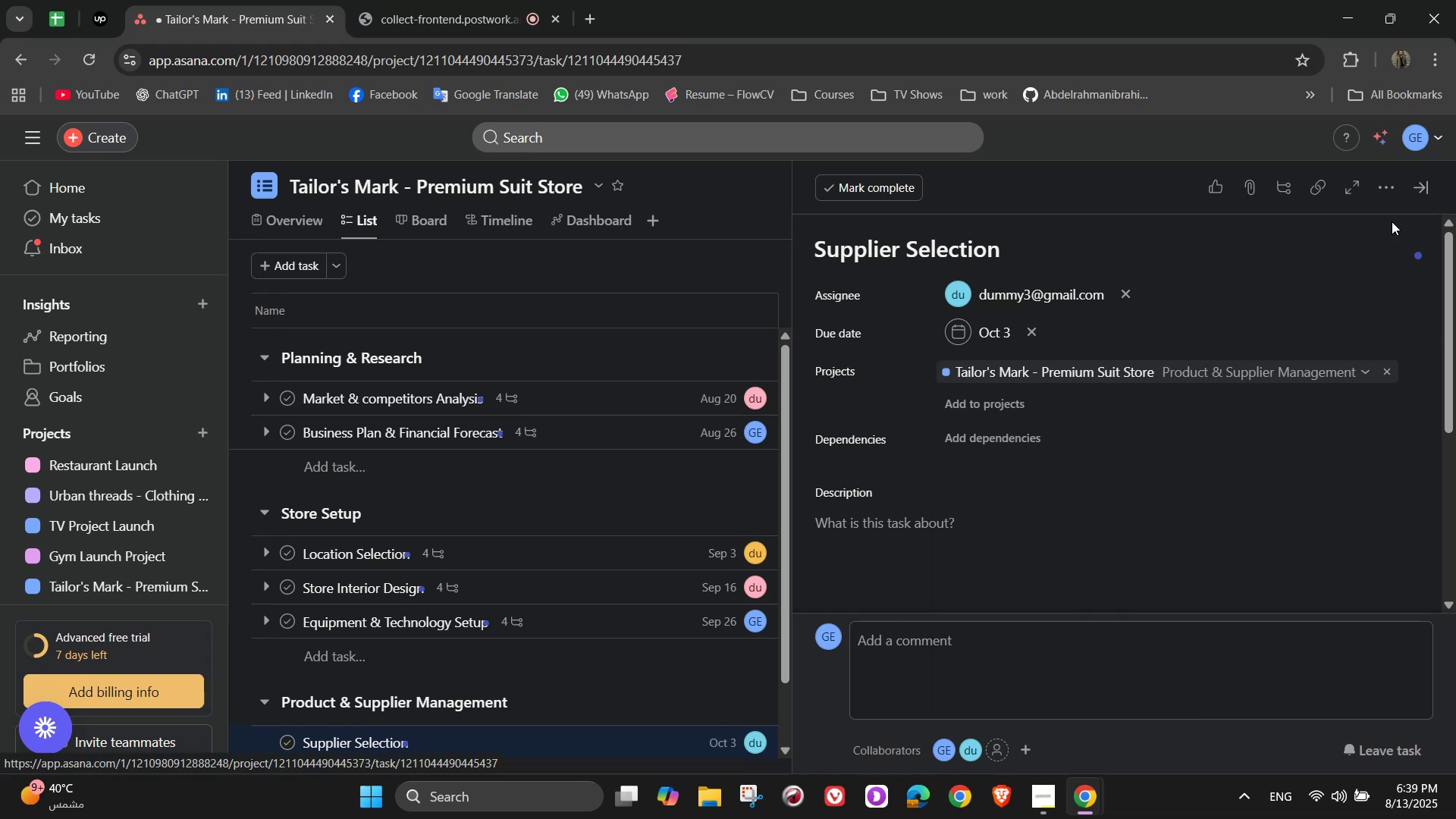 
left_click([1381, 185])
 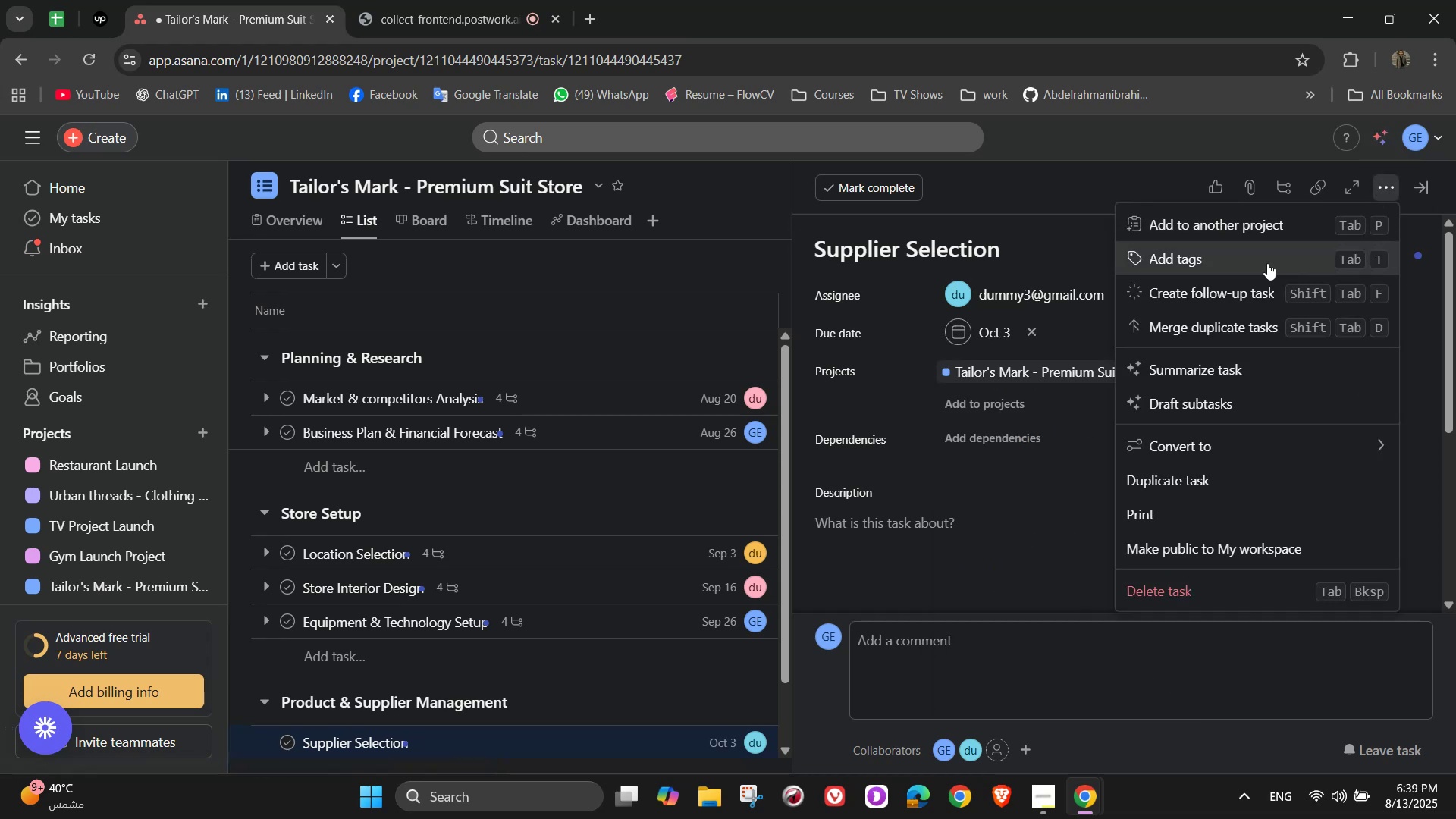 
left_click([1267, 263])
 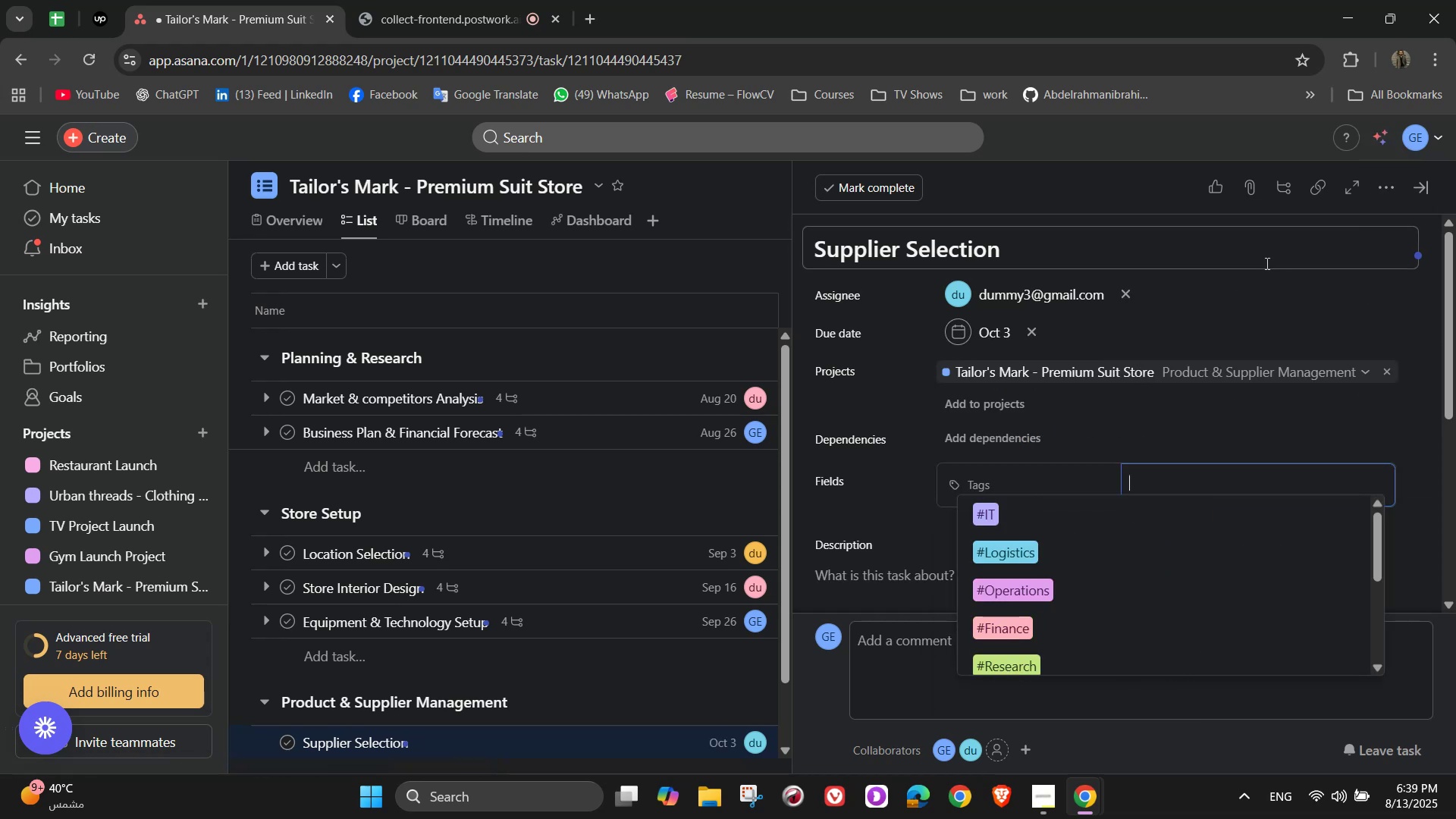 
type(in)
 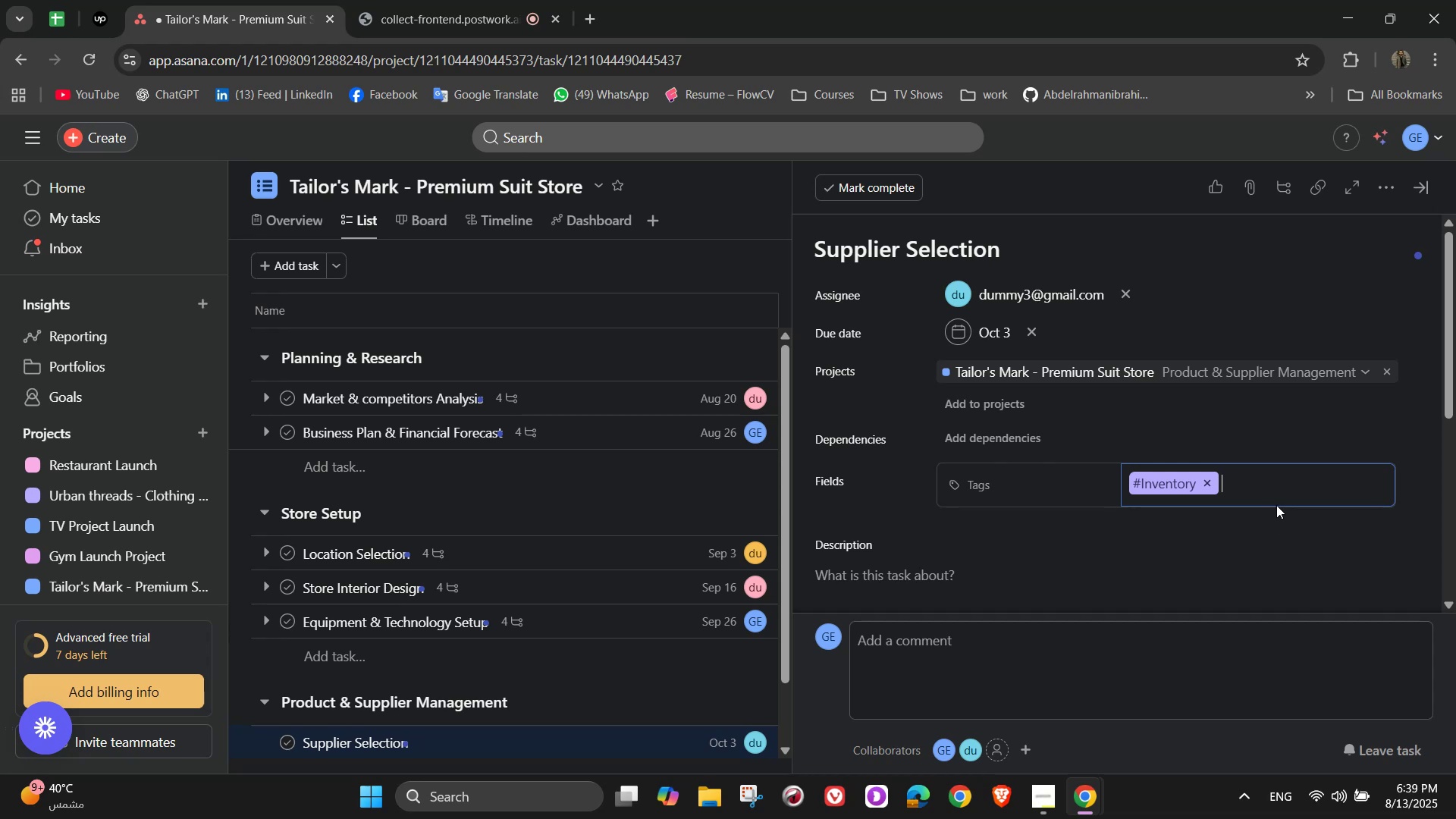 
wait(5.94)
 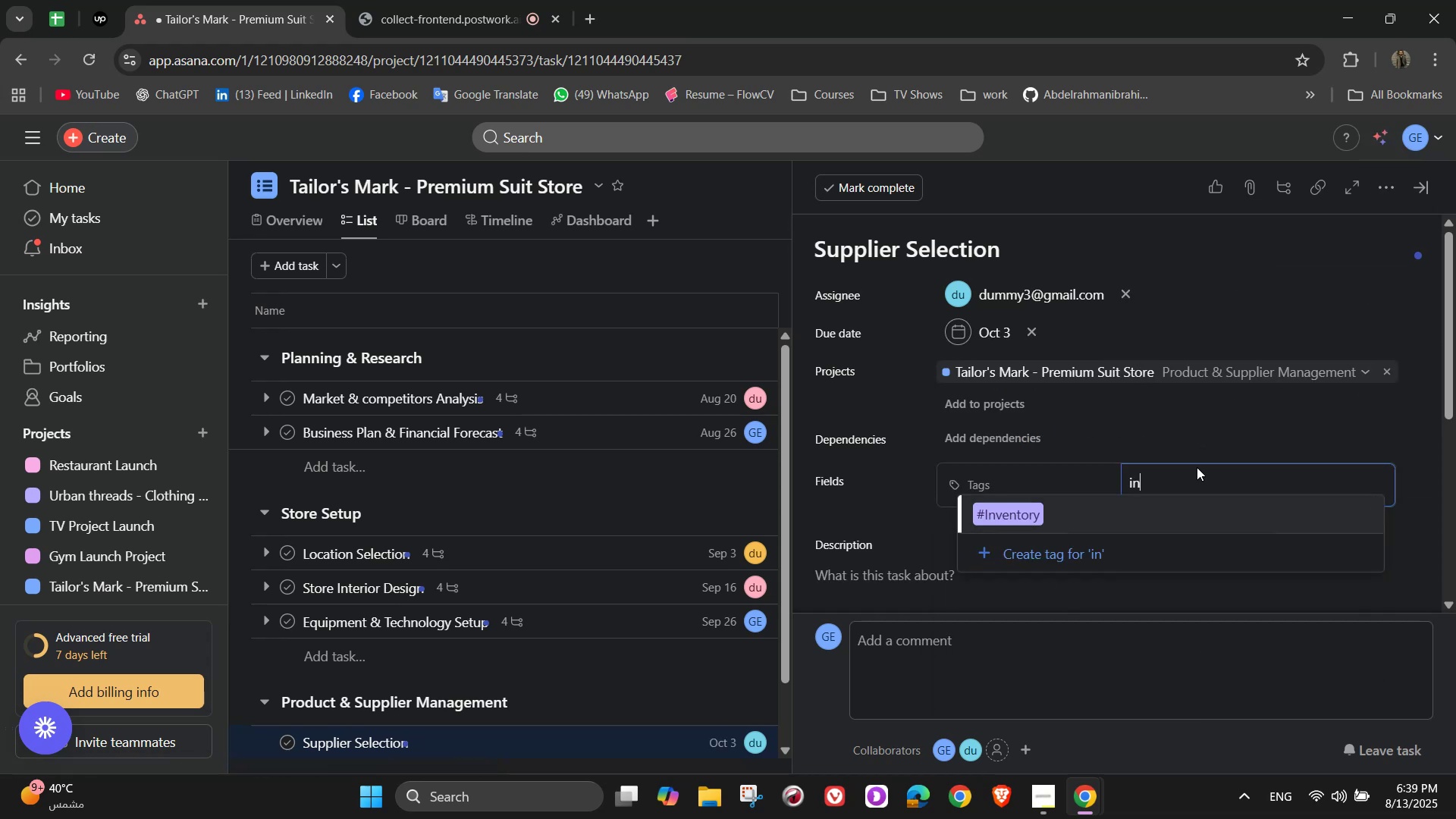 
key(S)
 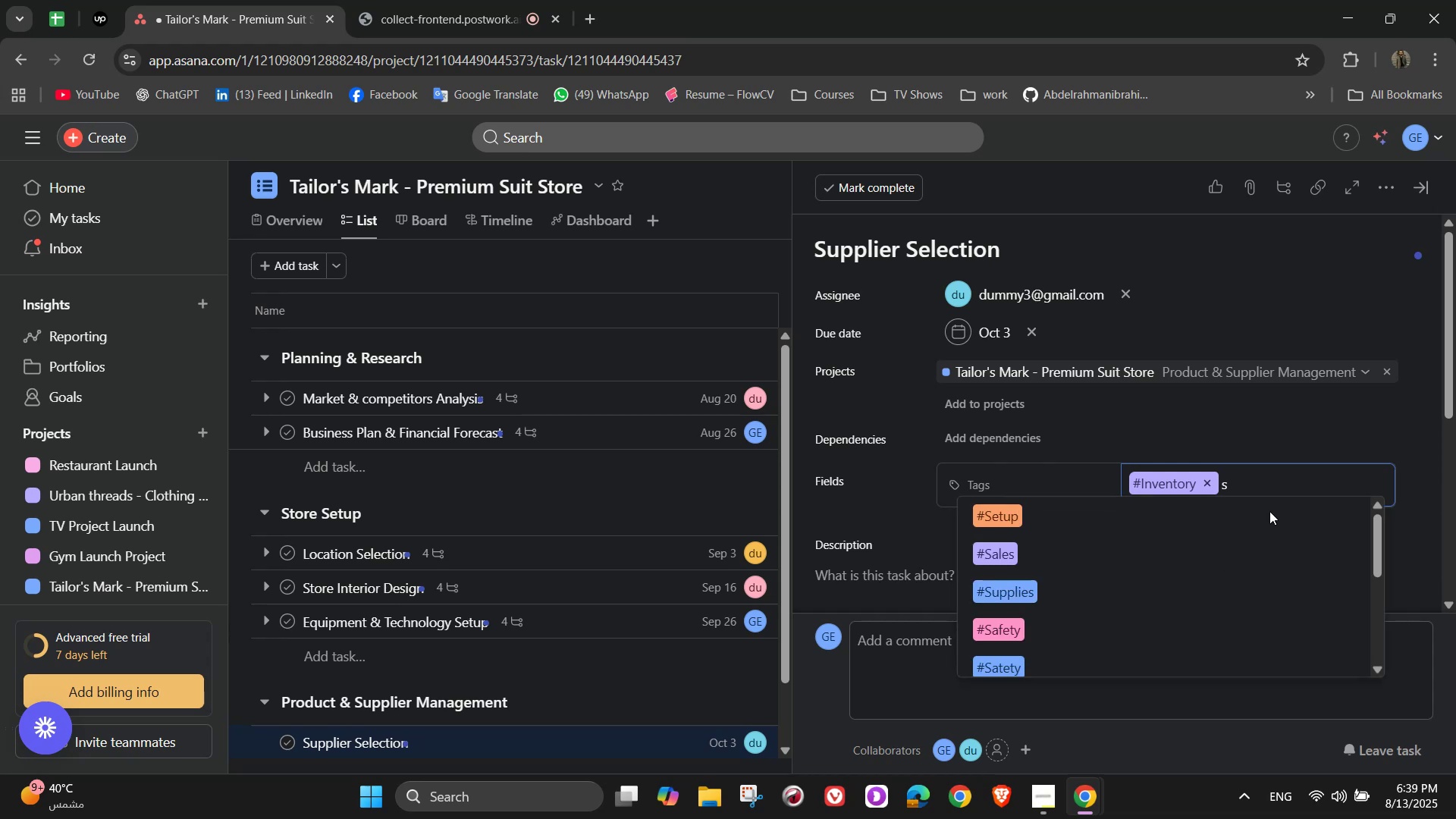 
scroll: coordinate [1219, 581], scroll_direction: down, amount: 4.0
 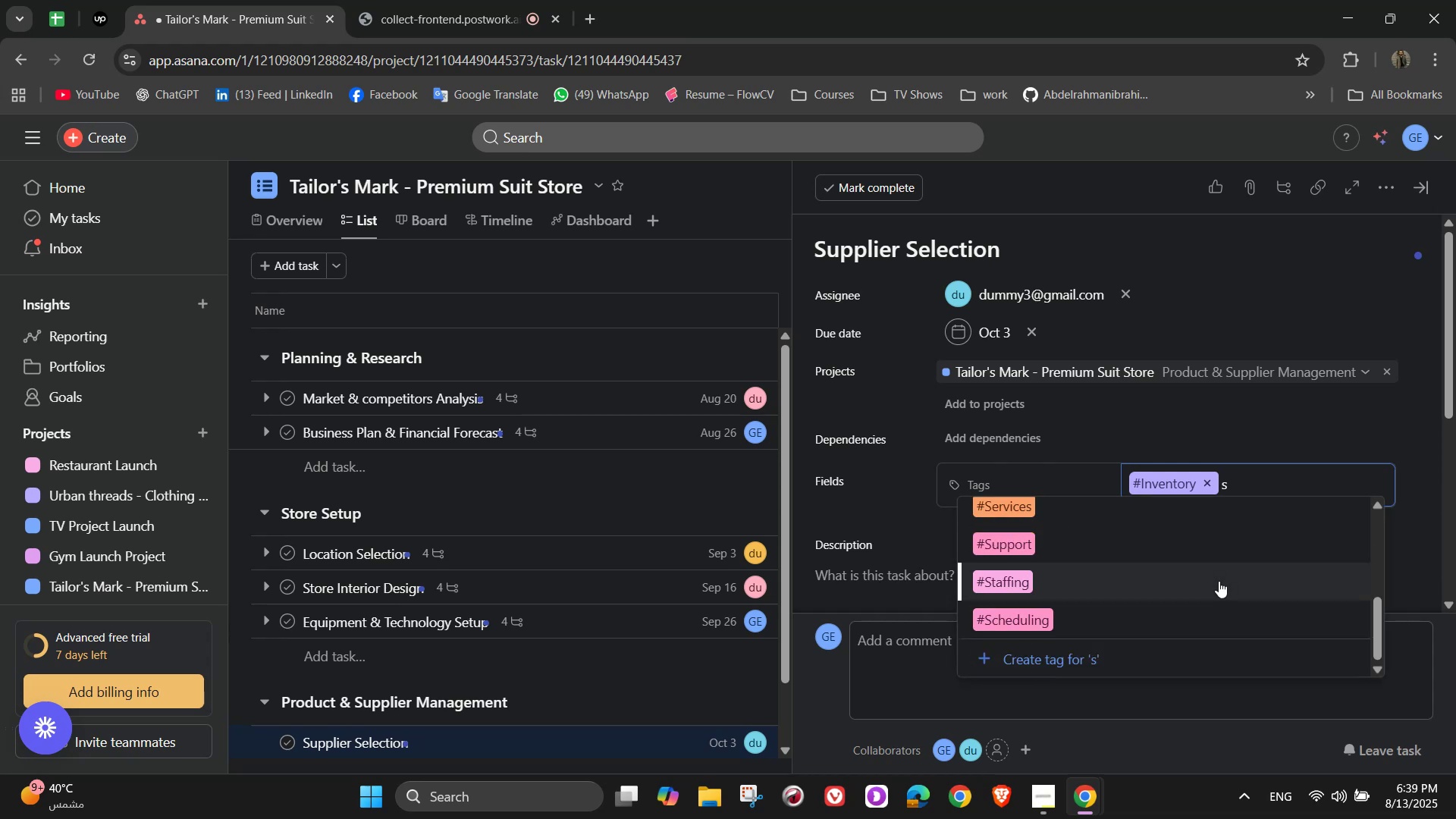 
scroll: coordinate [1219, 581], scroll_direction: up, amount: 7.0
 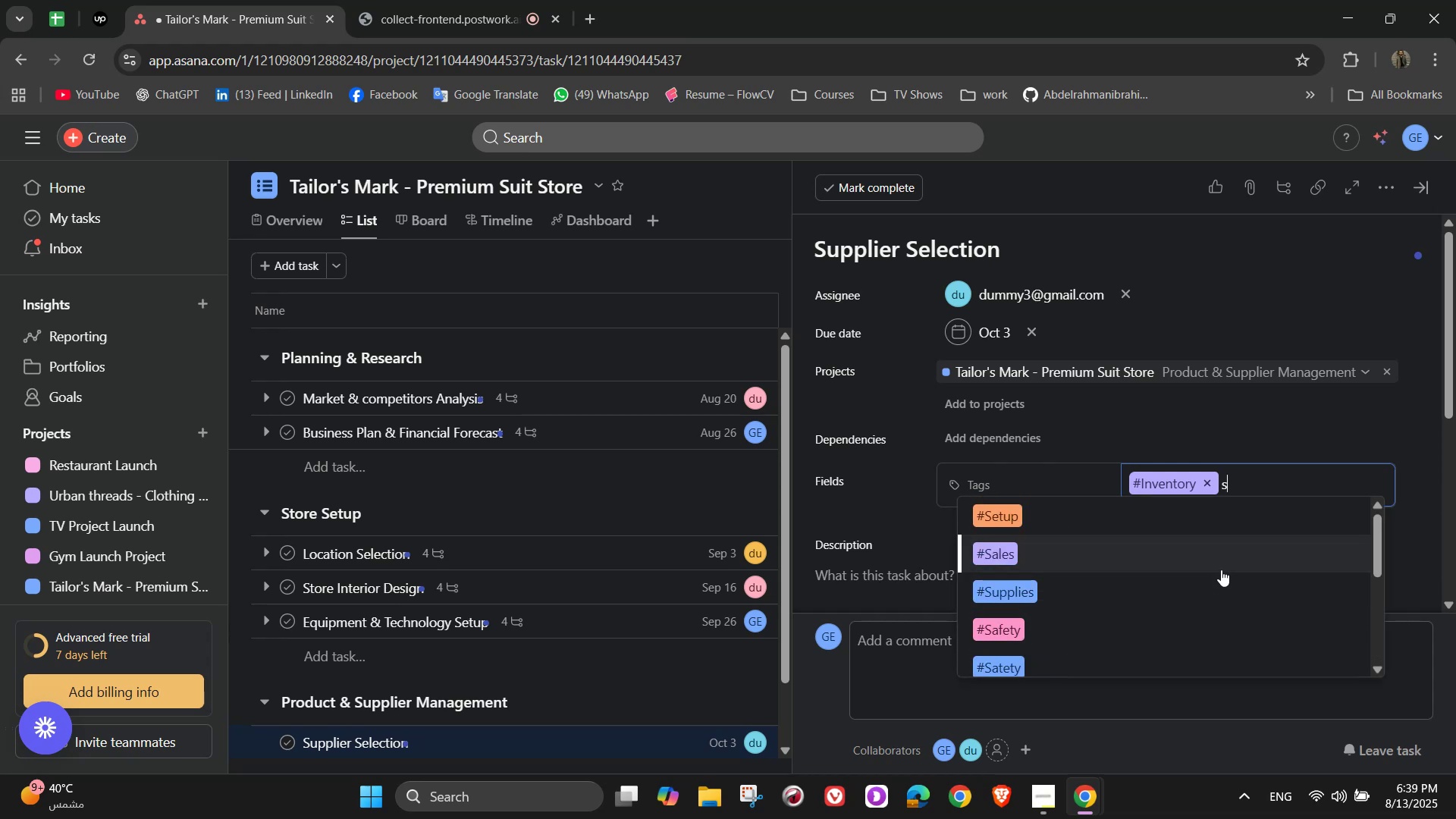 
key(Backspace)
 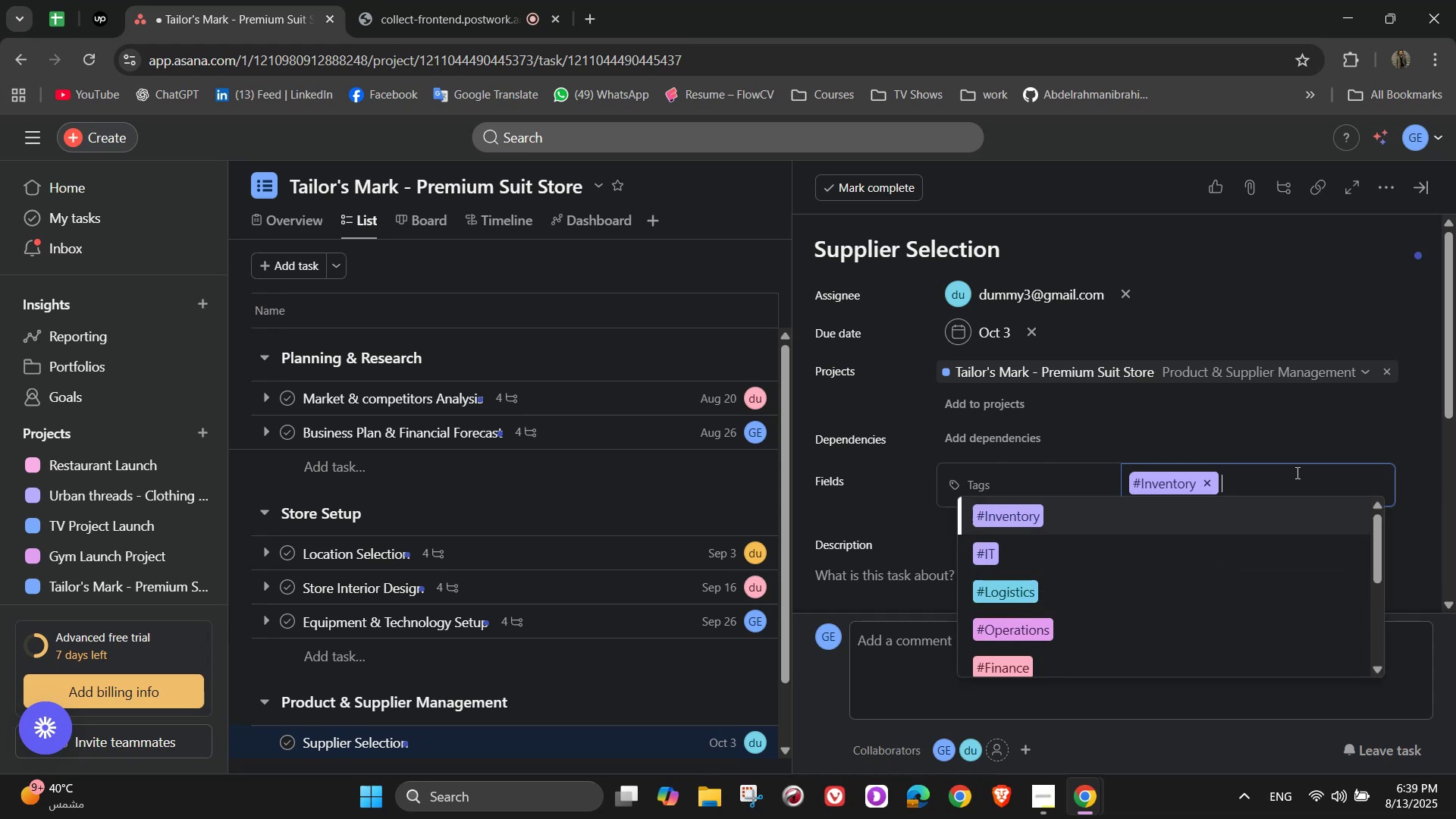 
left_click([1313, 435])
 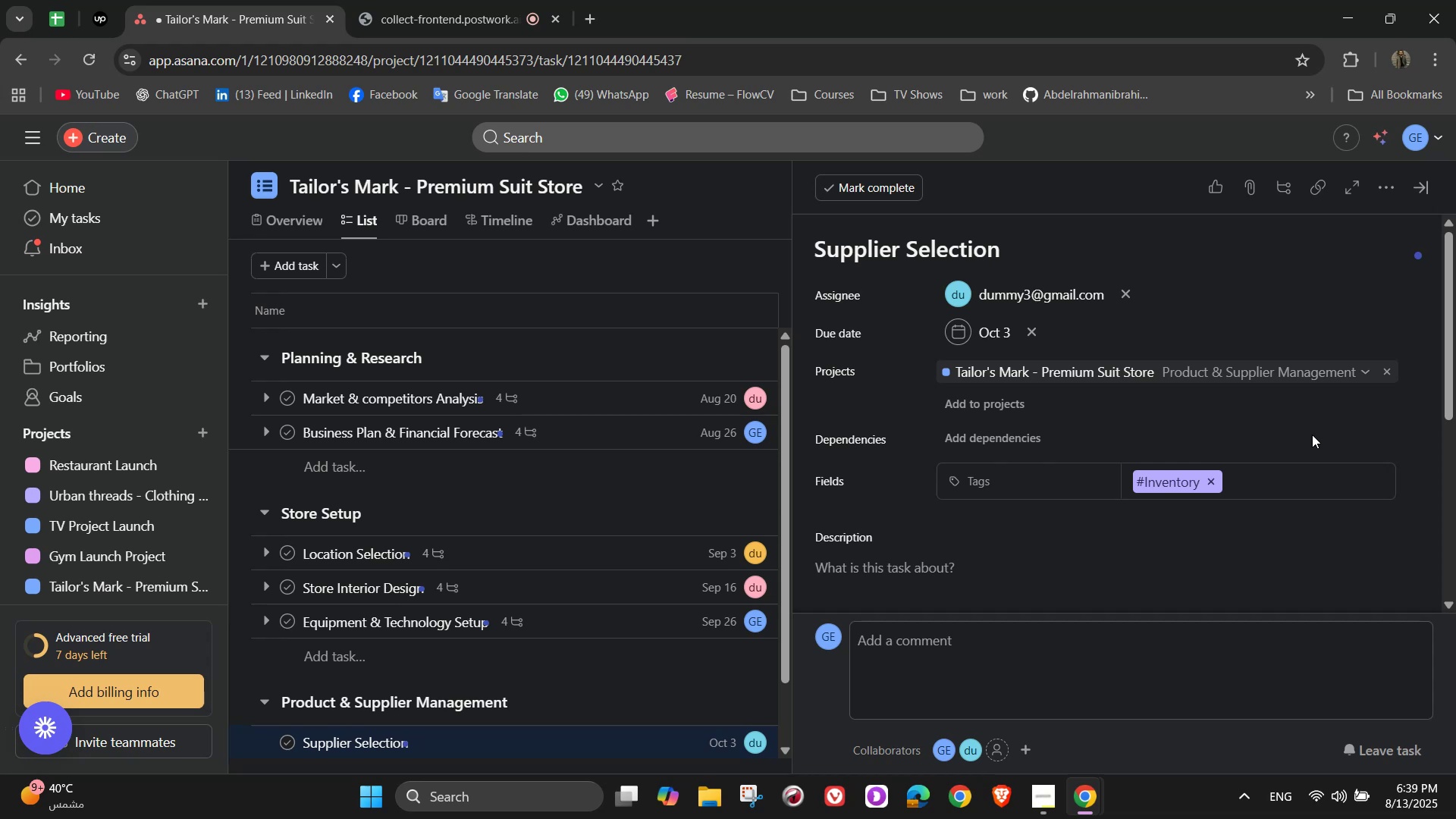 
scroll: coordinate [1311, 435], scroll_direction: down, amount: 1.0
 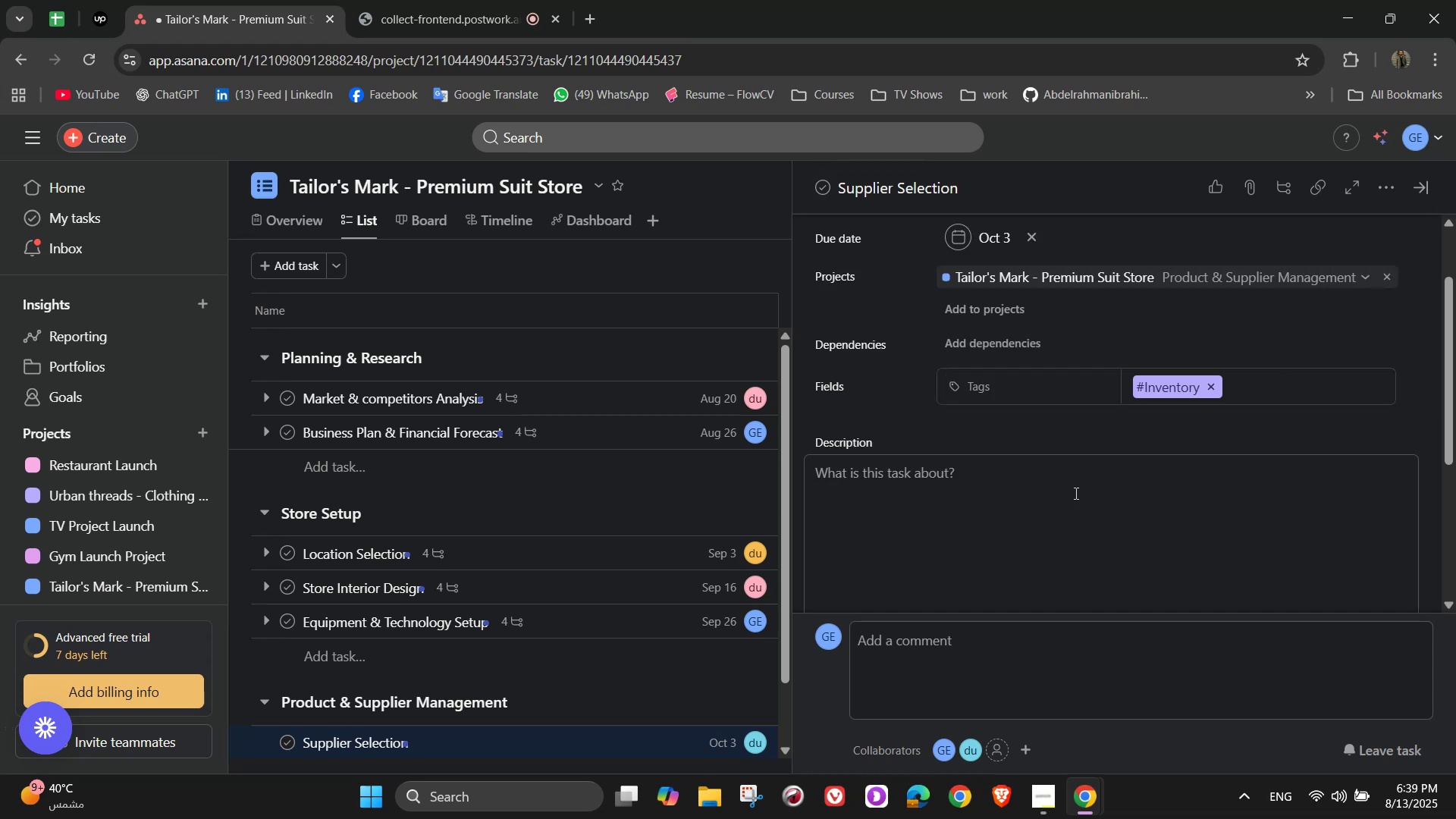 
left_click([1075, 493])
 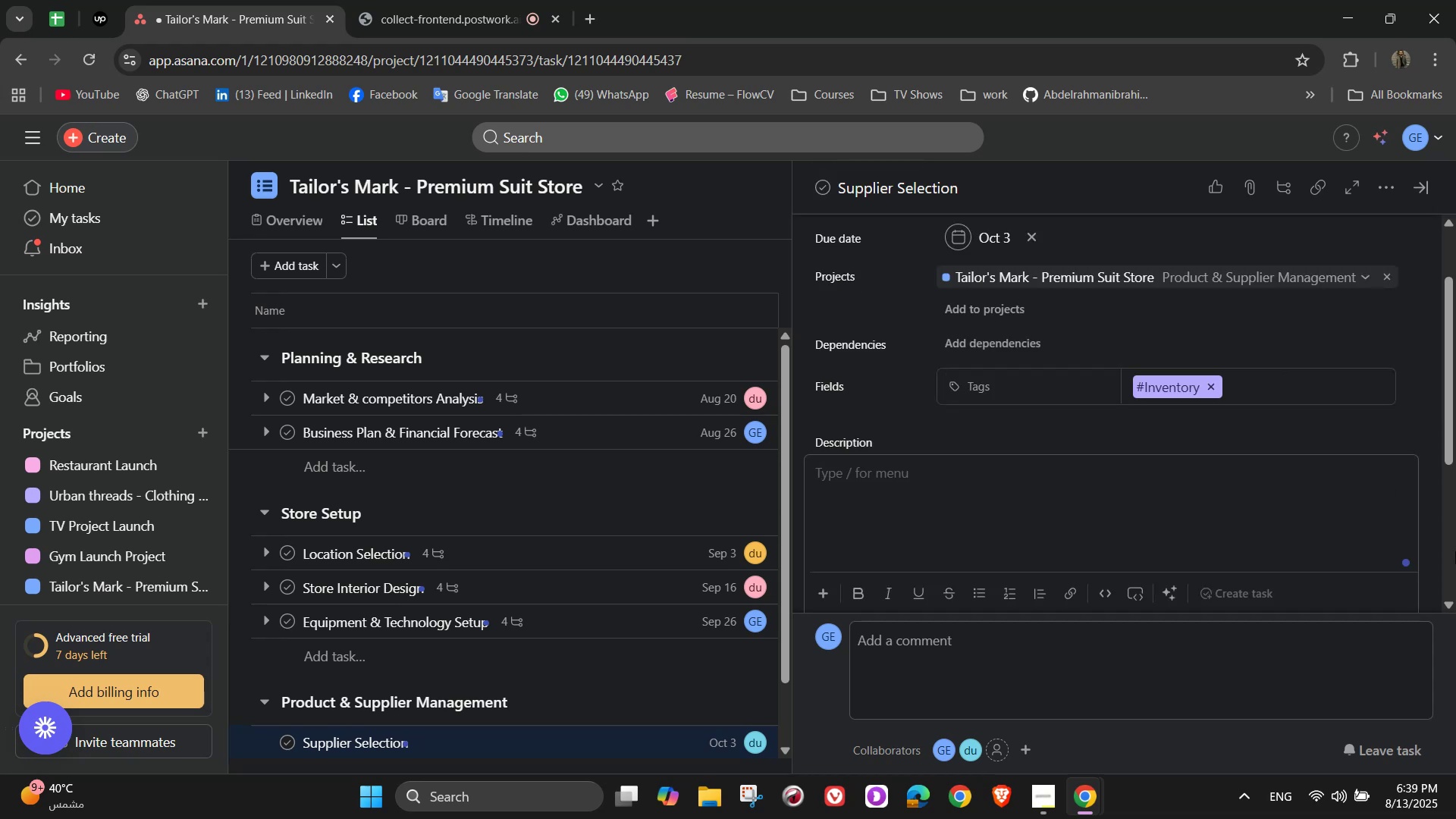 
type(Partner with trusted fabric supplies)
key(Backspace)
type(rs and si)
key(Backspace)
type(uit mam)
key(Backspace)
type(nud)
key(Backspace)
type(facture)
key(Backspace)
type(ers)
 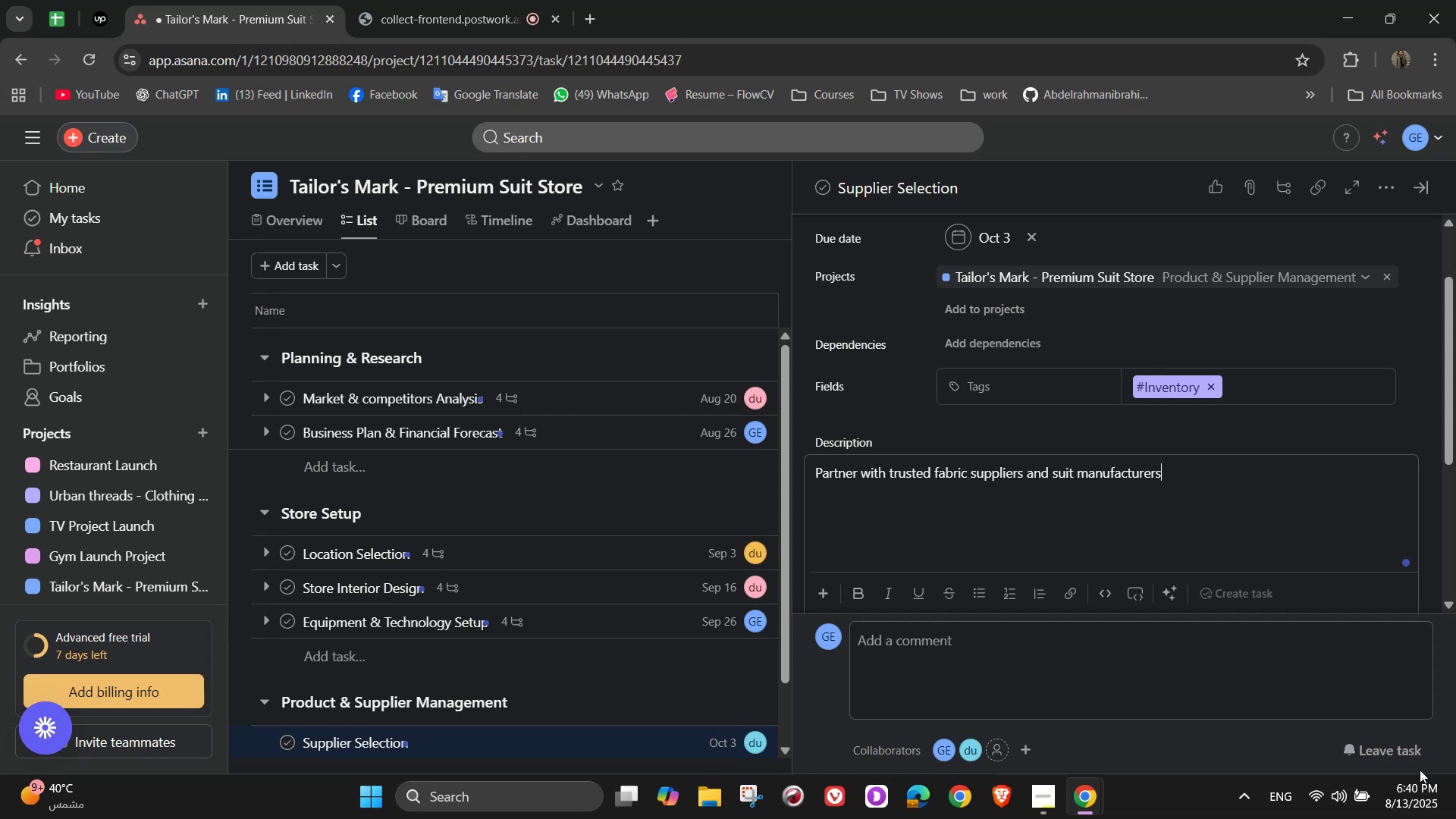 
wait(12.65)
 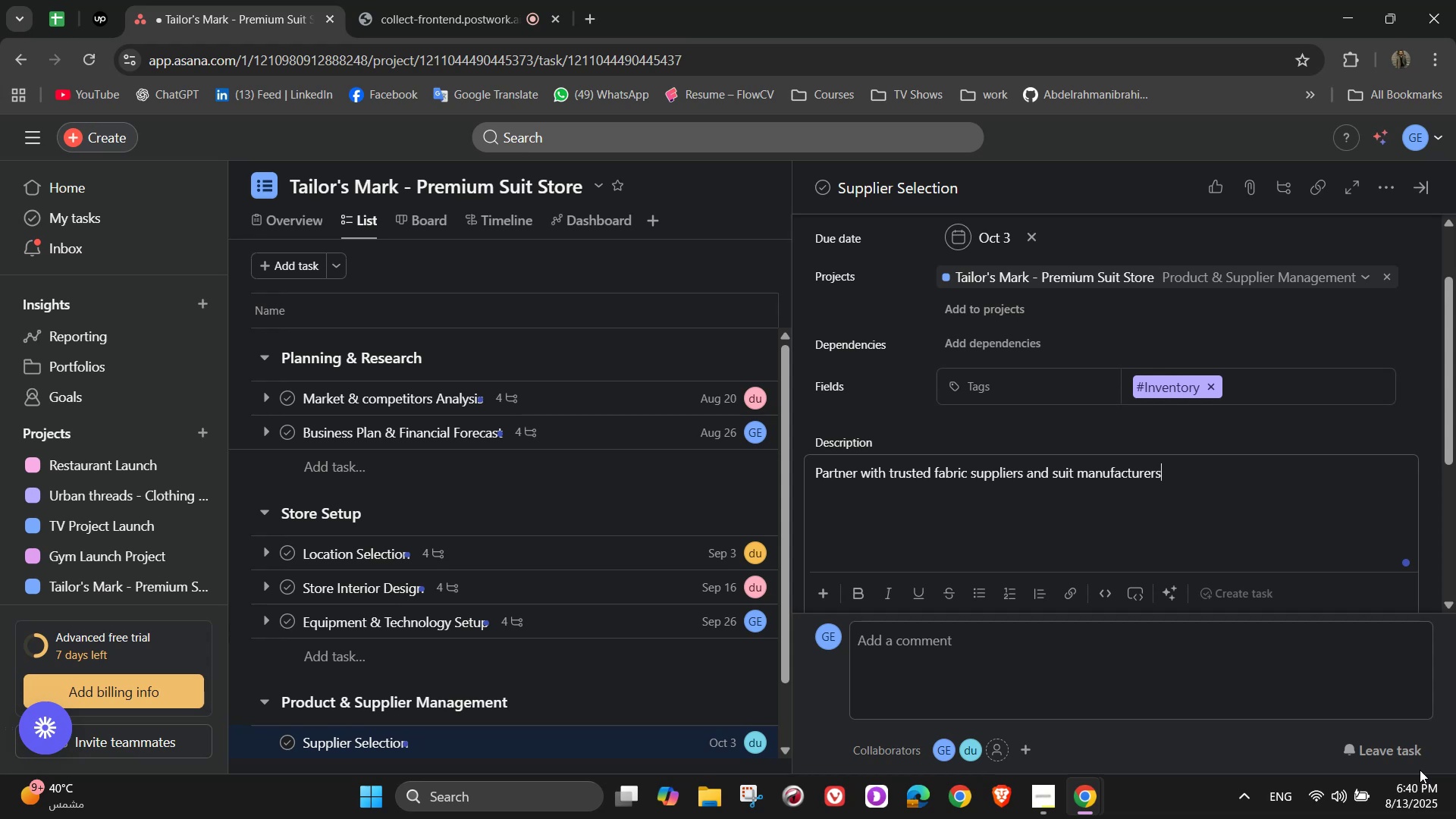 
scroll: coordinate [1188, 526], scroll_direction: down, amount: 3.0
 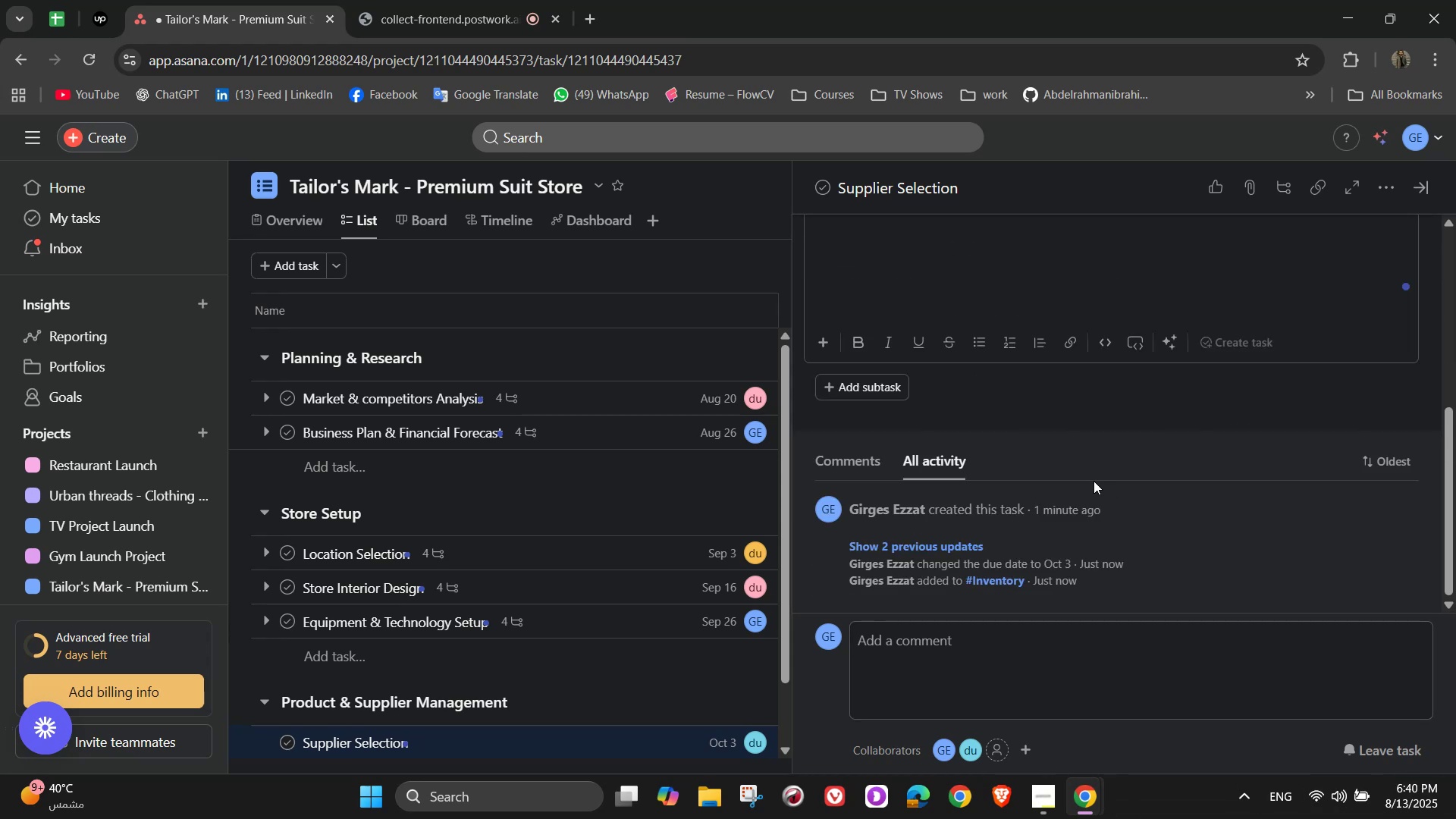 
left_click([1093, 471])
 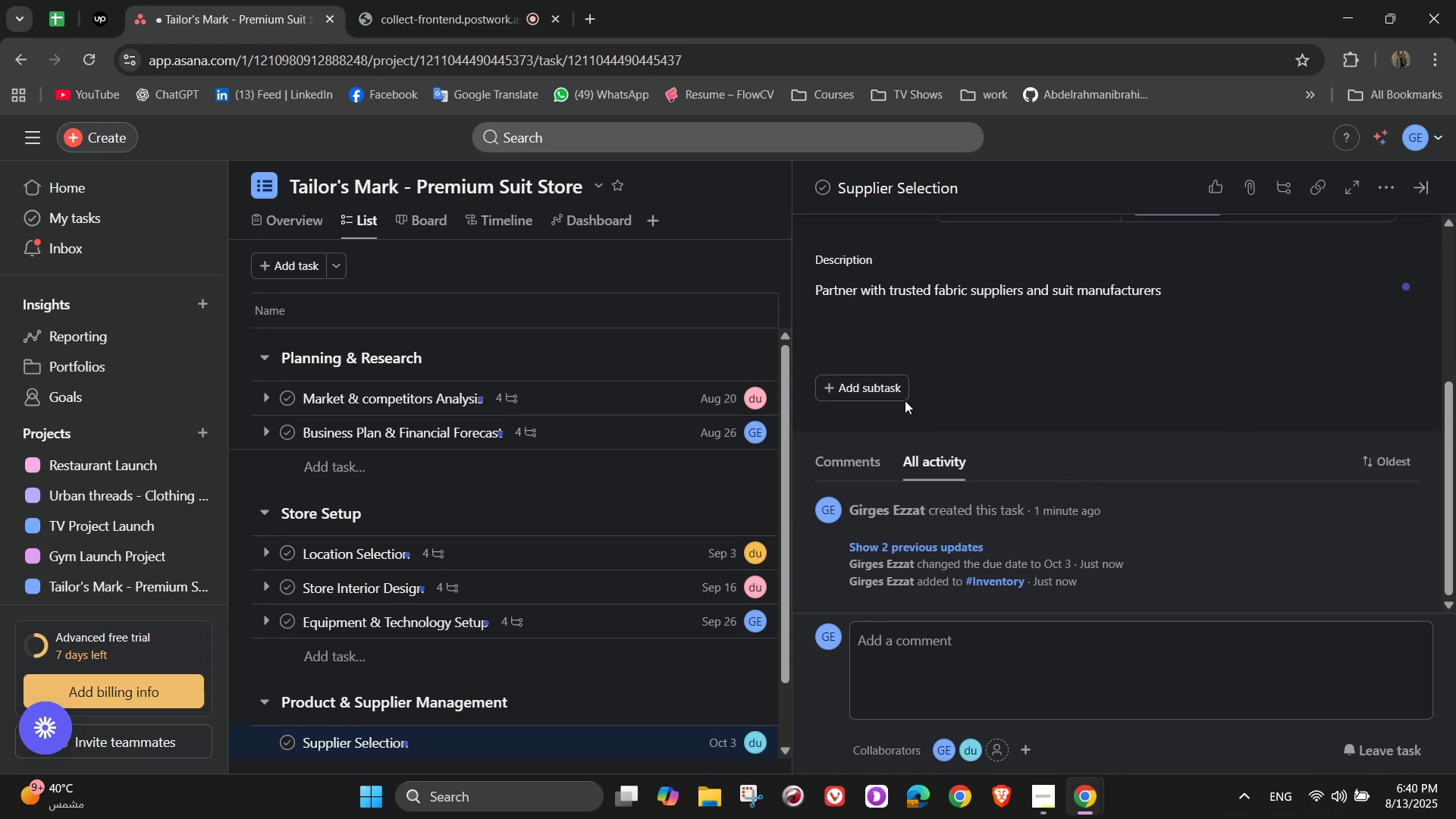 
left_click([883, 389])
 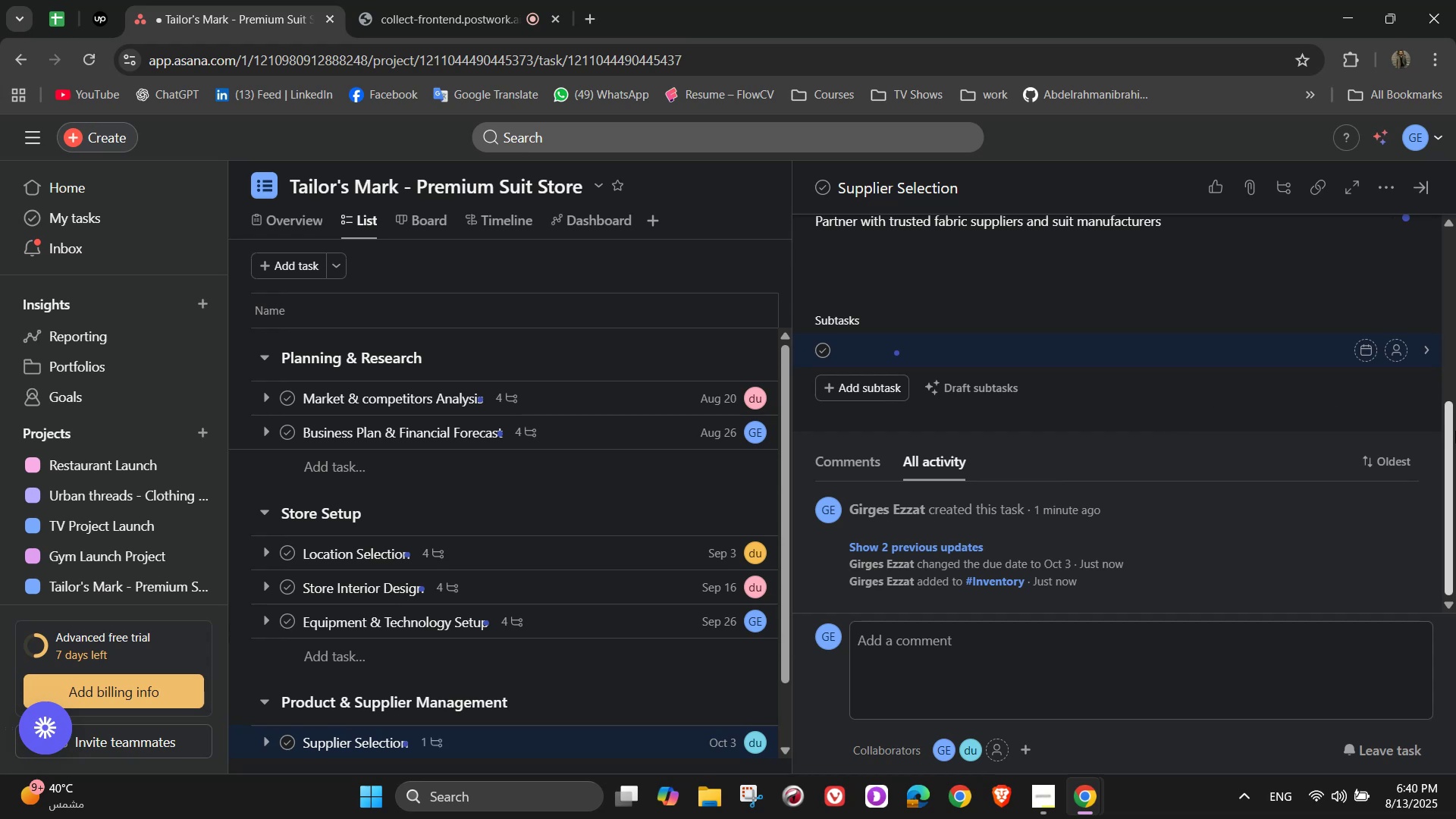 
wait(5.47)
 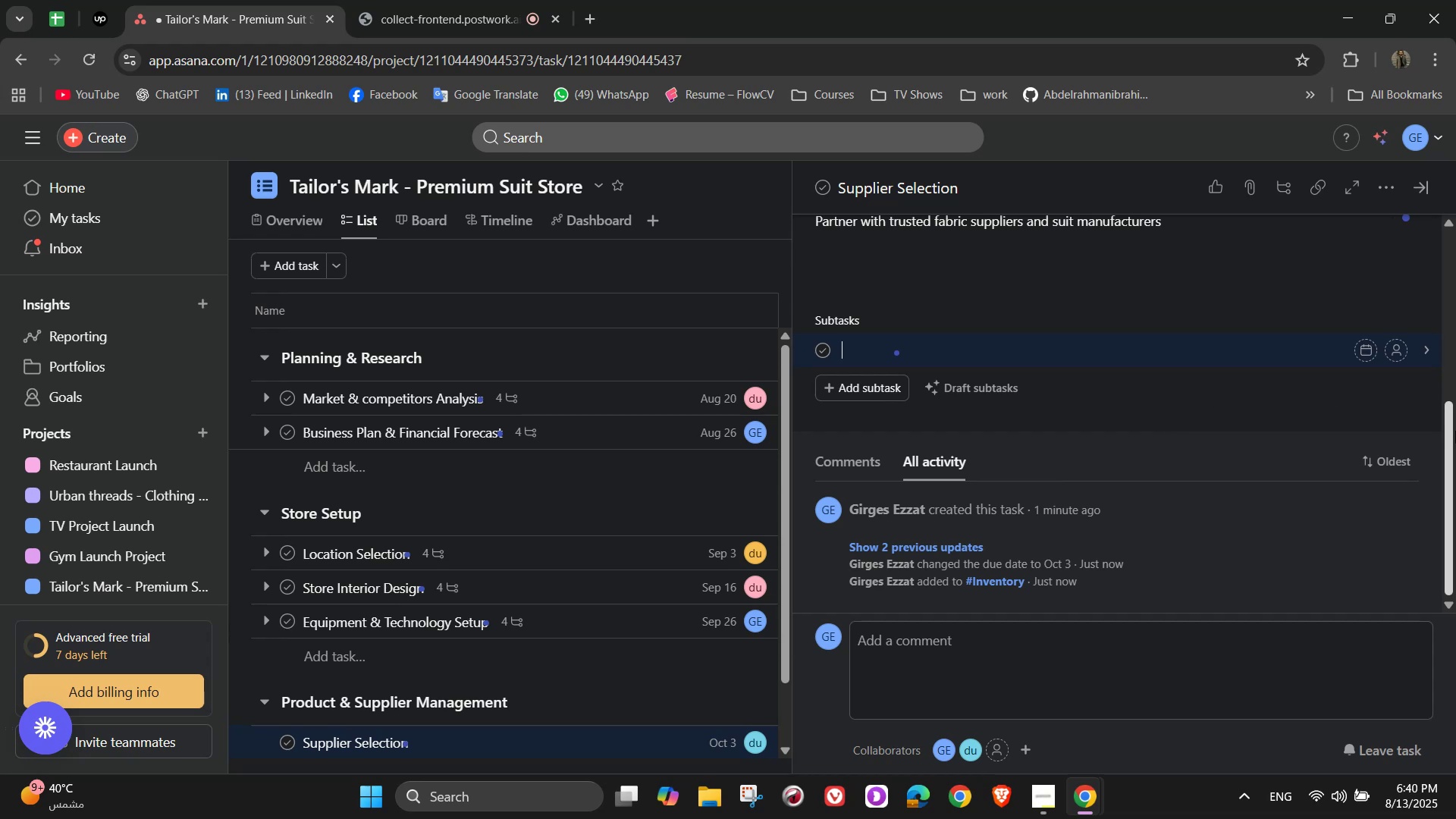 
type(Shortlist potential suppliers)
 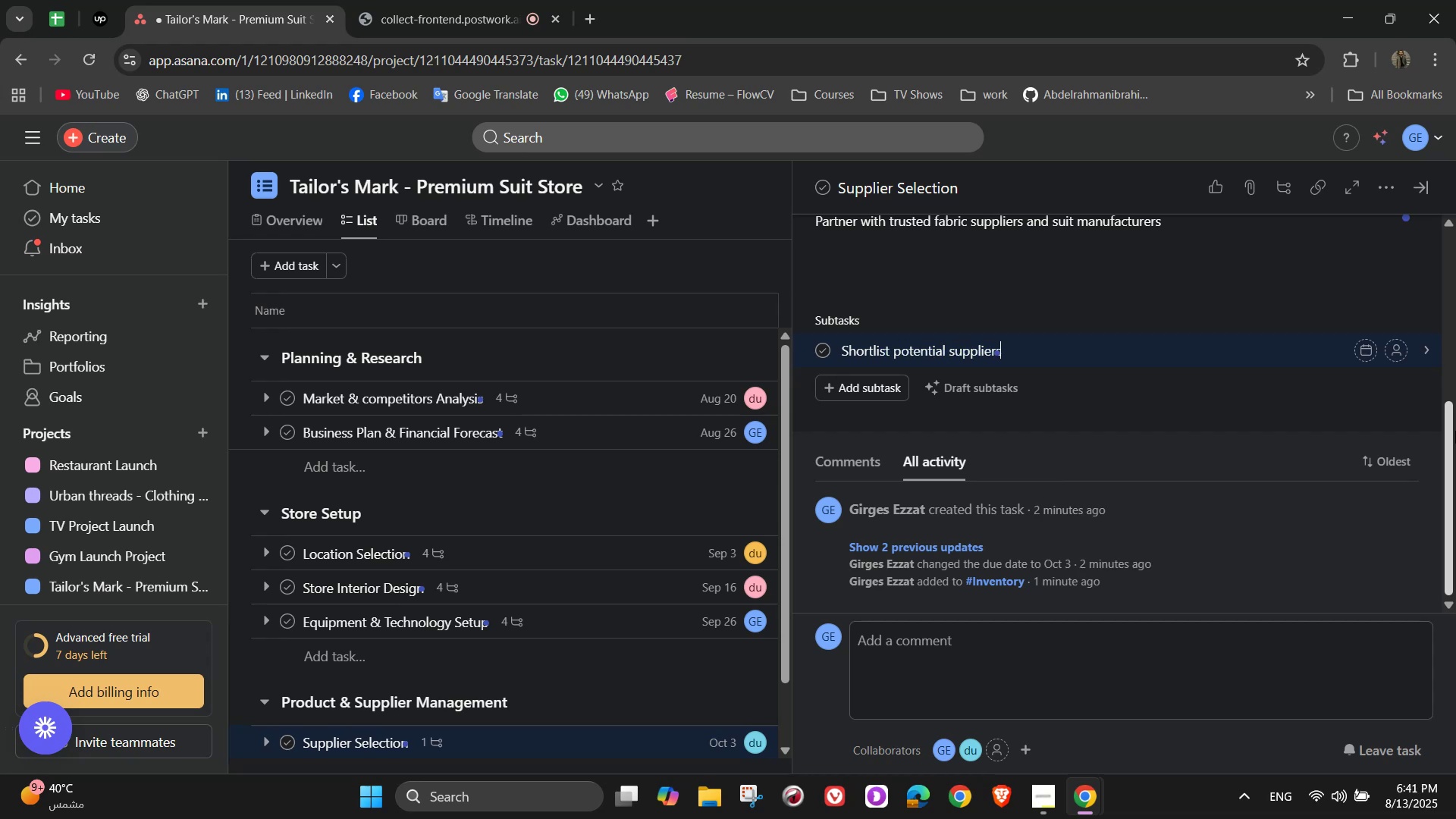 
key(Enter)
 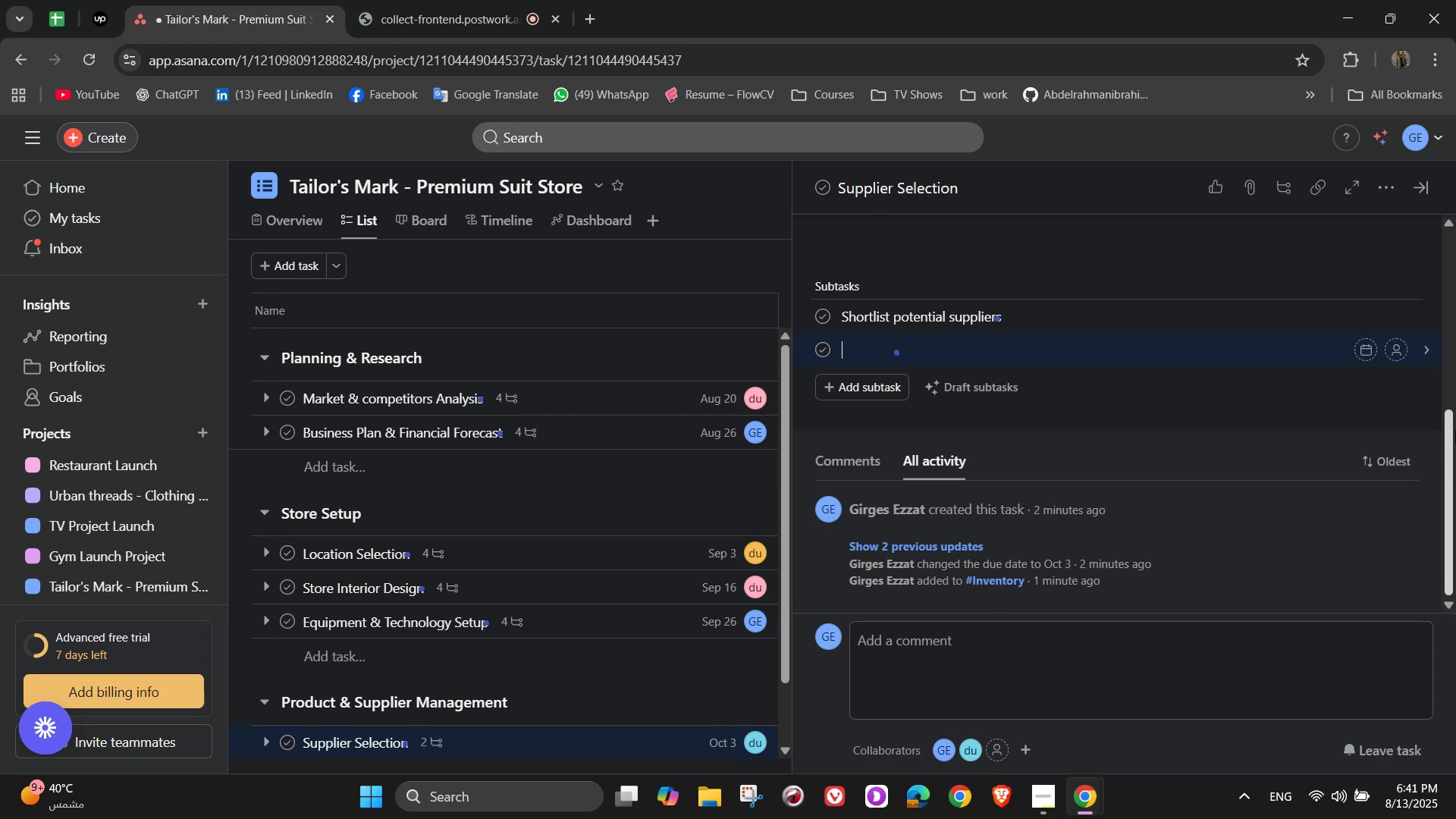 
wait(7.68)
 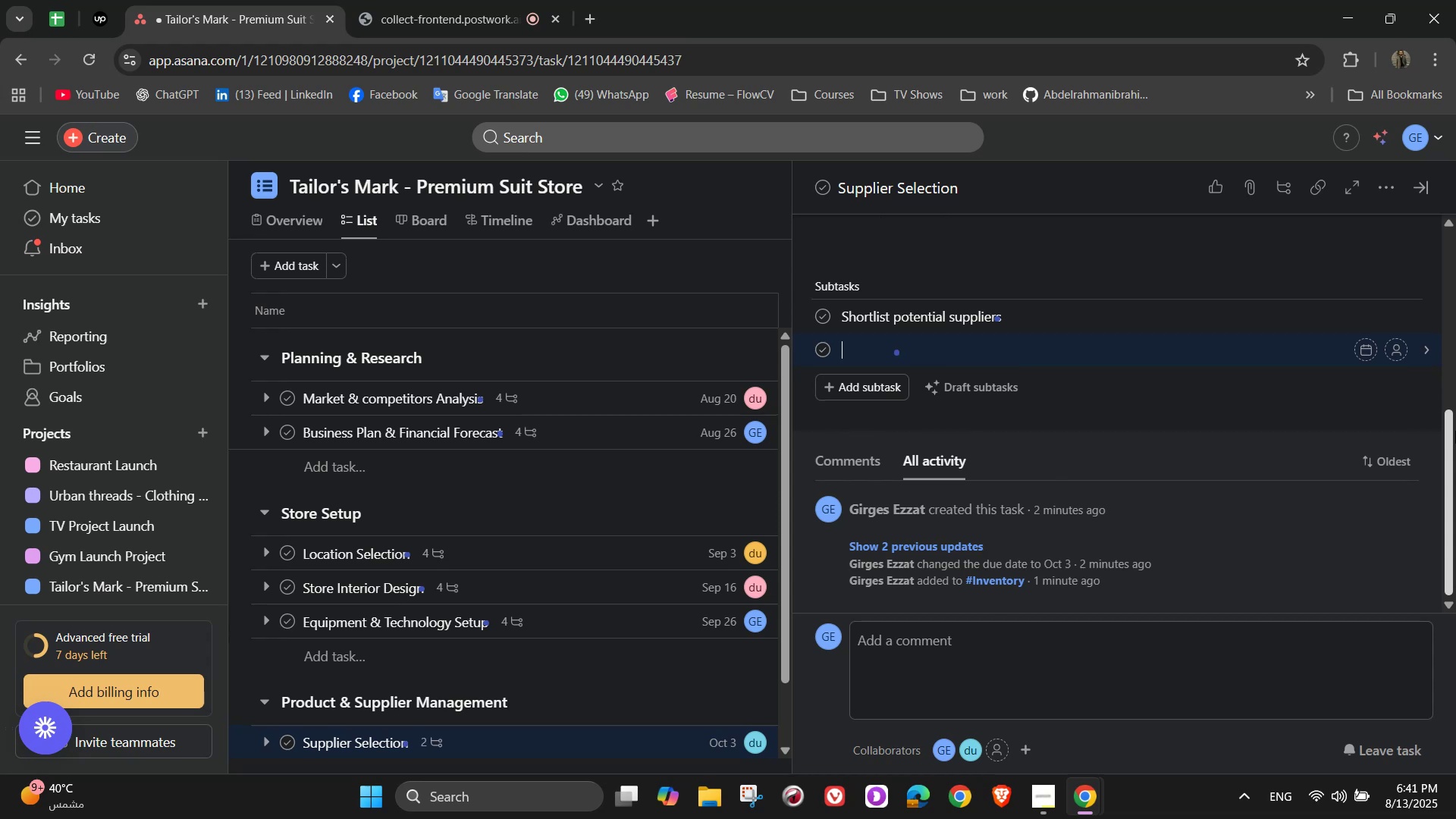 
type(Requiest)
key(Backspace)
key(Backspace)
key(Backspace)
key(Backspace)
type(est fabric samples and quality checks)
 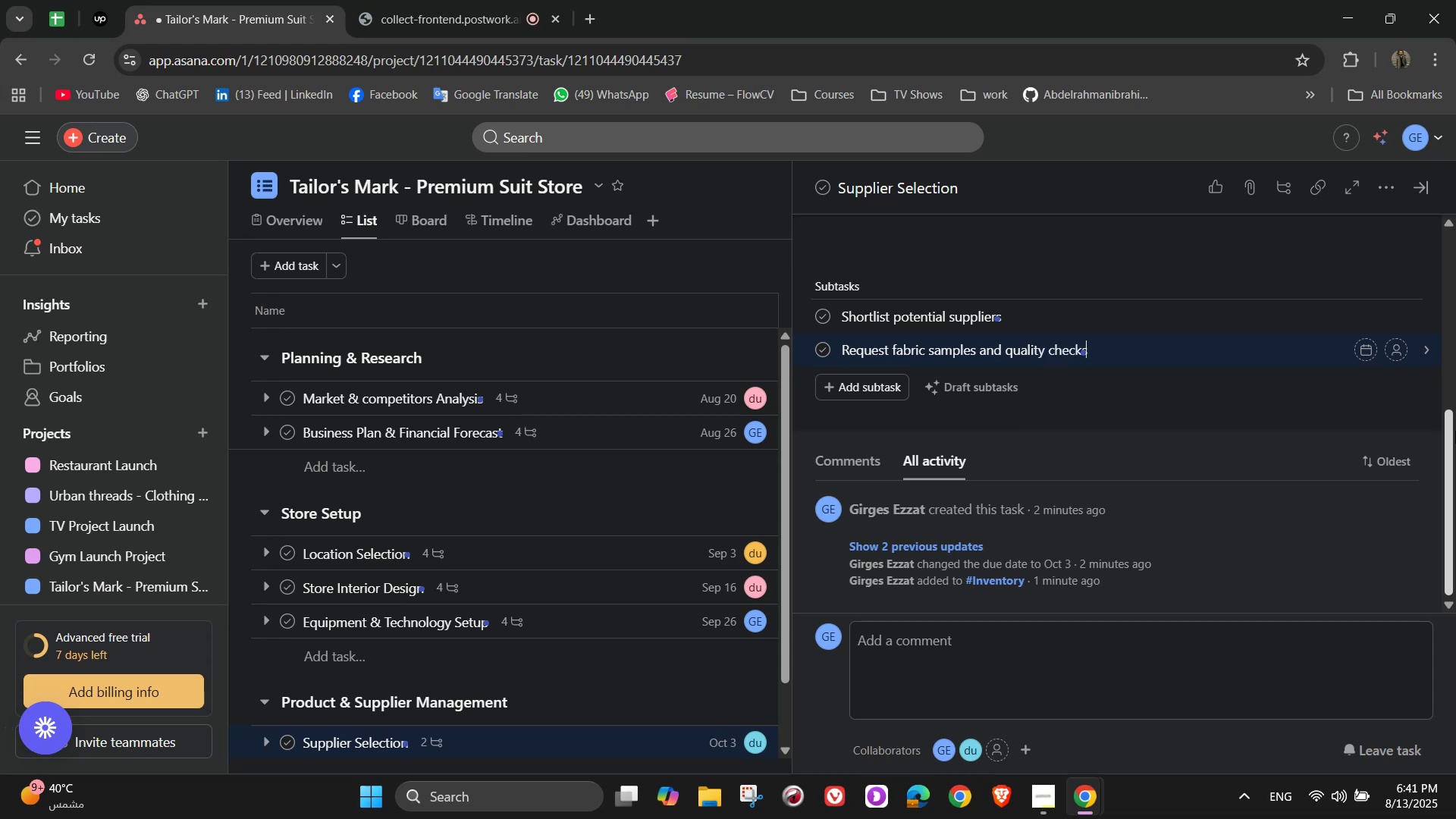 
key(Enter)
 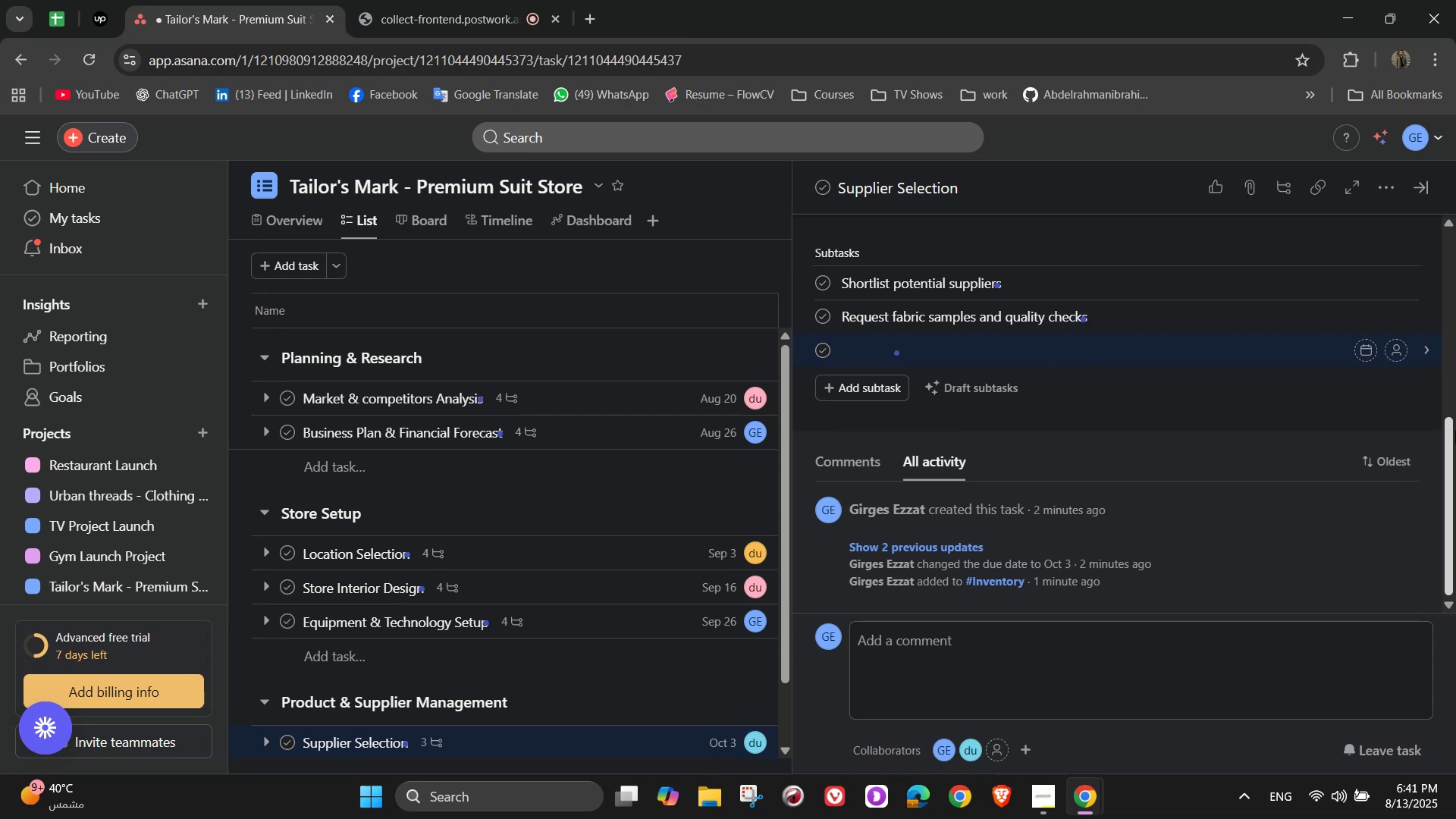 
wait(8.73)
 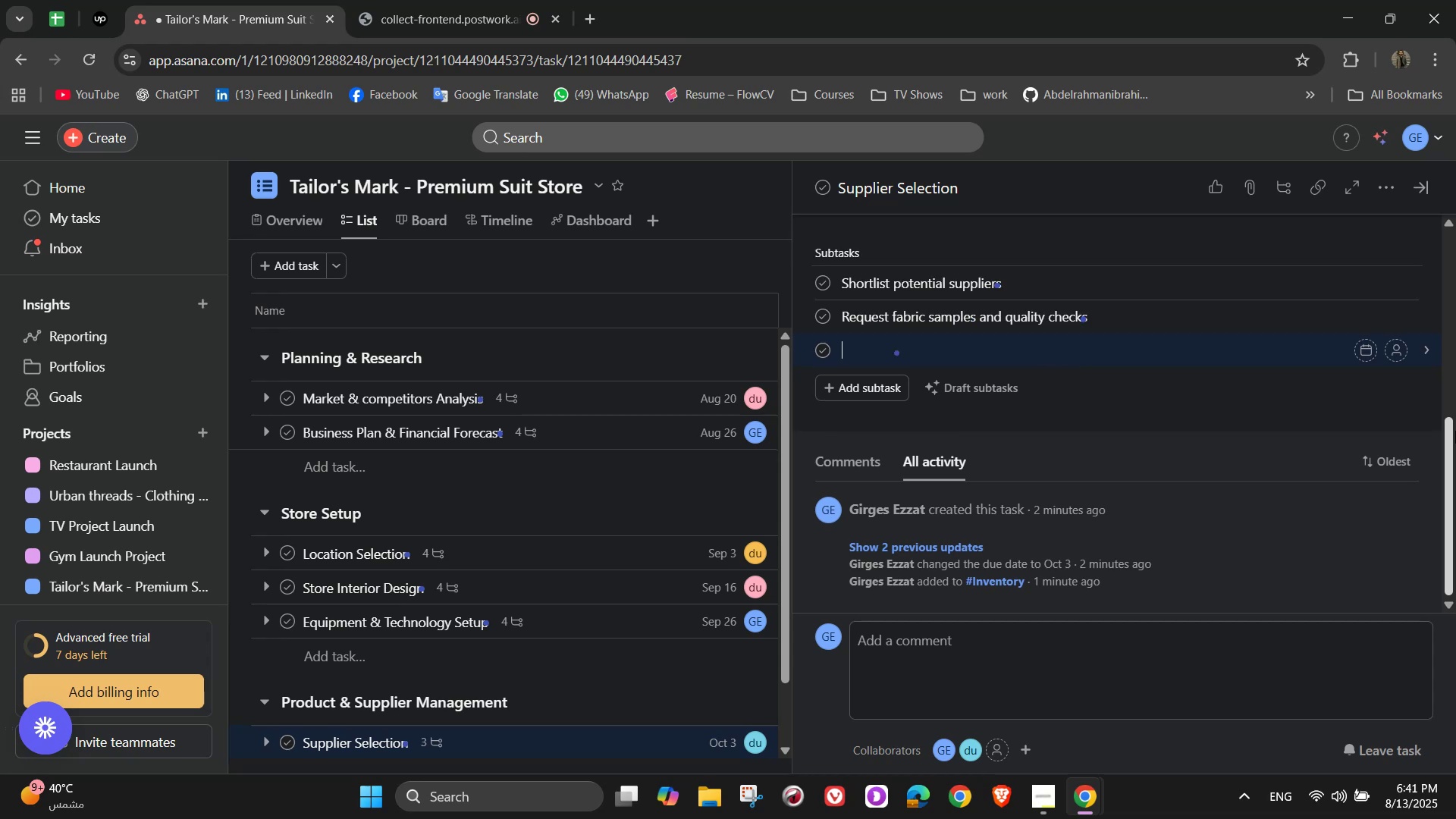 
type(Ne)
 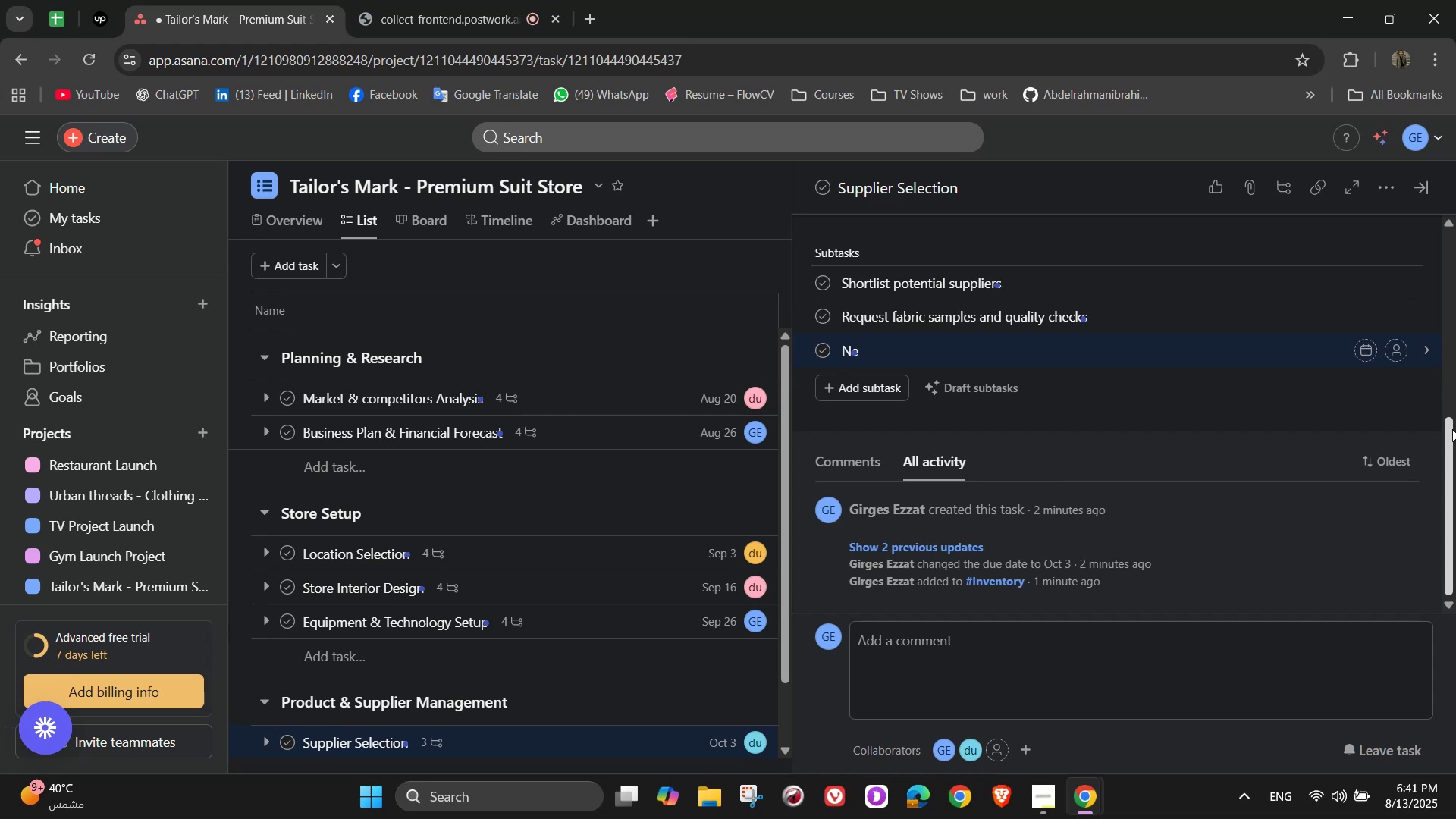 
wait(12.21)
 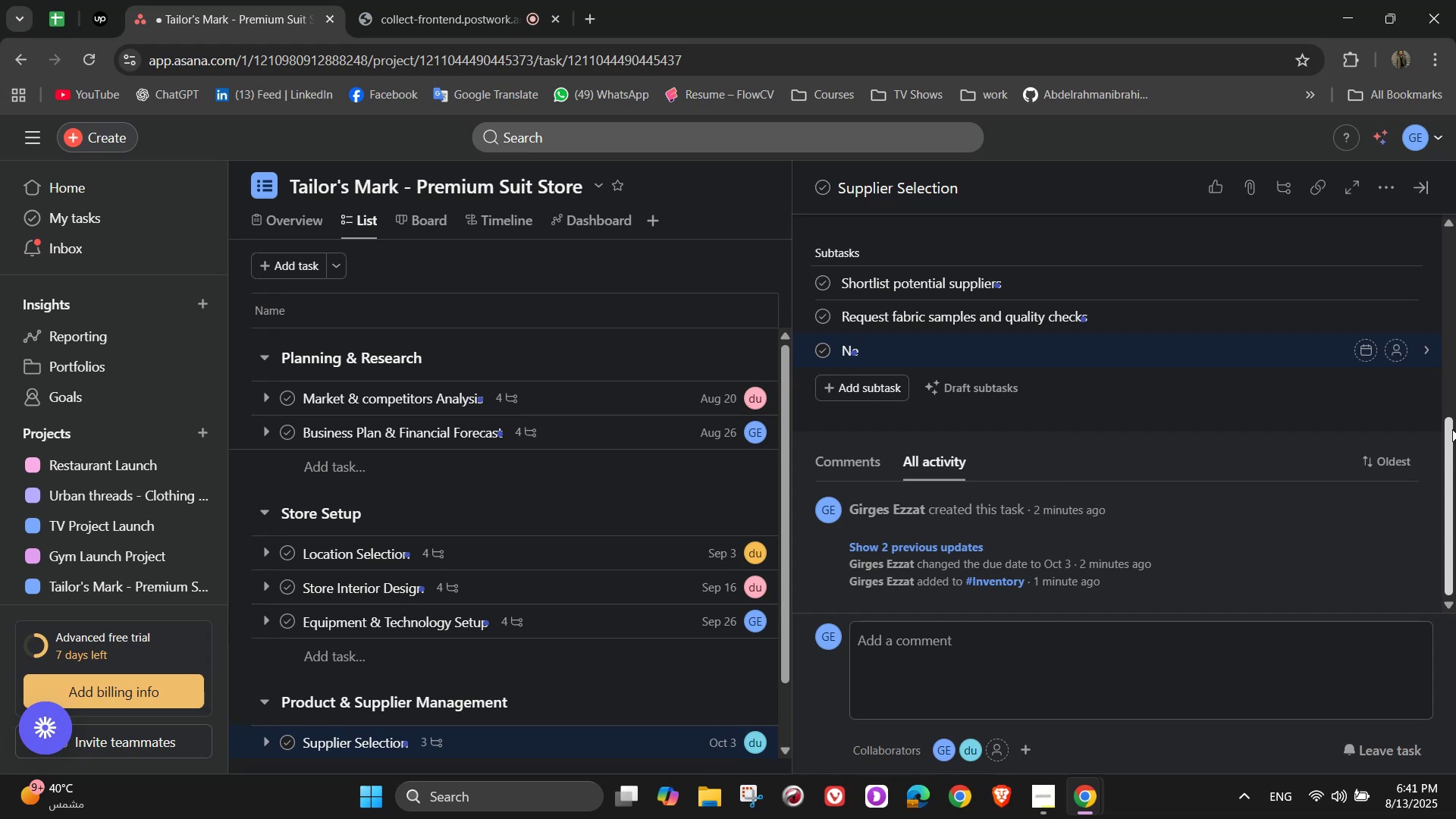 
type(go)
 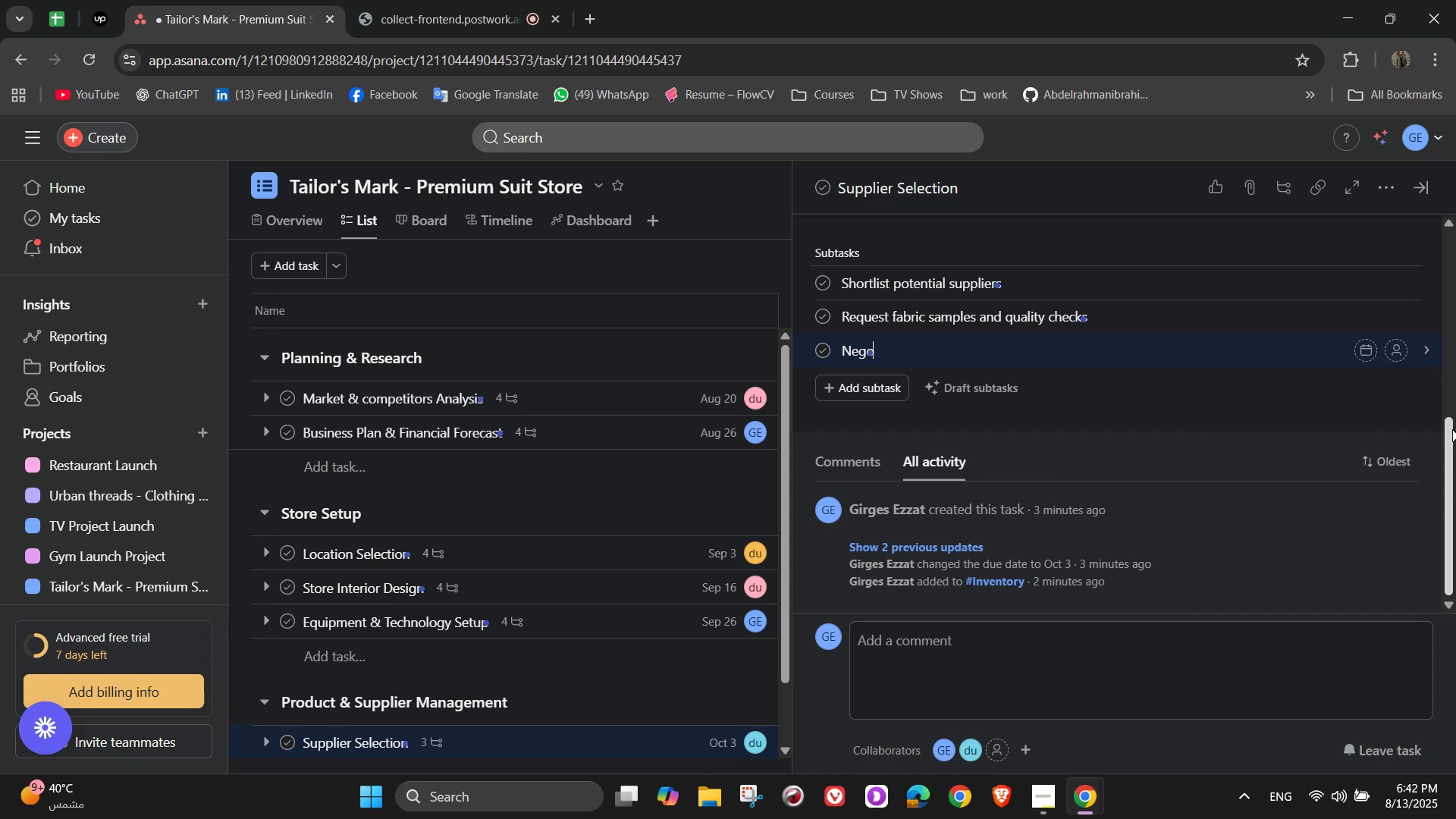 
type(tiate)
 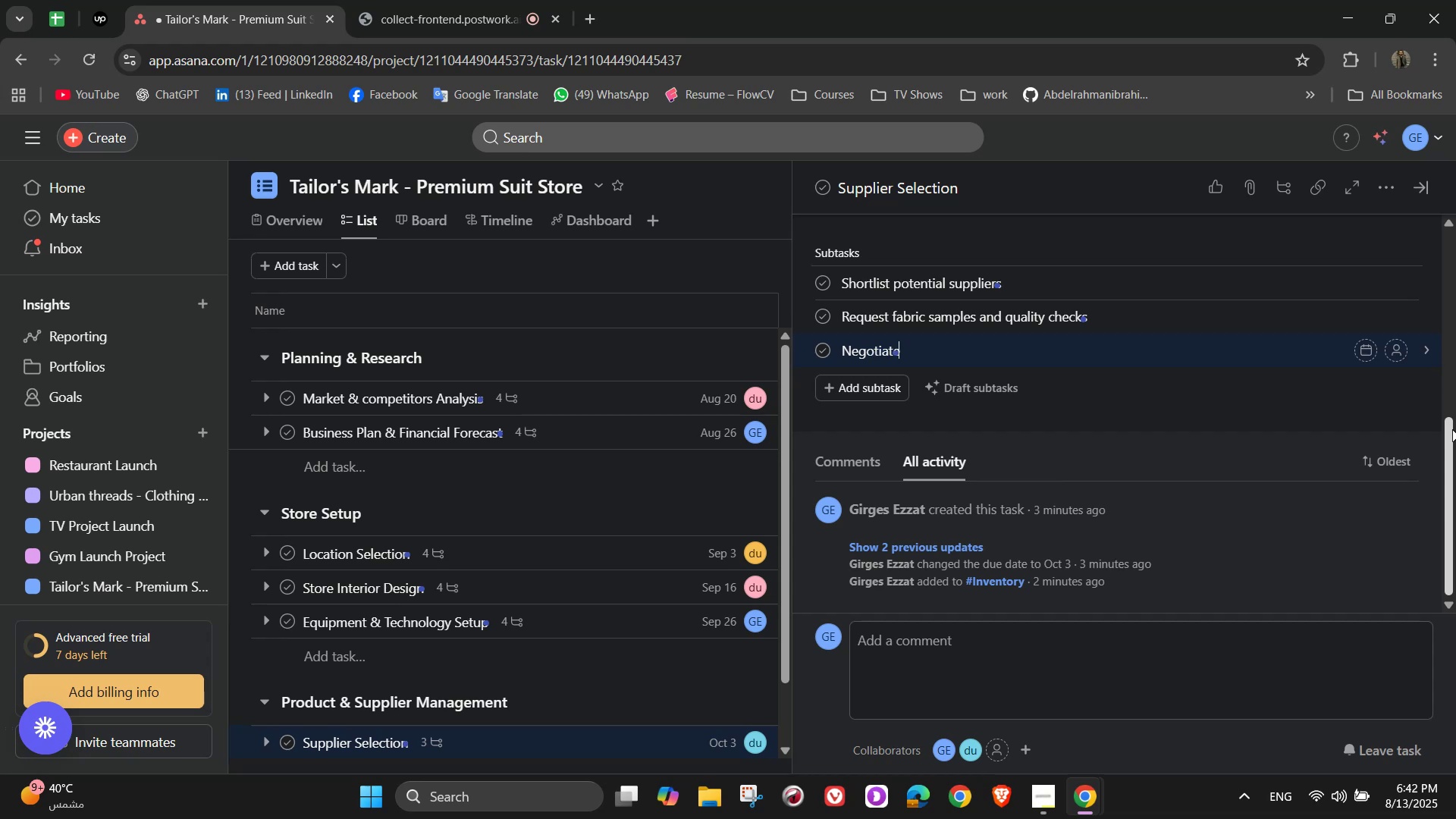 
type( pricing samples and )
 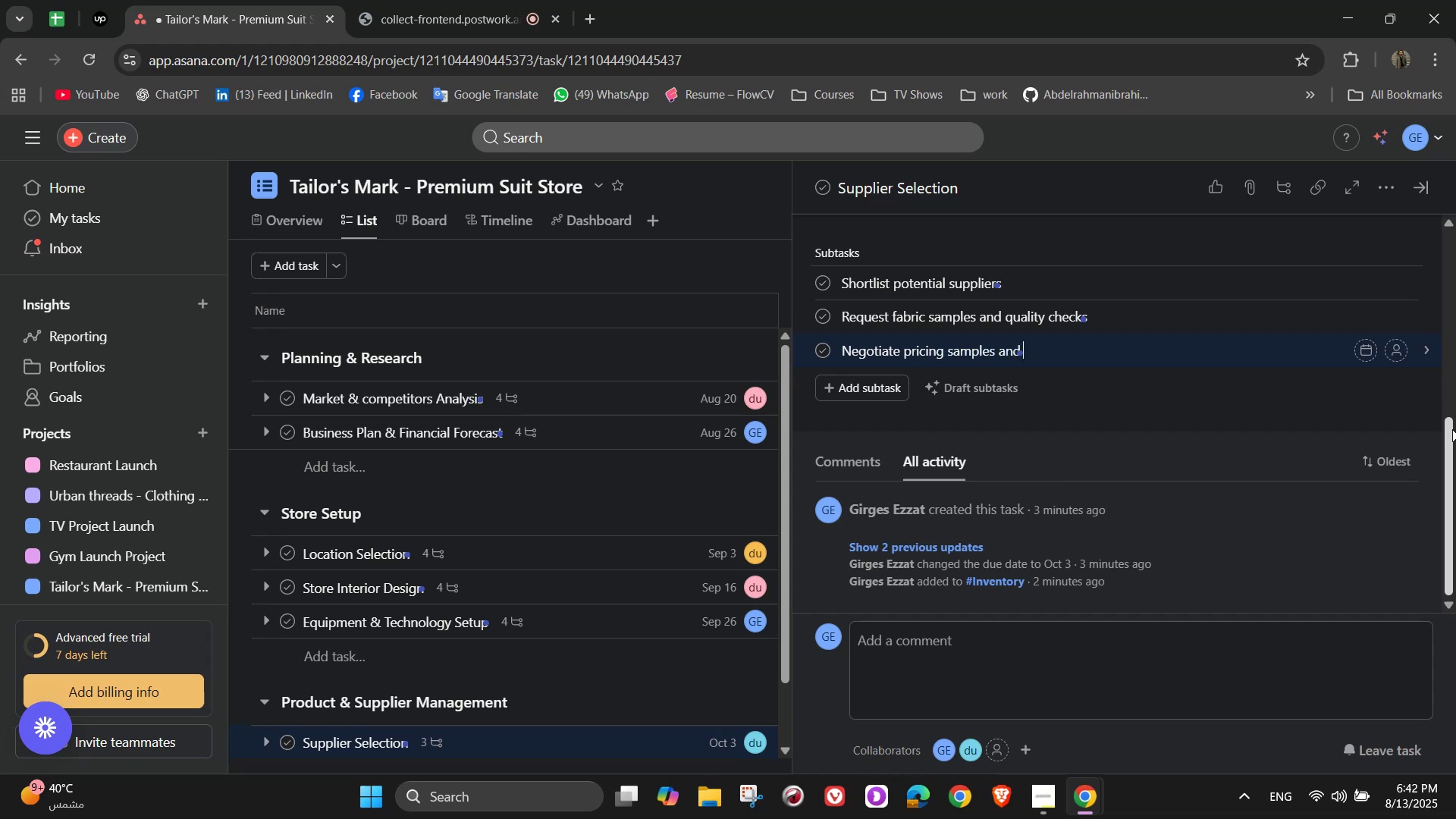 
key(Backspace)
key(Backspace)
key(Backspace)
key(Backspace)
key(Backspace)
key(Backspace)
key(Backspace)
key(Backspace)
key(Backspace)
key(Backspace)
key(Backspace)
key(Backspace)
type(and delivery schedules)
 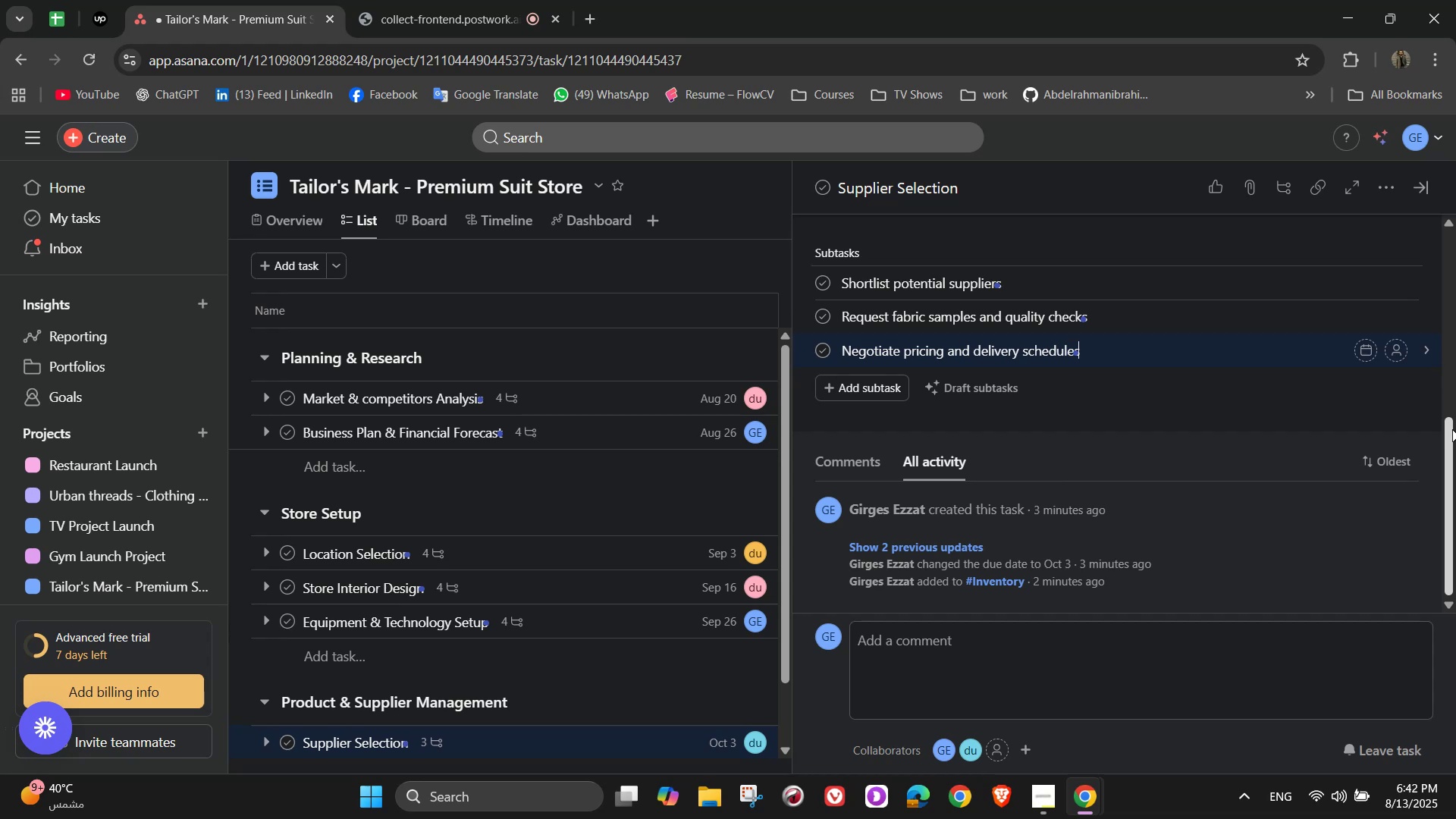 
wait(15.93)
 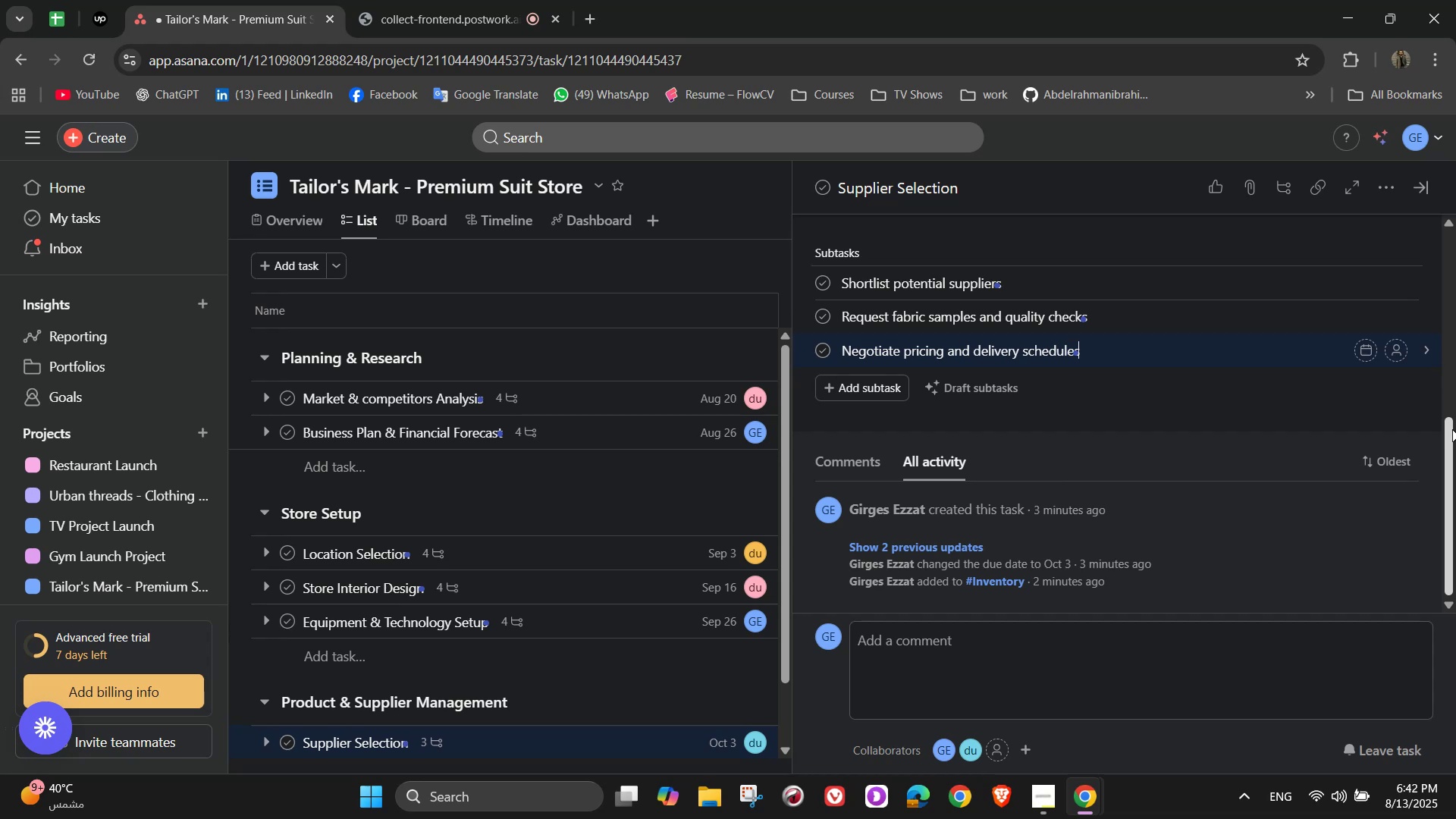 
key(NumpadEnter)
 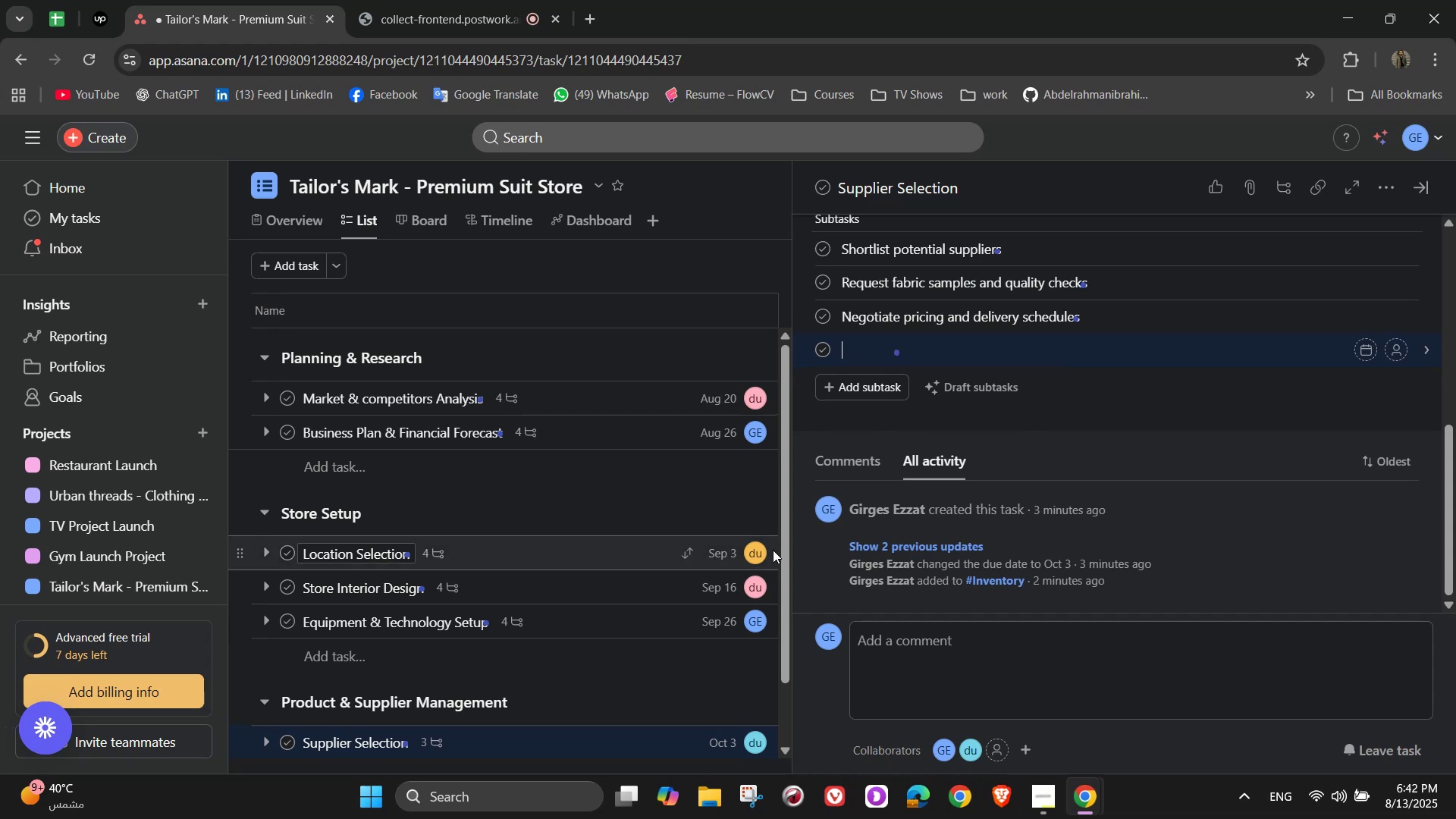 
key(Control+ControlLeft)
 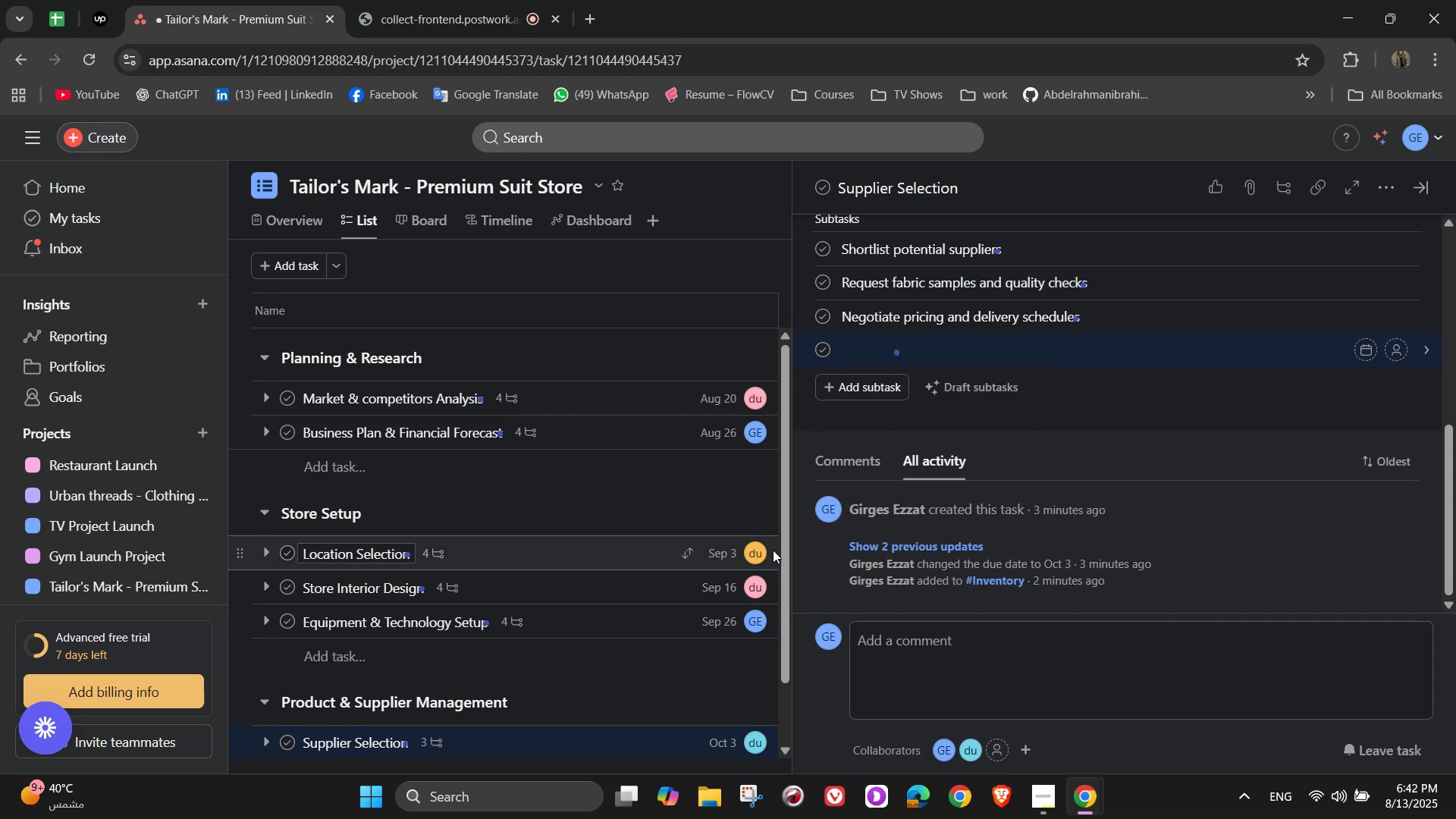 
type(Finalize contracts)
 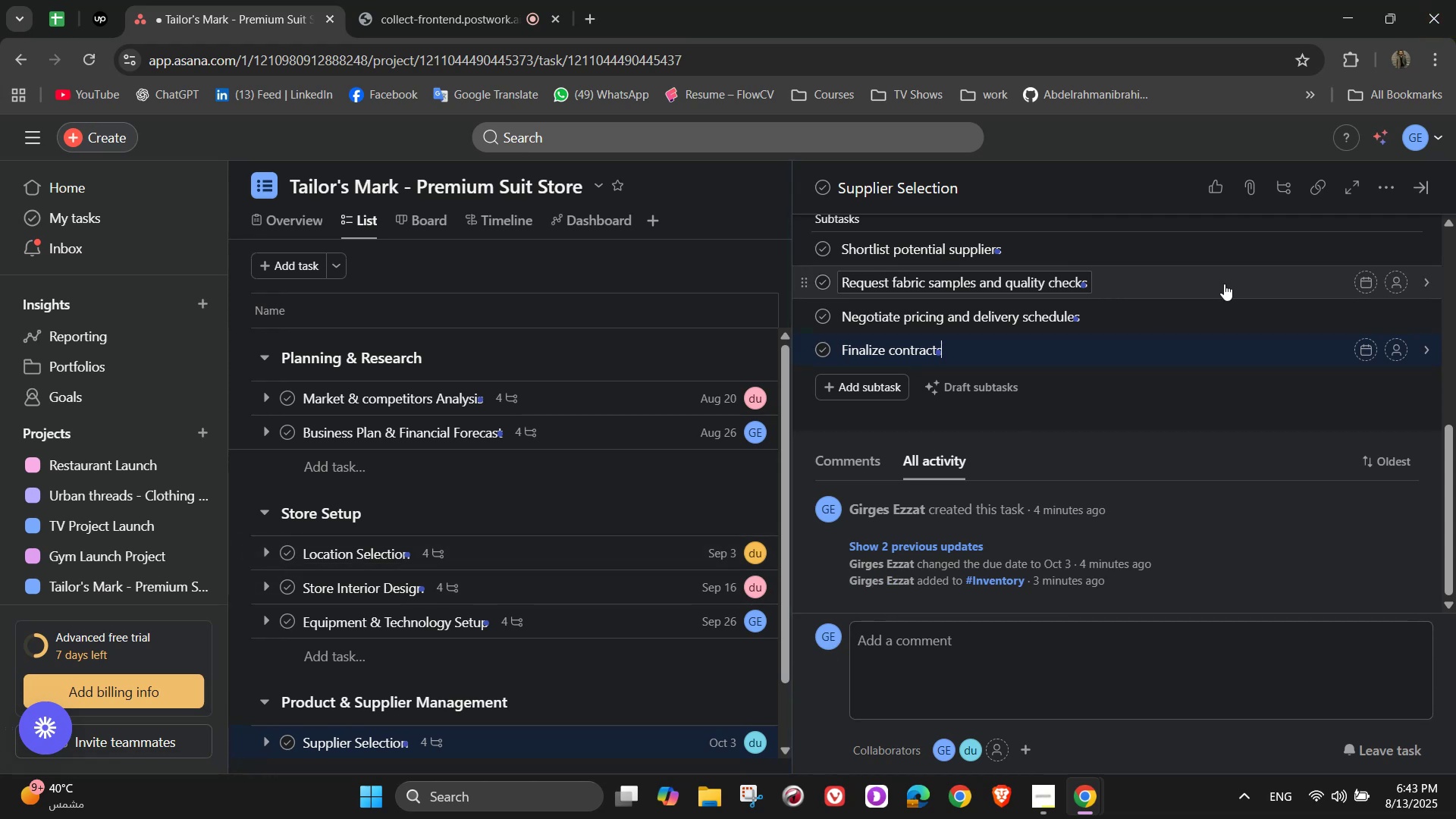 
wait(13.95)
 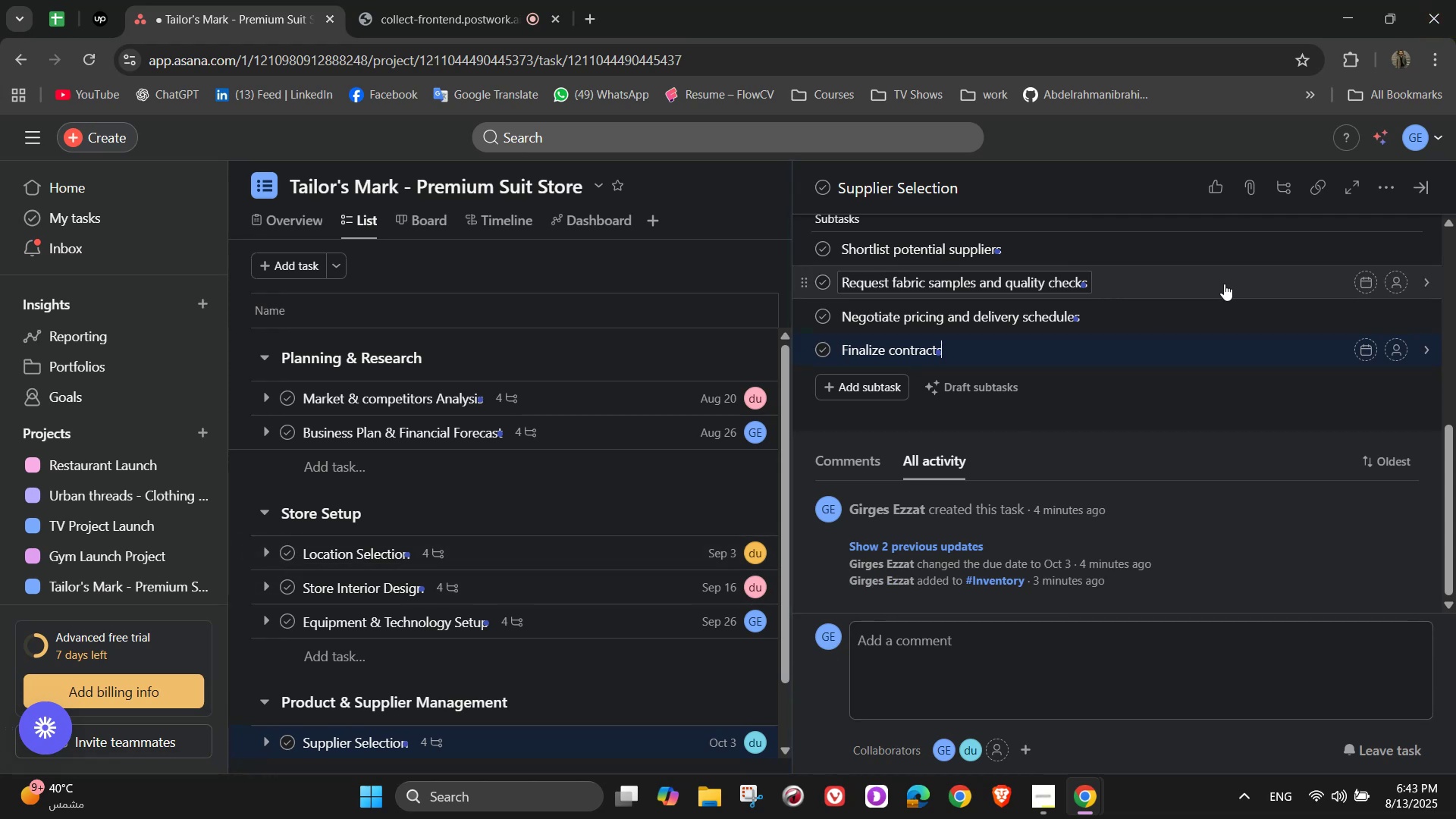 
left_click([1177, 356])
 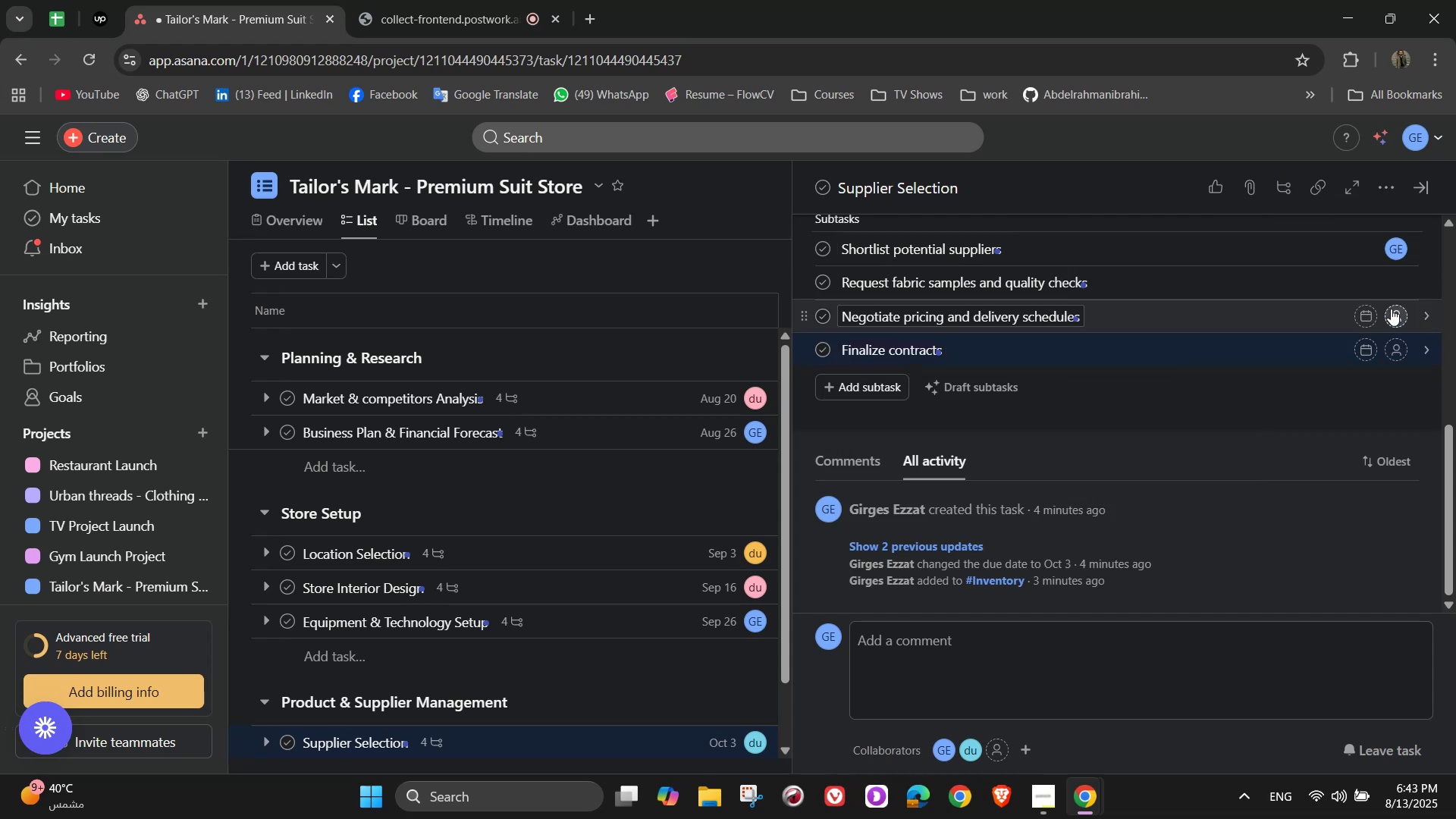 
left_click([1390, 283])
 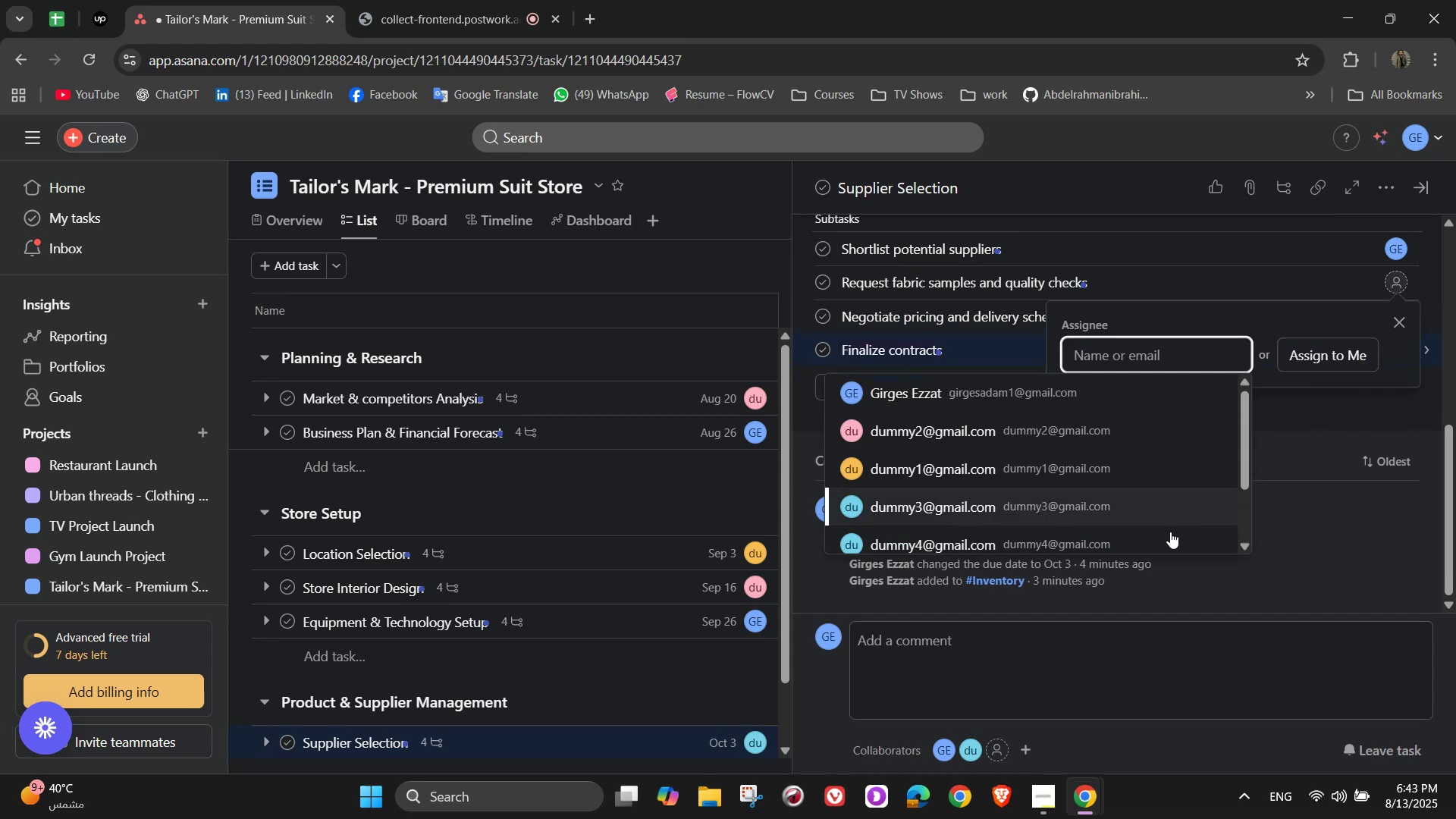 
left_click([1170, 535])
 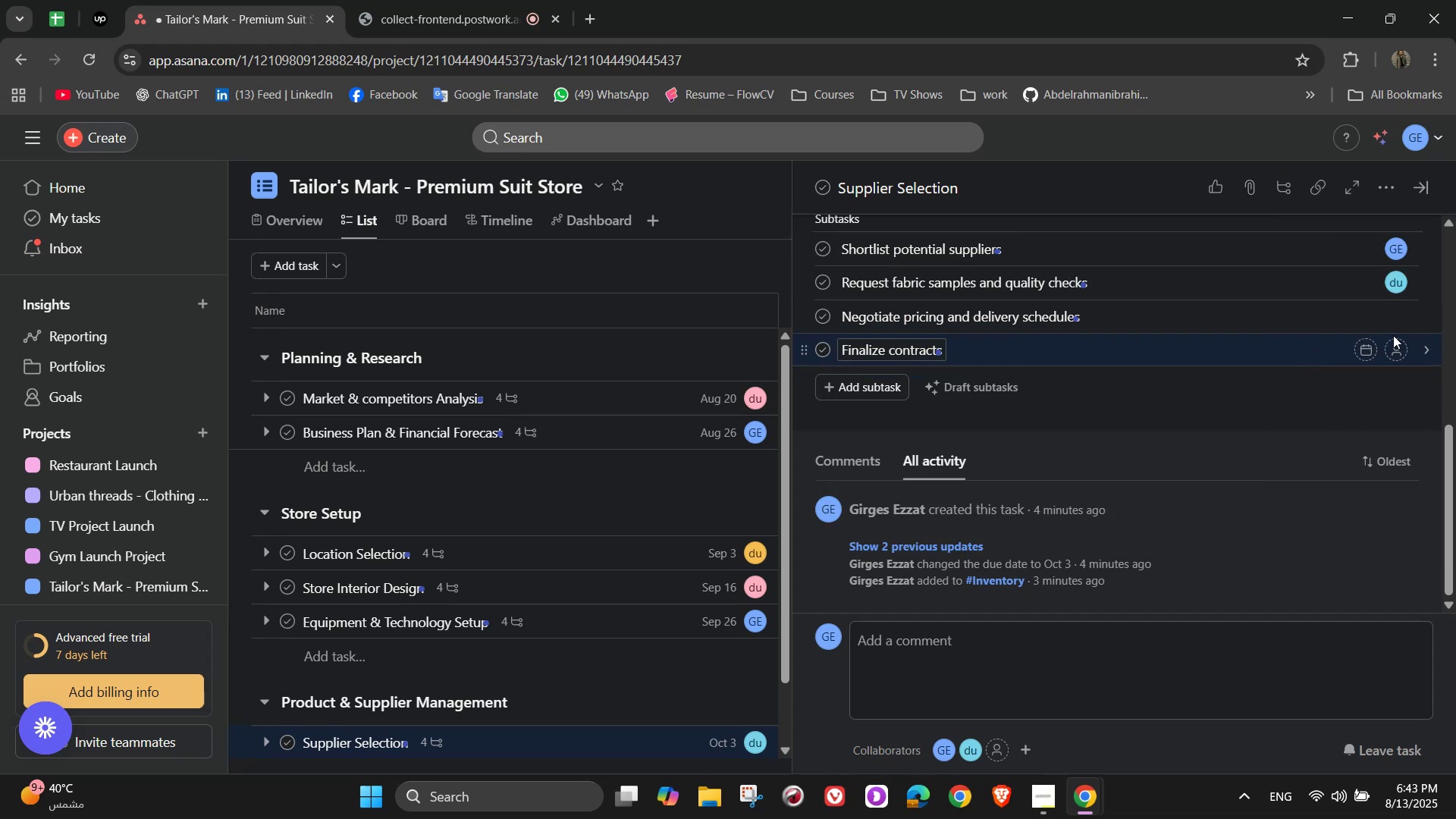 
left_click([1393, 321])
 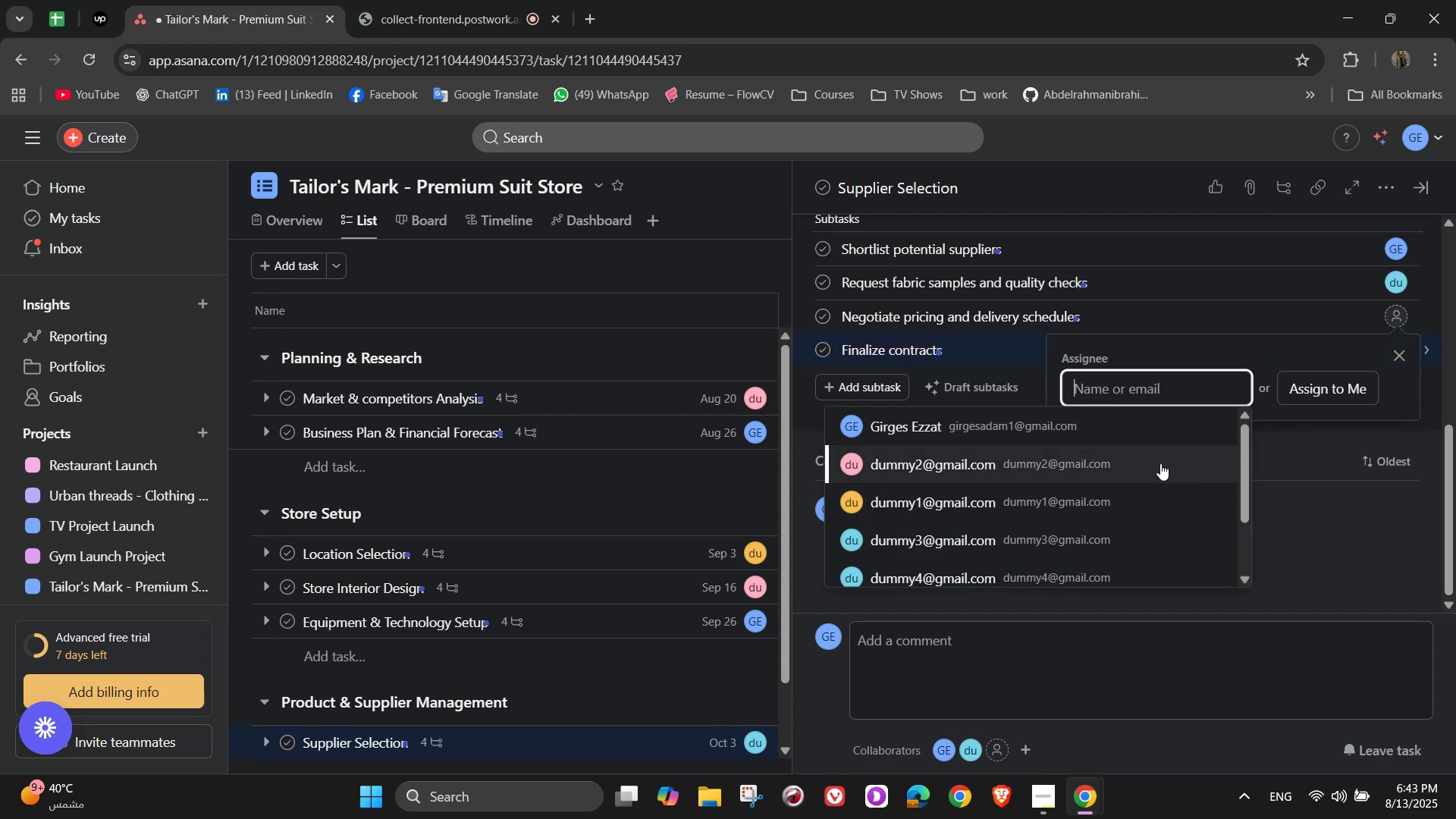 
left_click([1156, 463])
 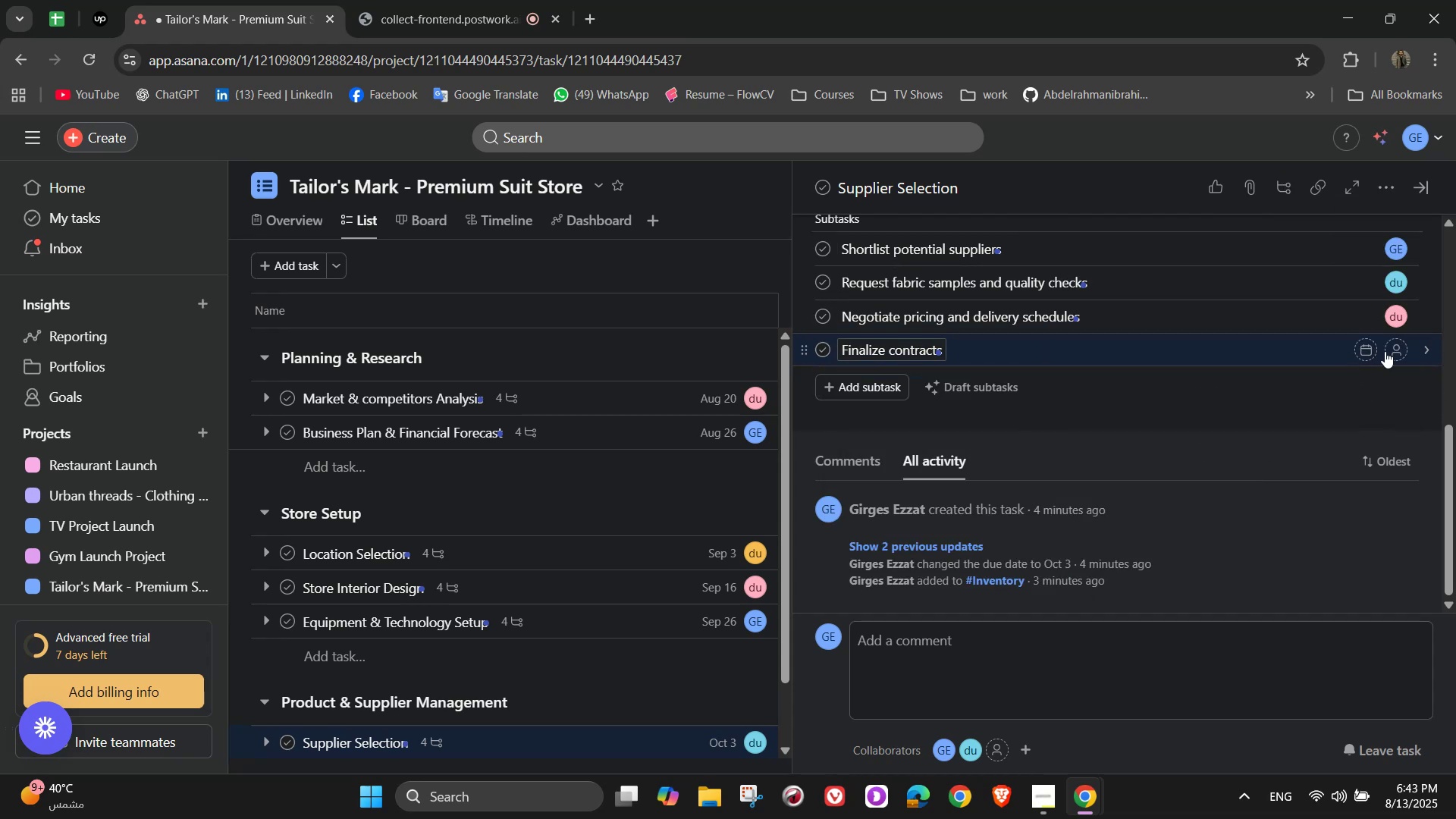 
left_click([1392, 350])
 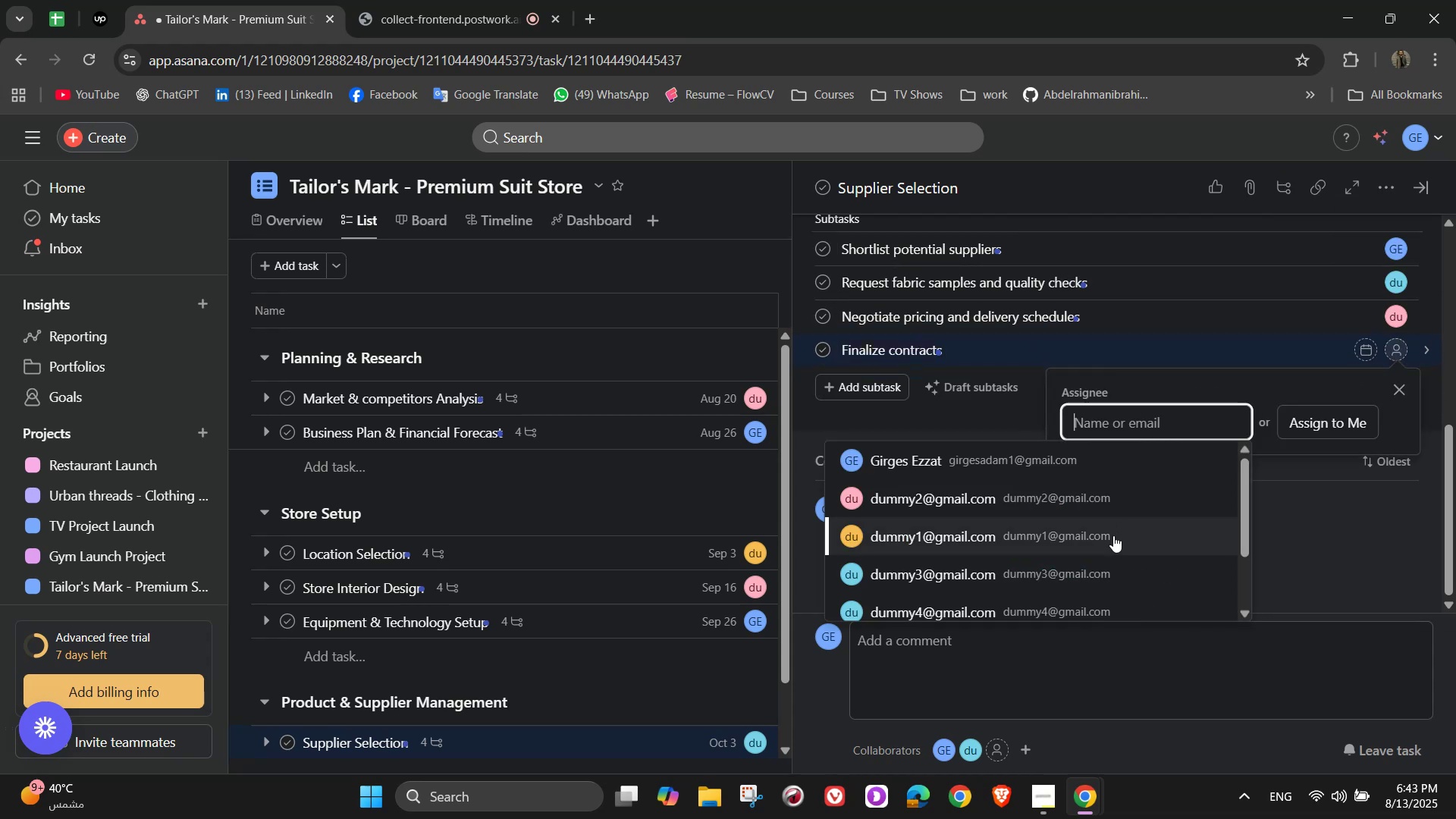 
left_click([1113, 536])
 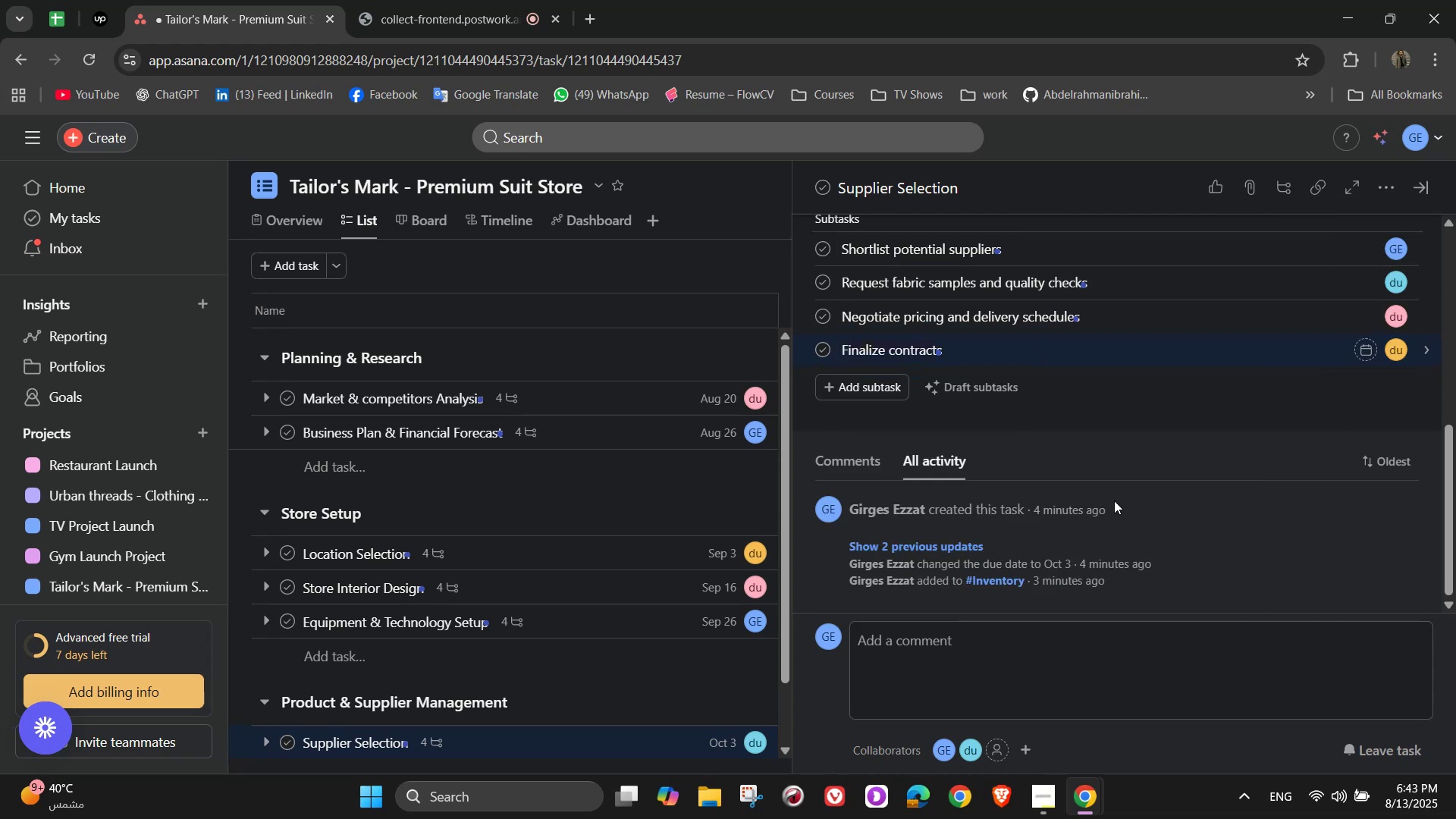 
scroll: coordinate [1368, 394], scroll_direction: up, amount: 6.0
 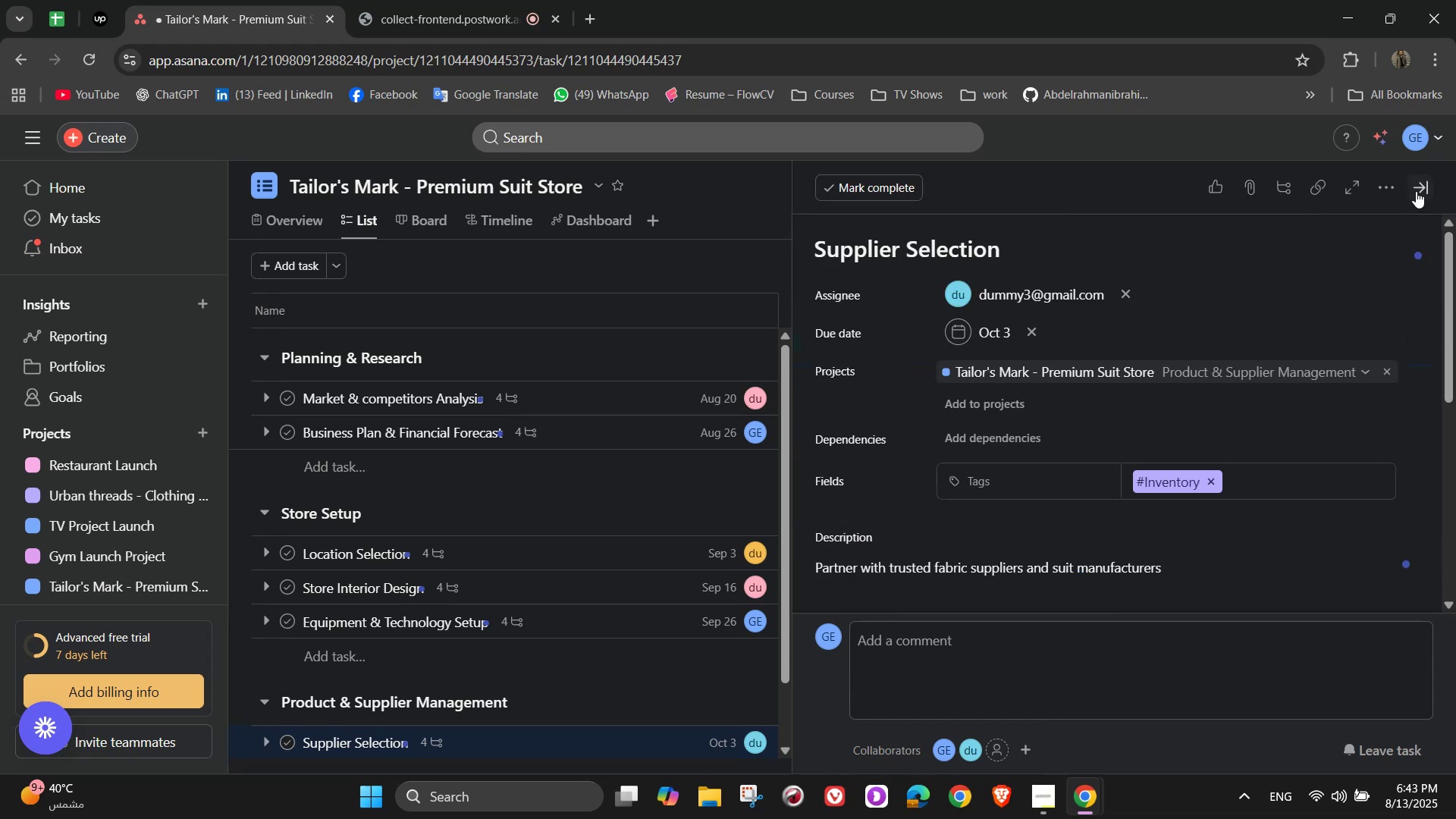 
left_click([1418, 186])
 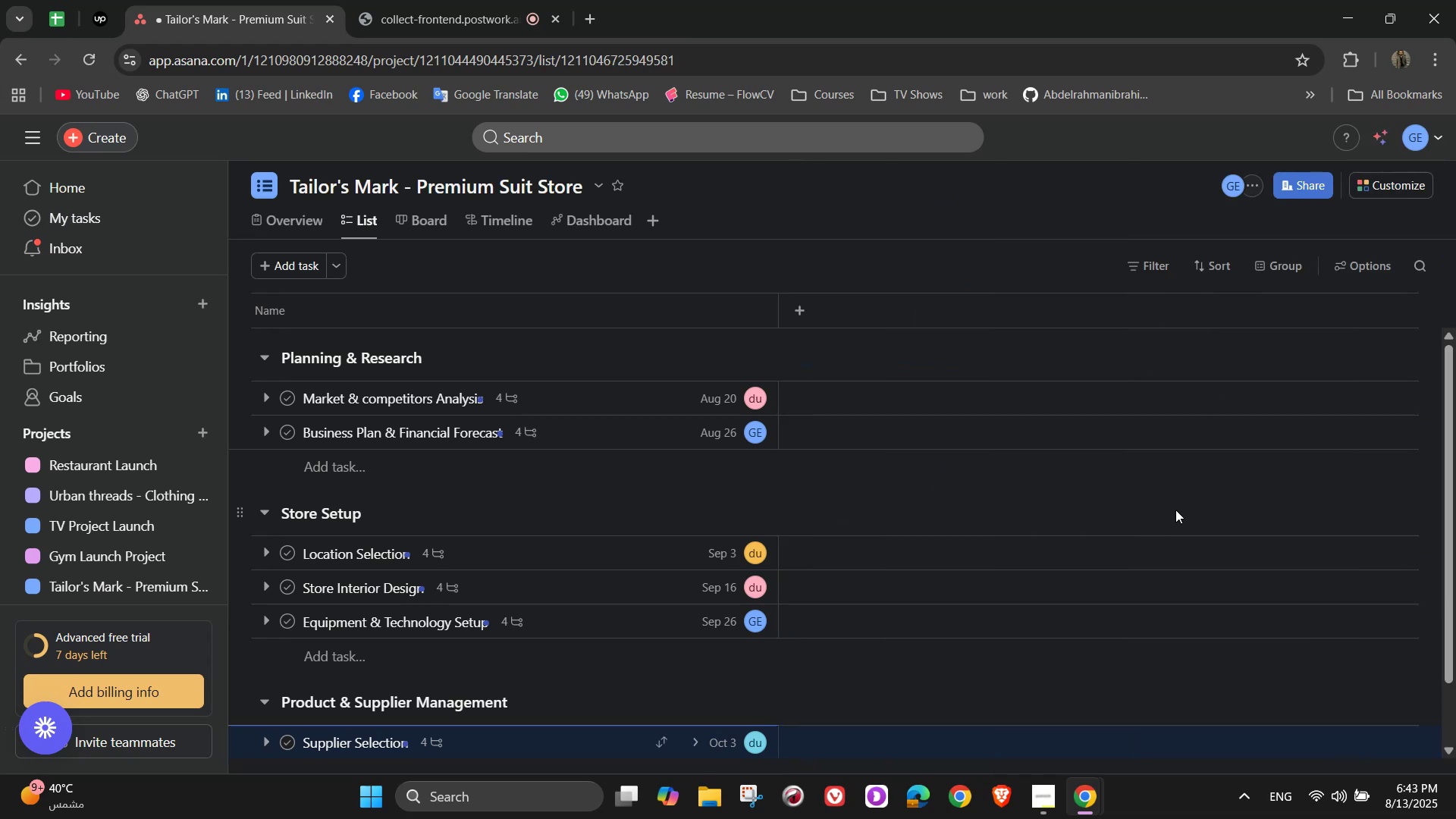 
scroll: coordinate [1175, 510], scroll_direction: down, amount: 4.0
 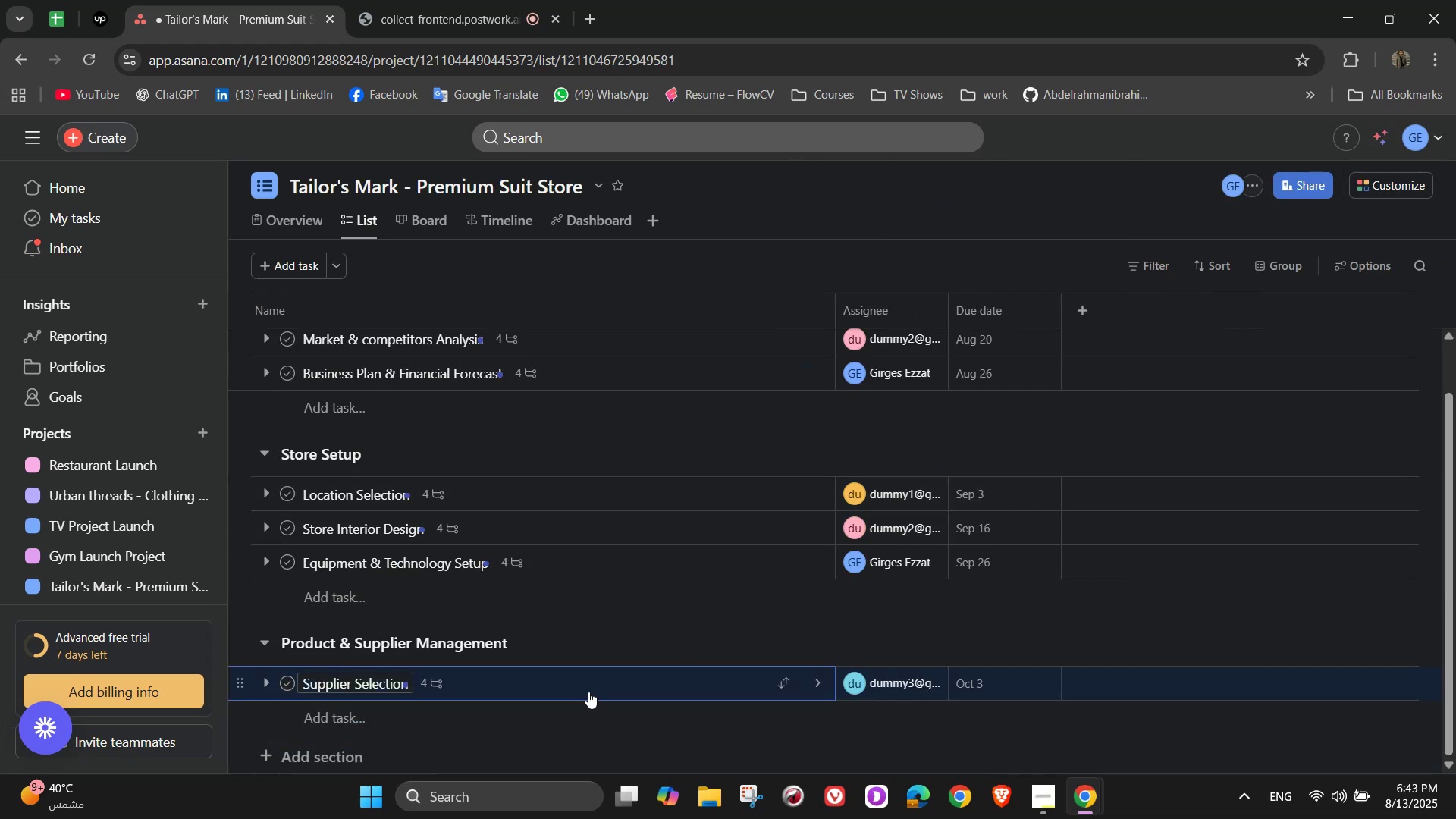 
wait(10.48)
 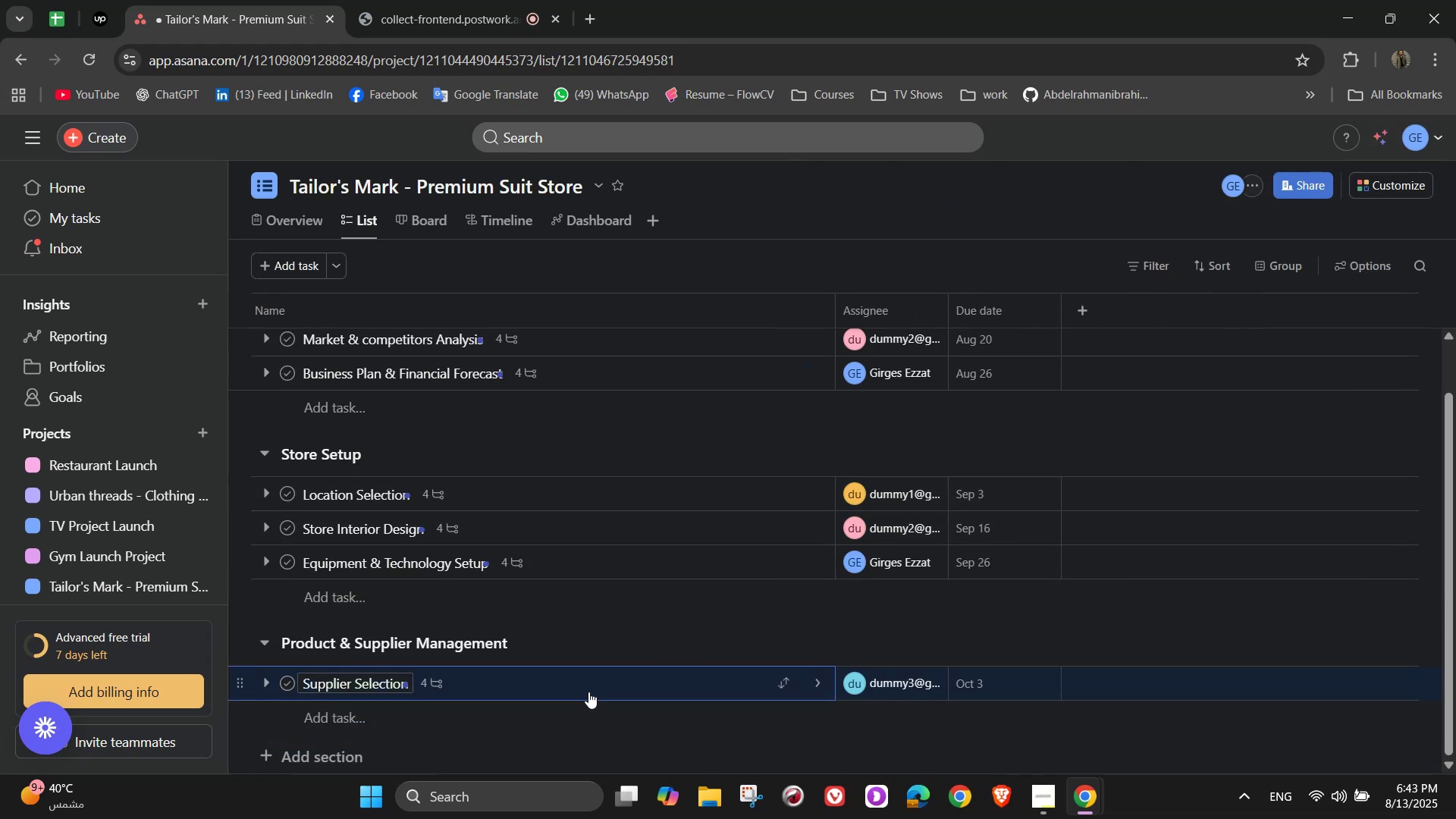 
type(Product)
 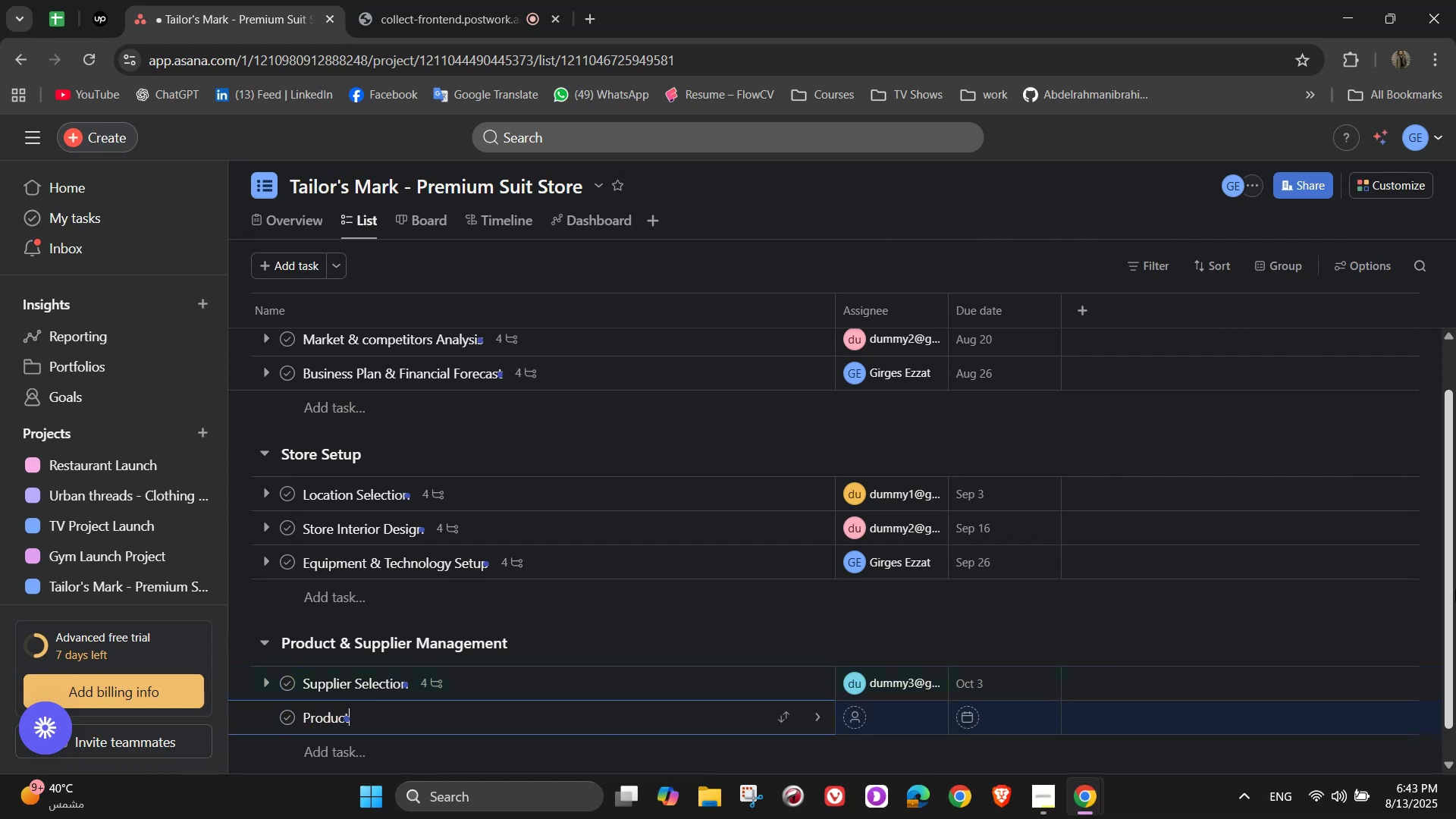 
type( Line Develoment)
 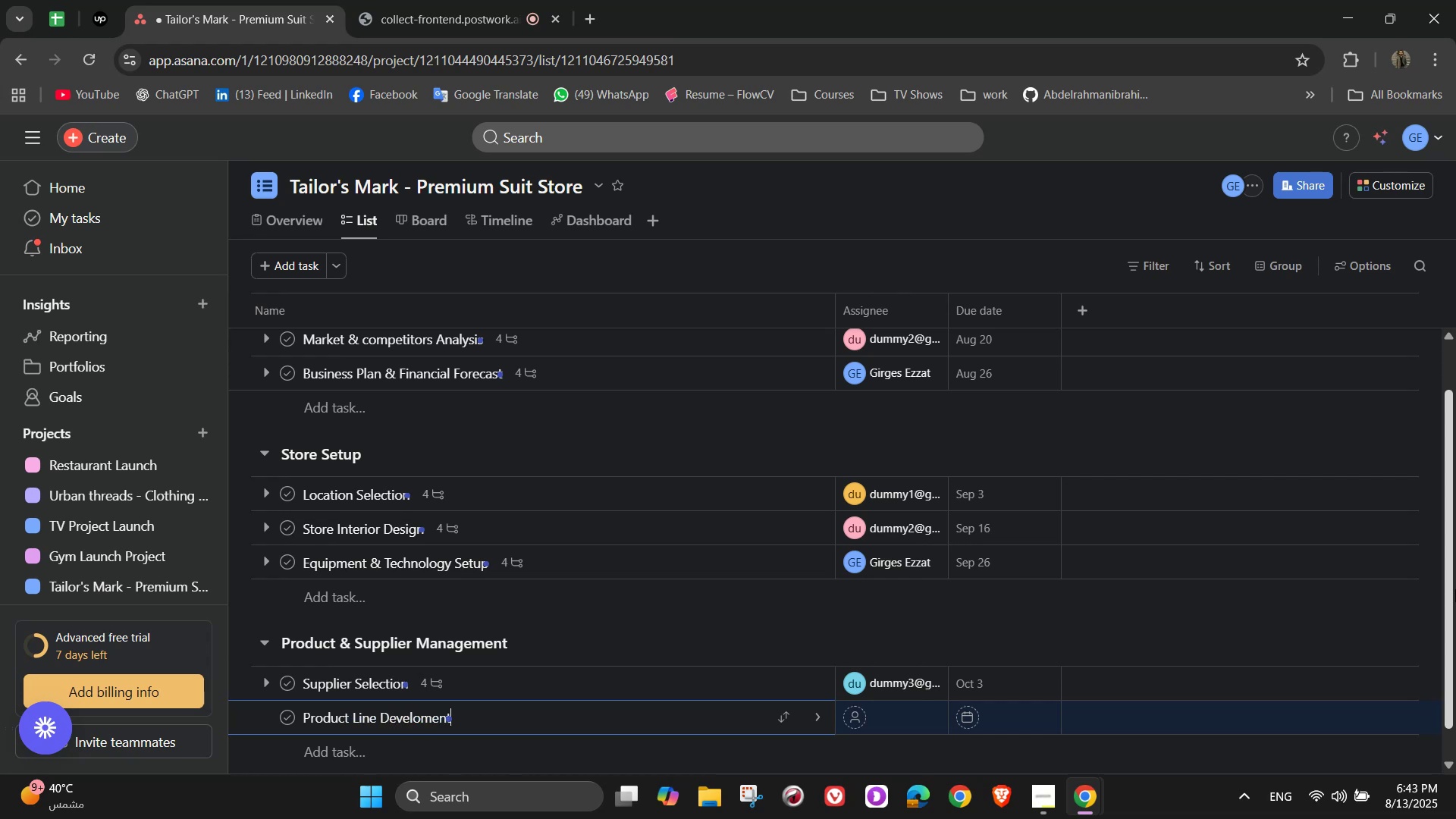 
wait(7.25)
 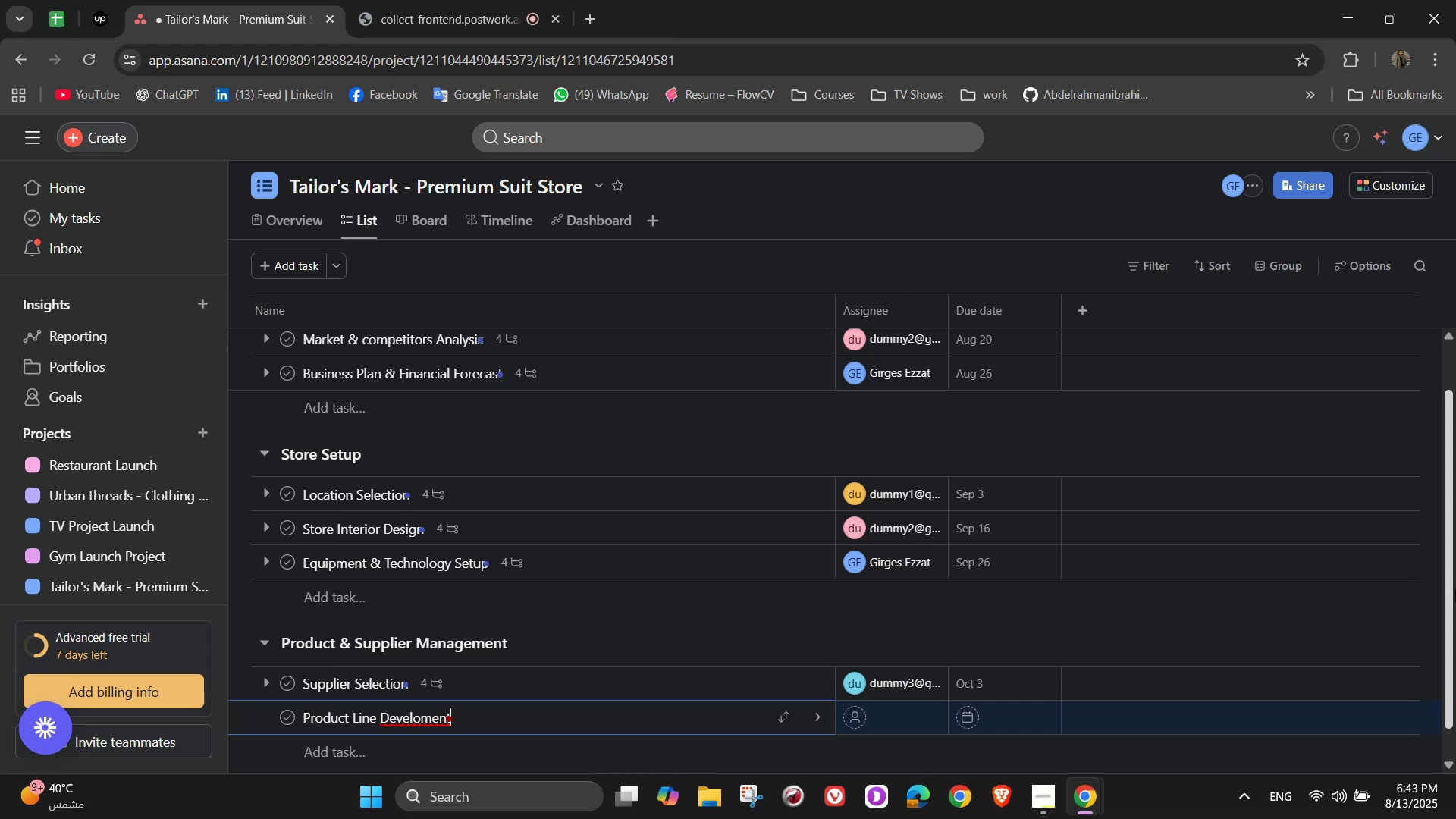 
hold_key(key=ArrowLeft, duration=0.73)
 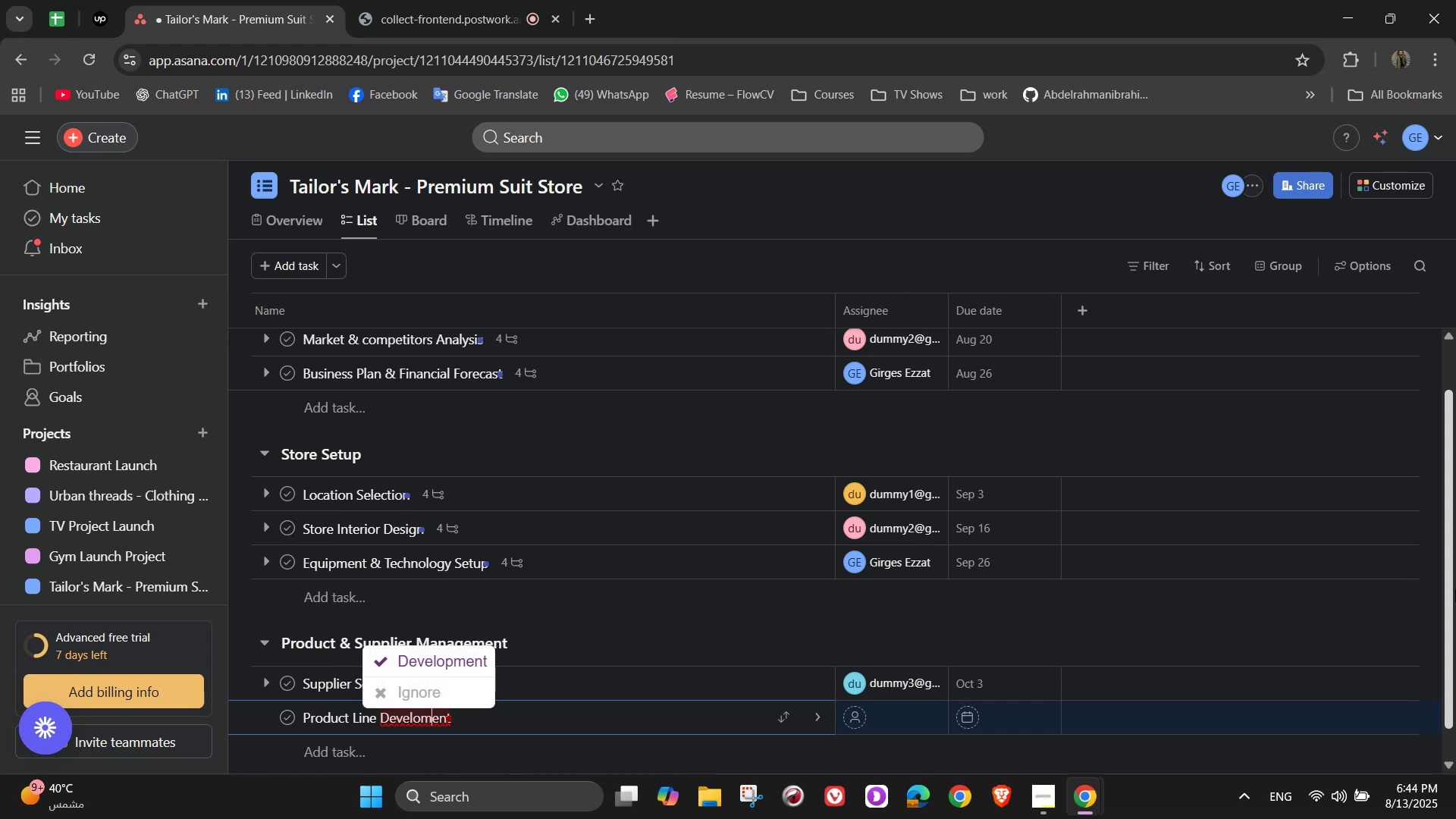 
key(ArrowLeft)
 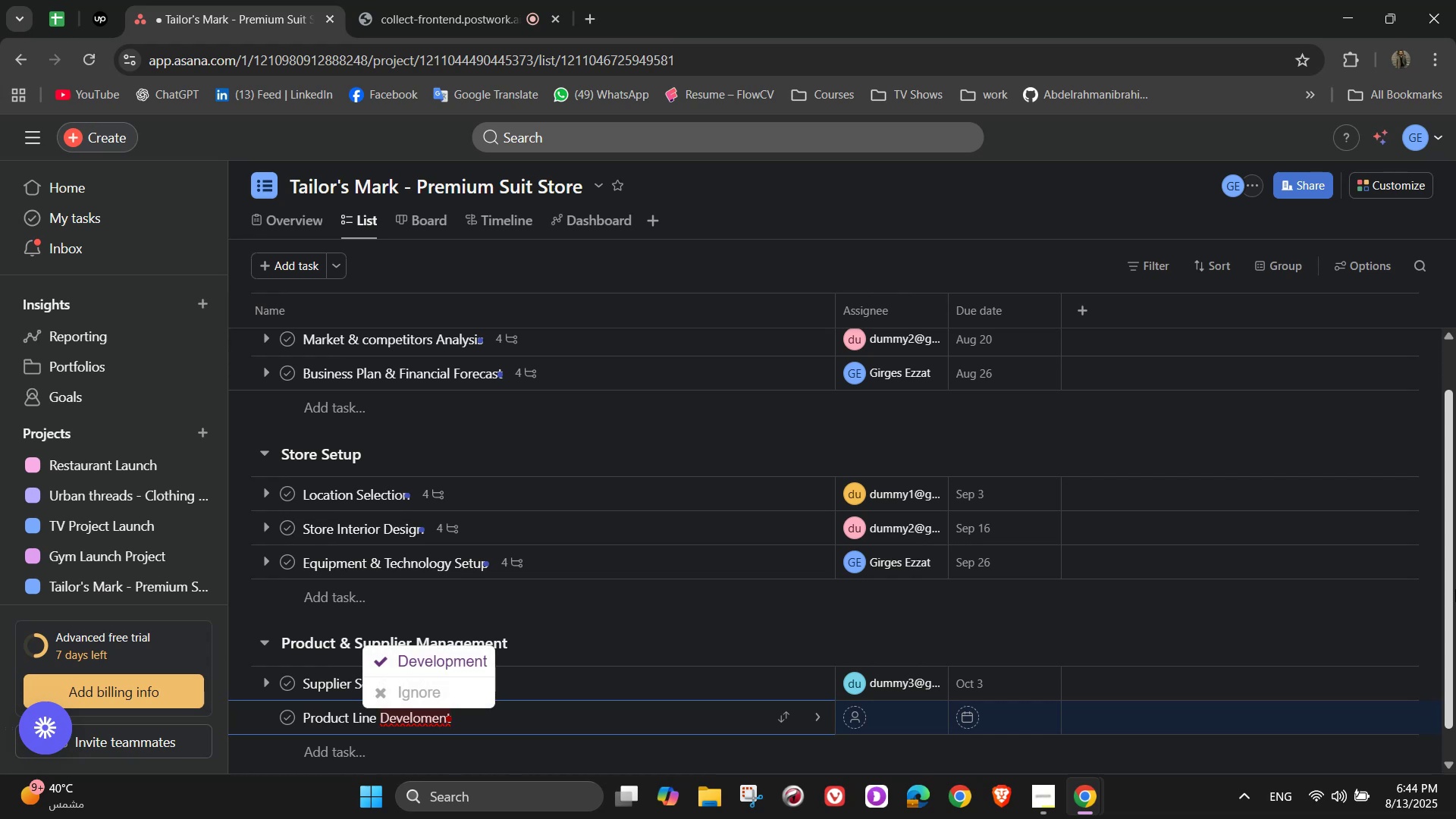 
key(P)
 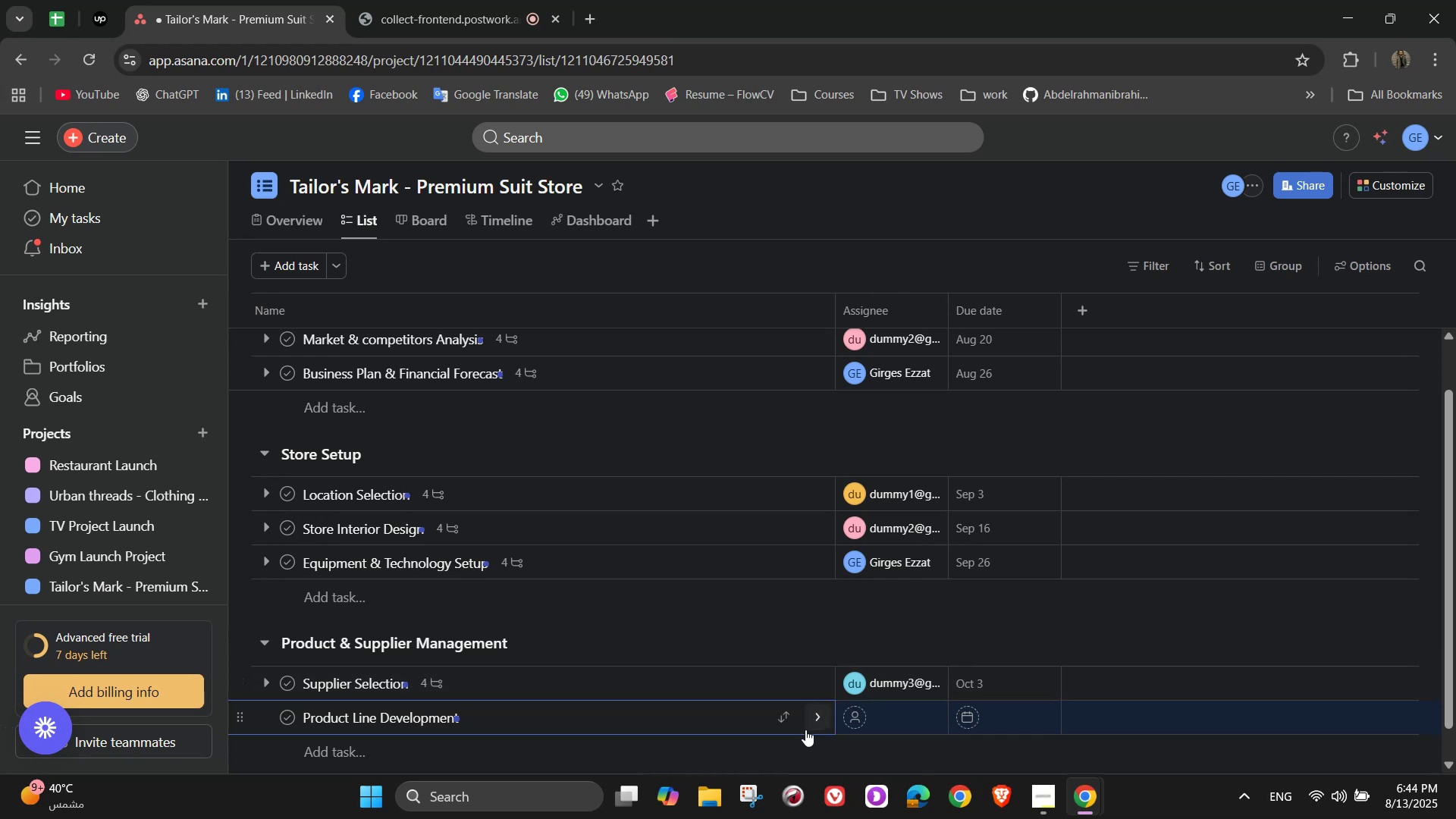 
left_click([811, 729])
 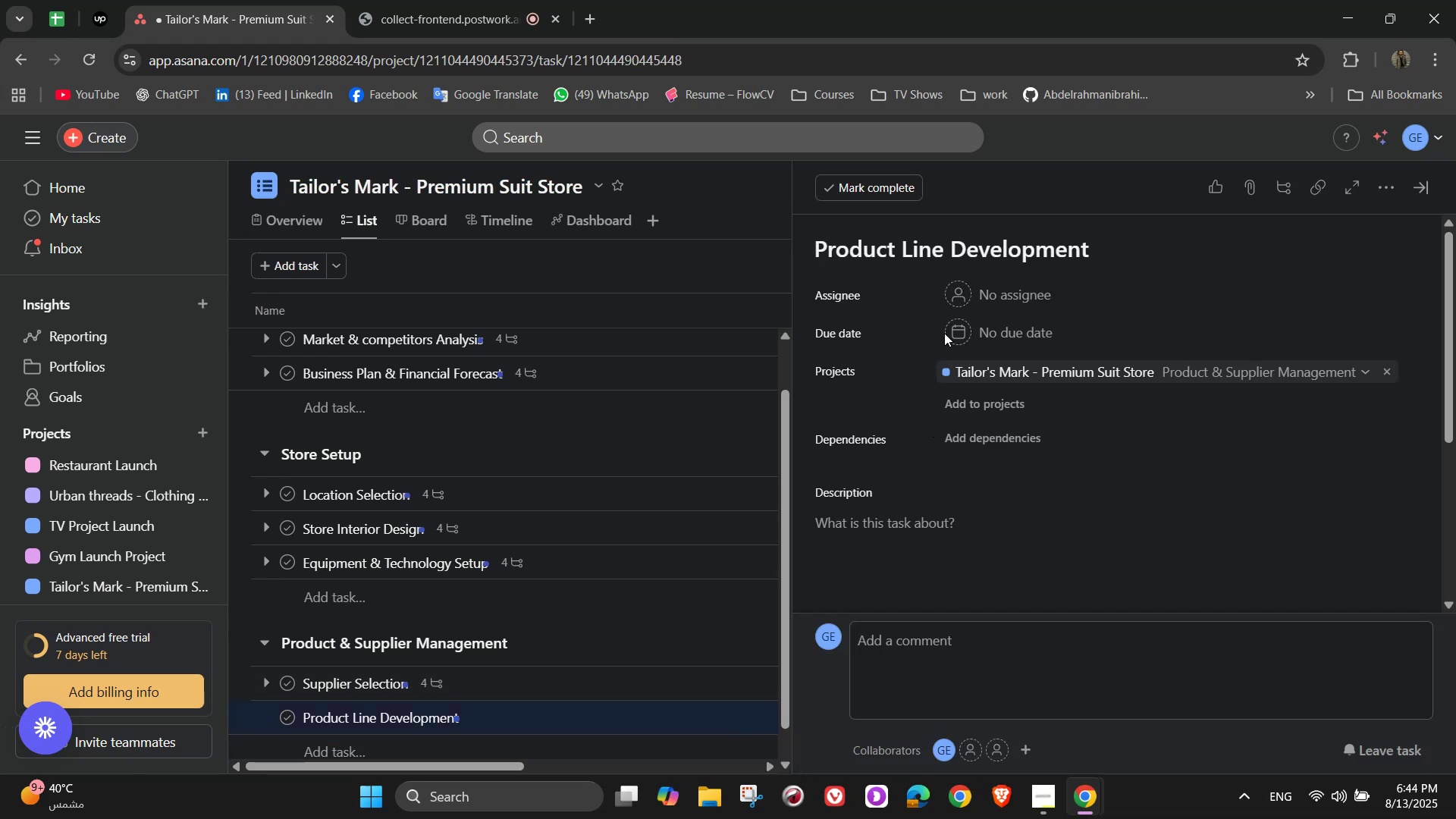 
left_click([993, 284])
 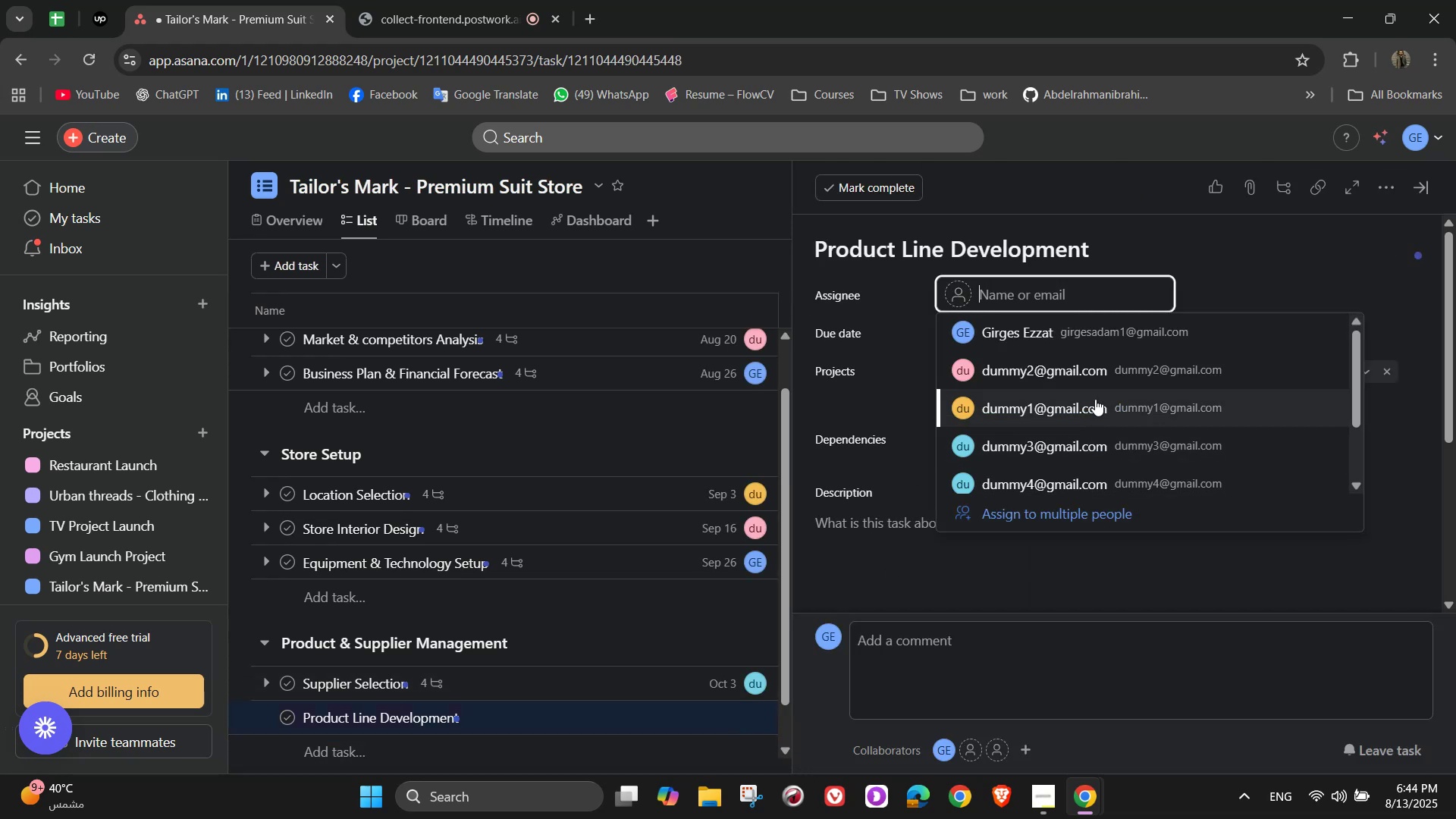 
left_click([1087, 383])
 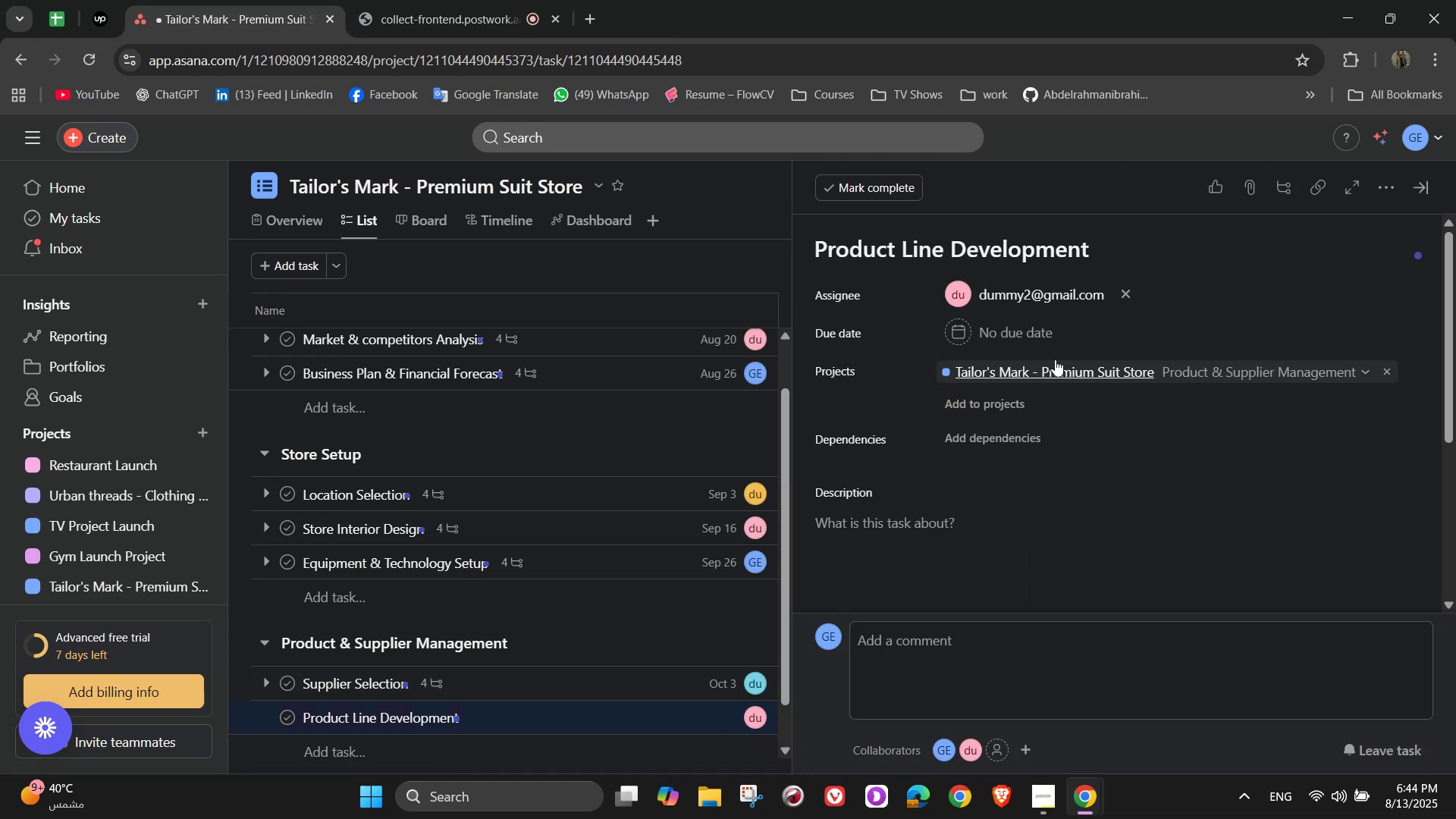 
left_click([1023, 338])
 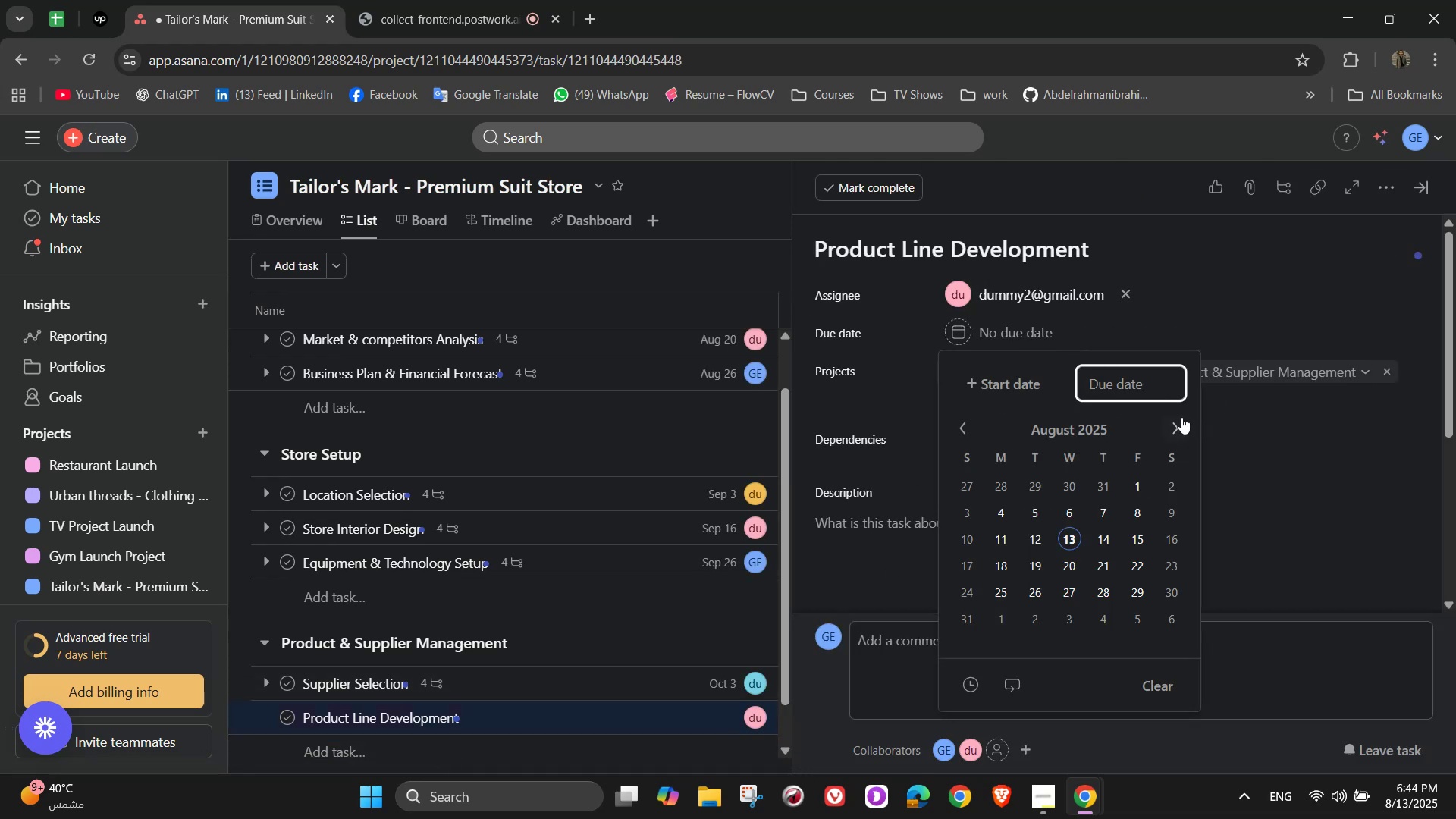 
left_click([1175, 416])
 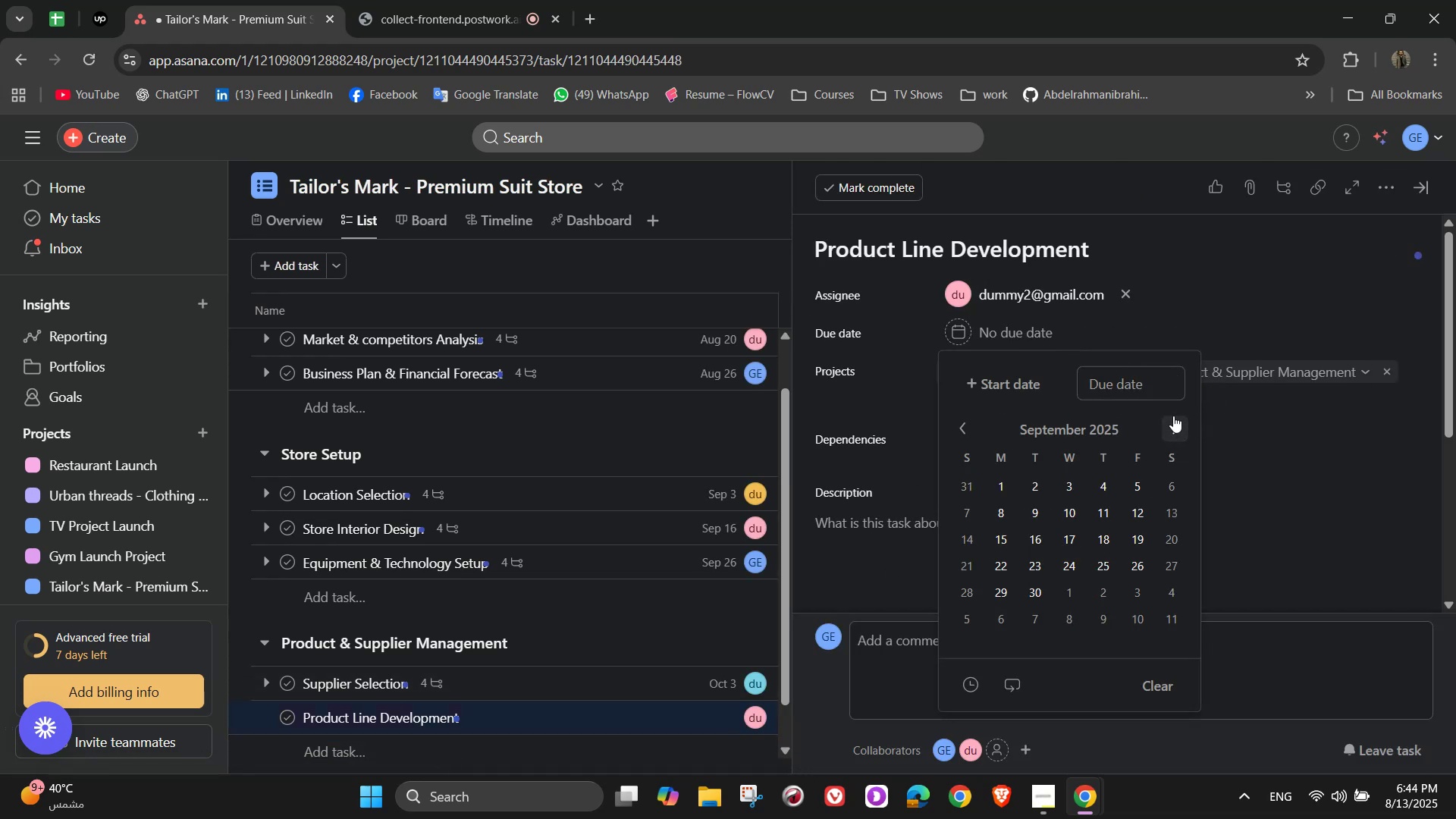 
left_click([1173, 416])
 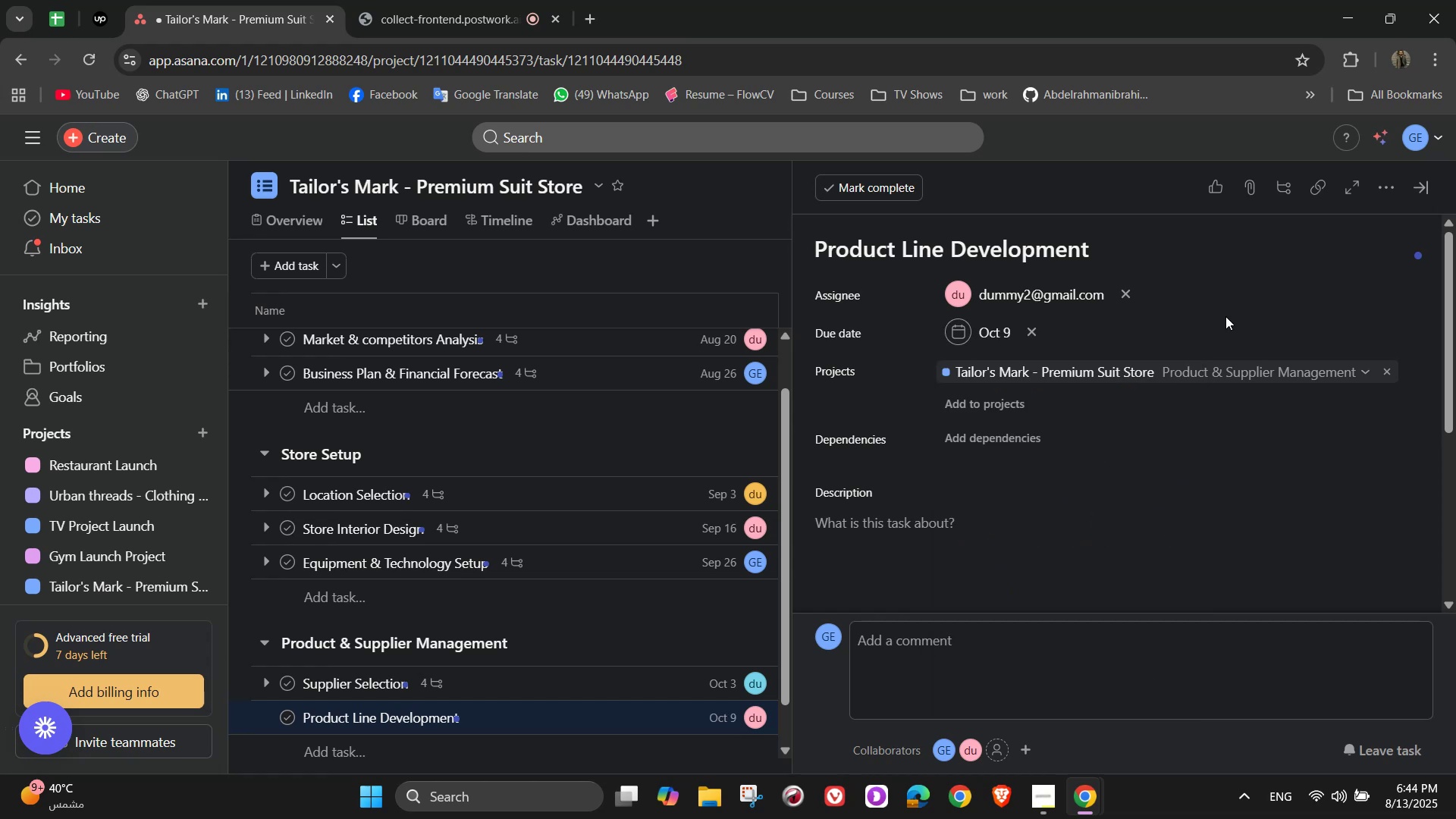 
wait(5.8)
 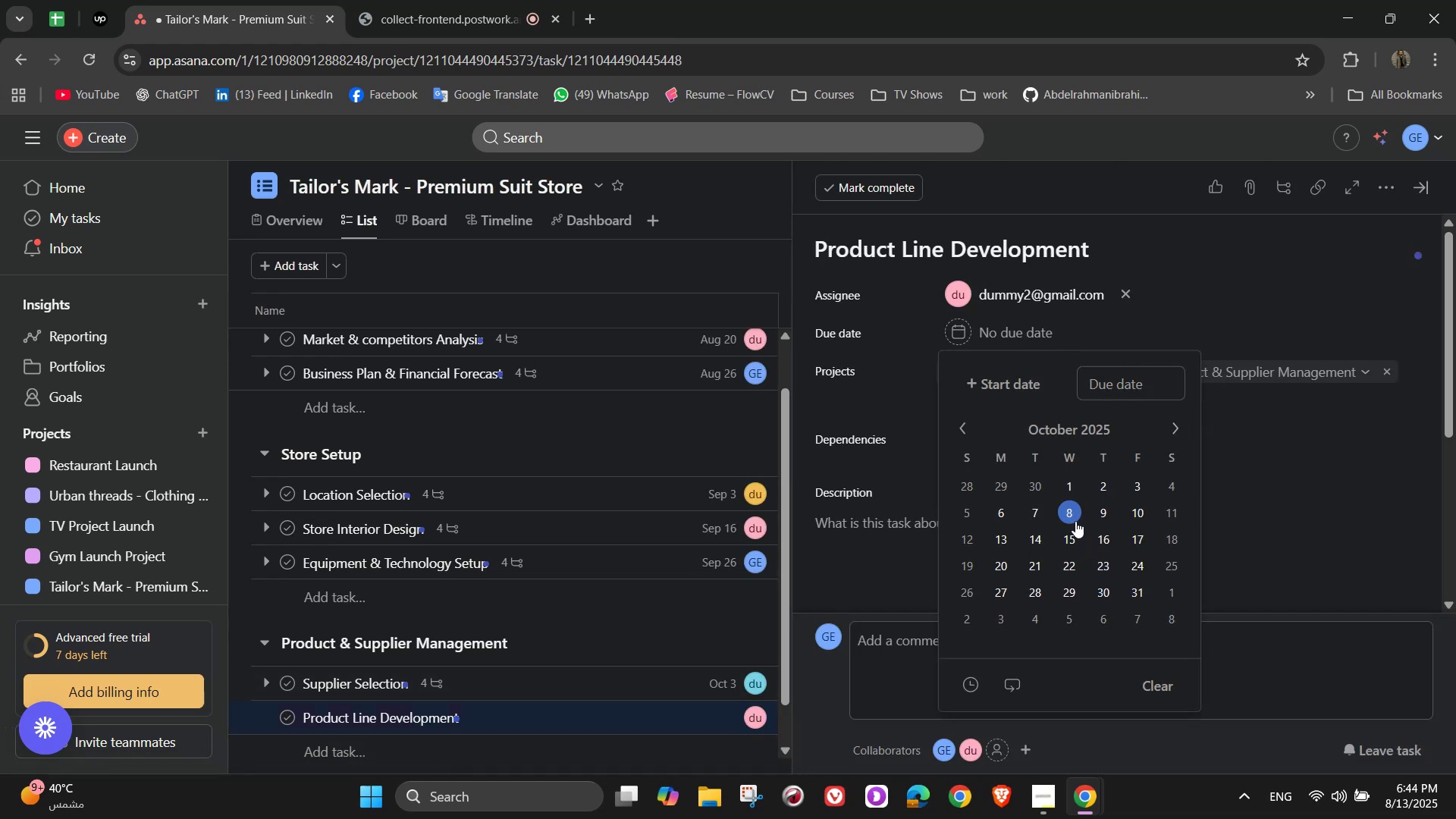 
left_click([1384, 182])
 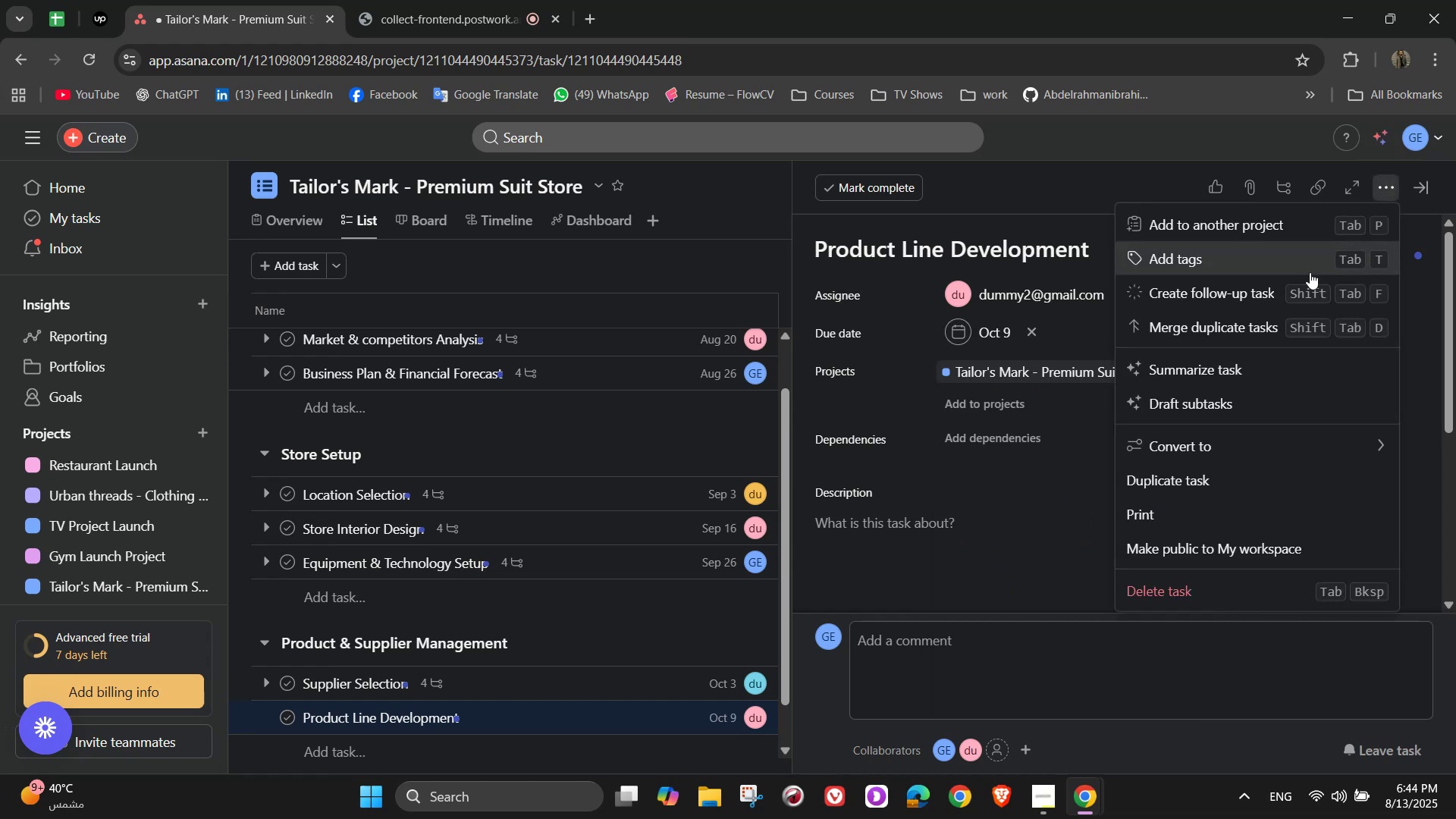 
left_click([1253, 255])
 